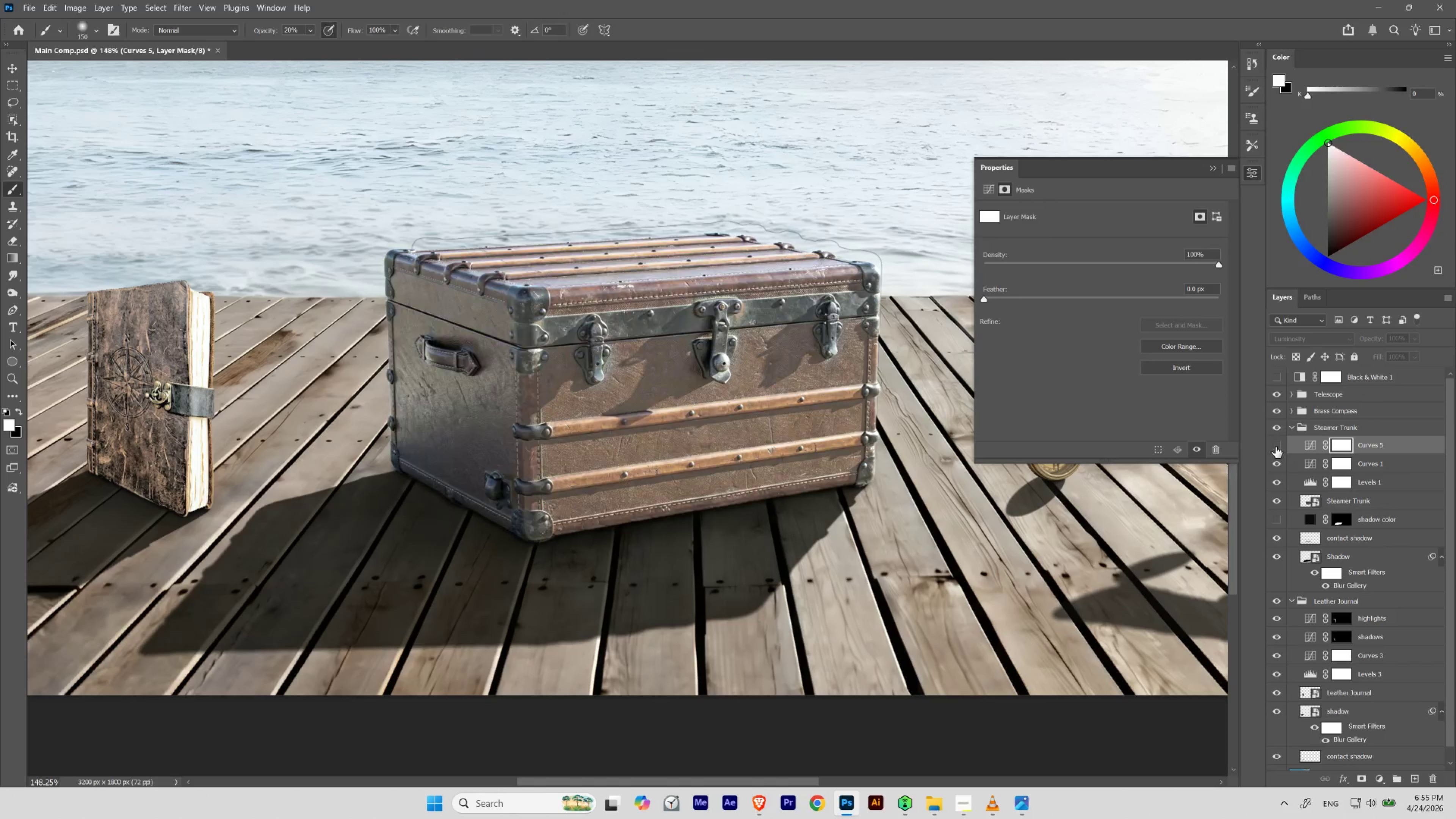 
left_click([1276, 446])
 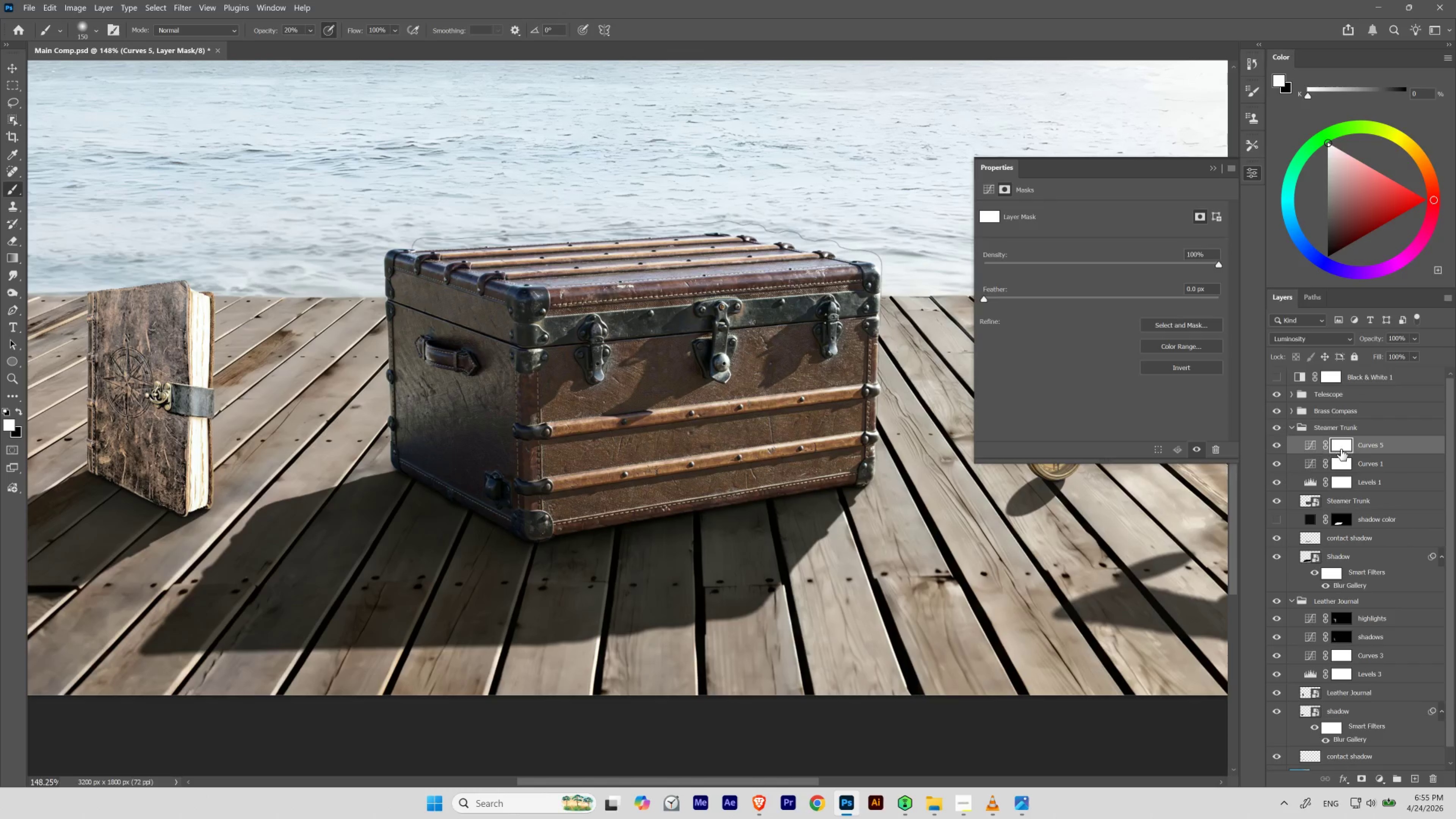 
left_click([1343, 450])
 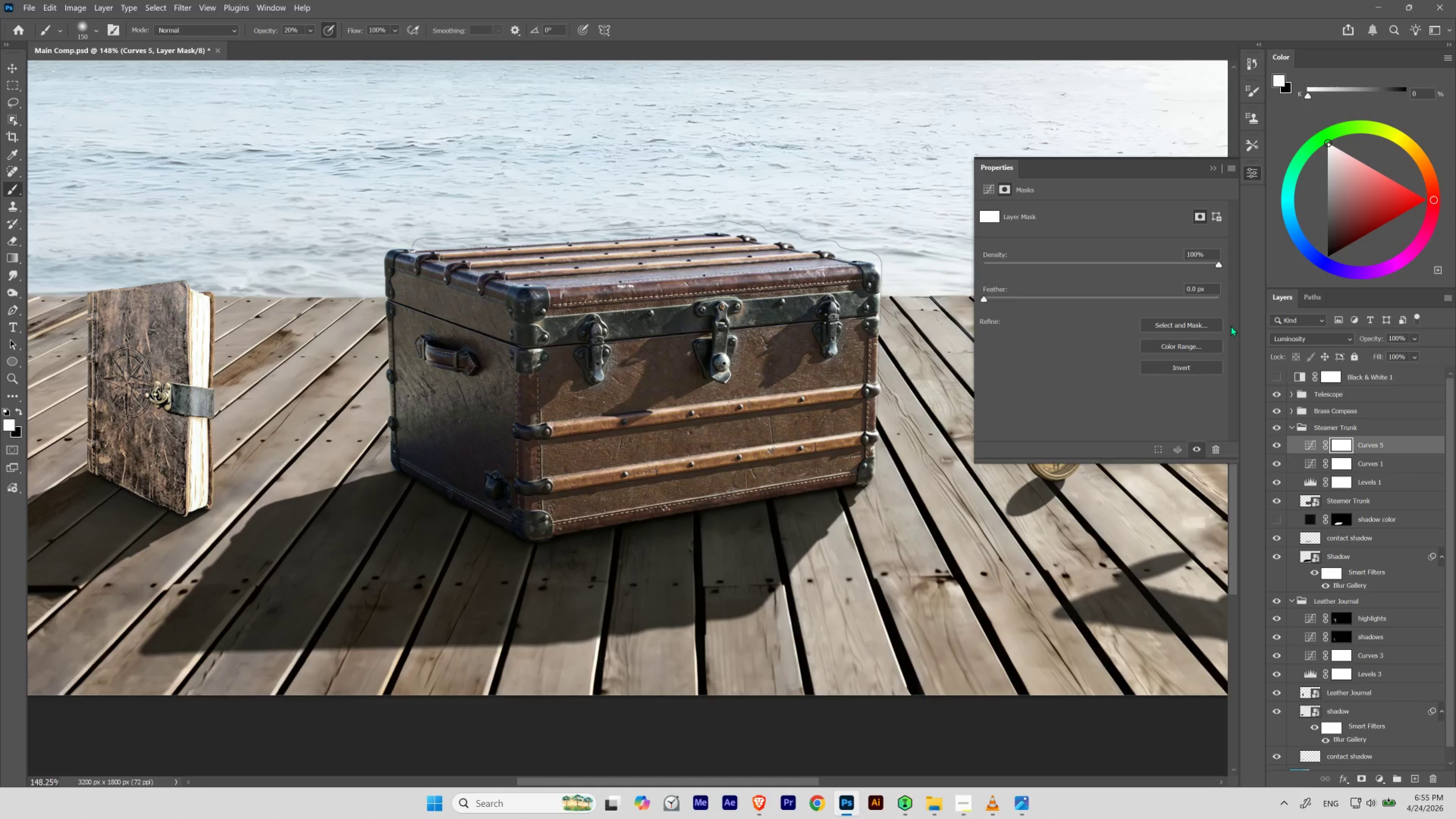 
key(Control+I)
 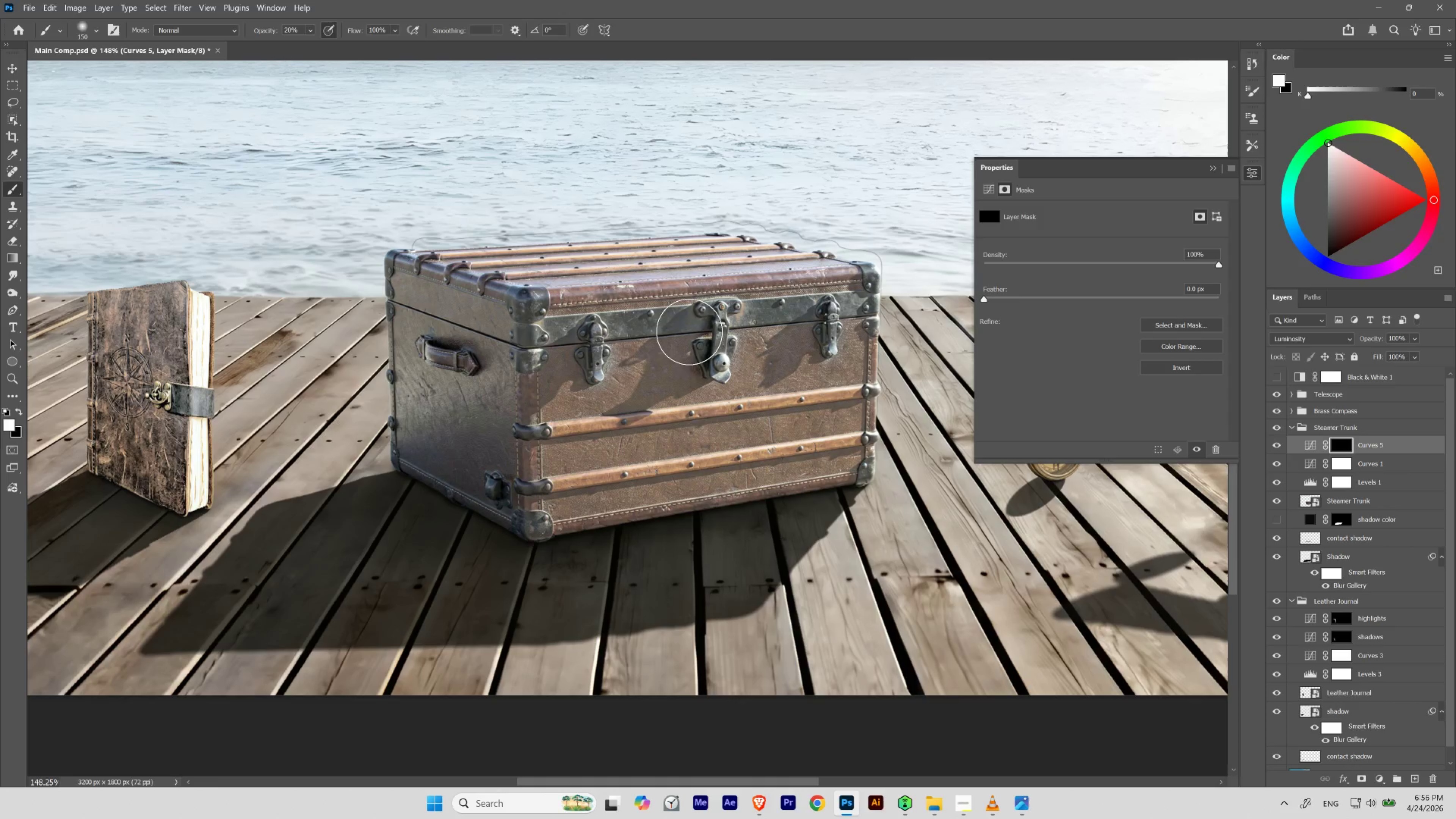 
hold_key(key=ControlLeft, duration=1.1)
 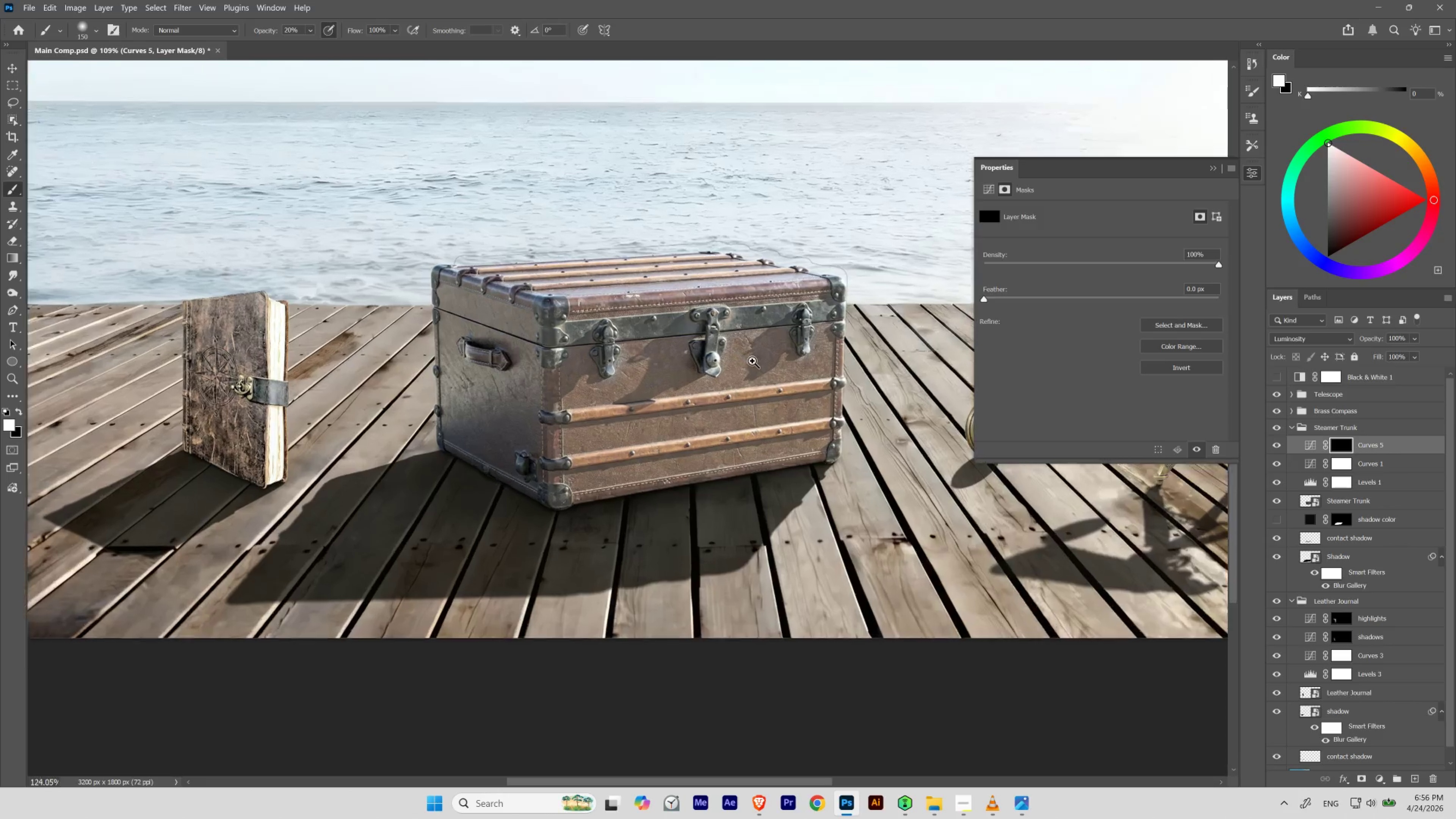 
hold_key(key=Space, duration=2.62)
 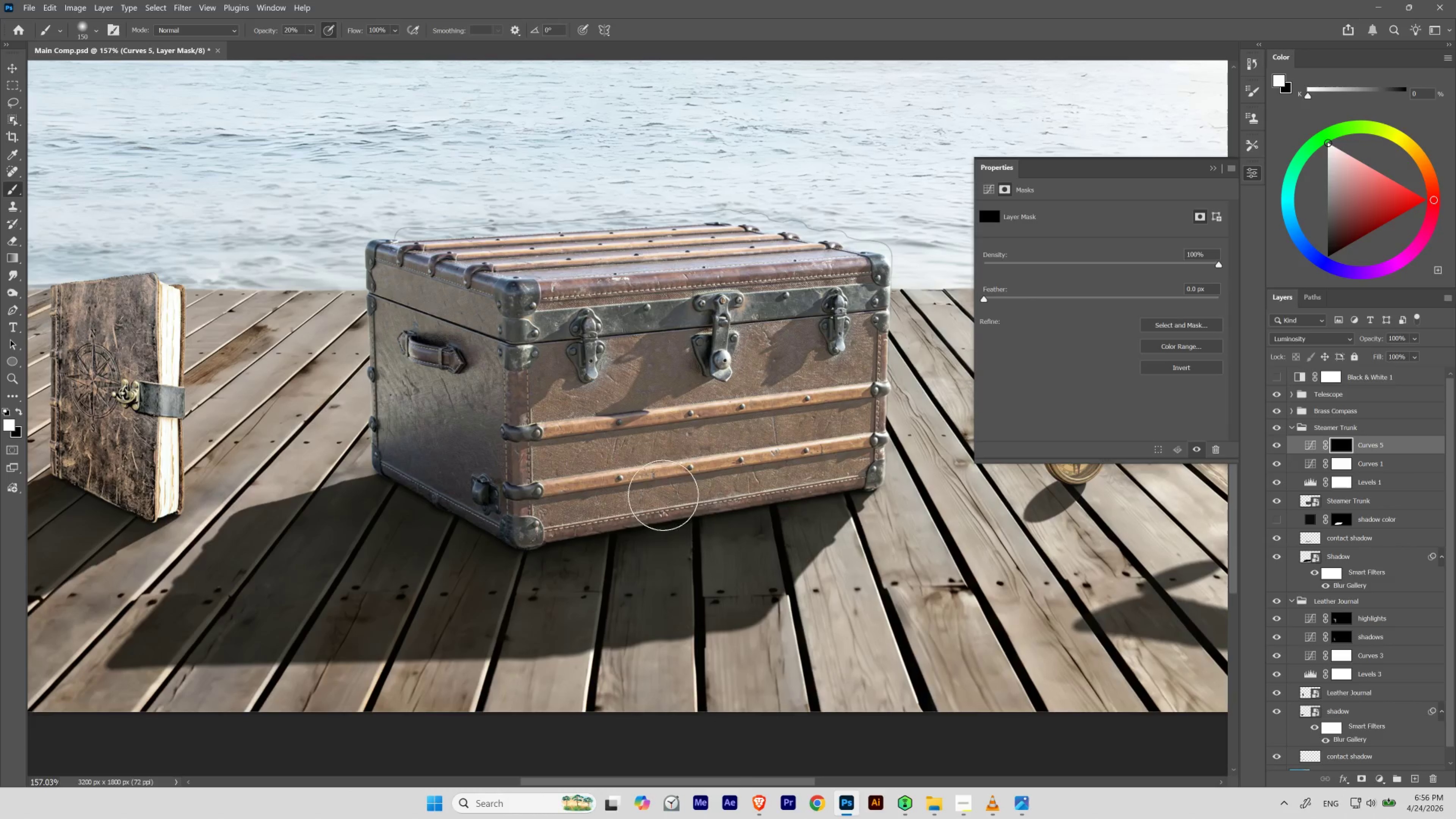 
left_click_drag(start_coordinate=[702, 347], to_coordinate=[691, 406])
 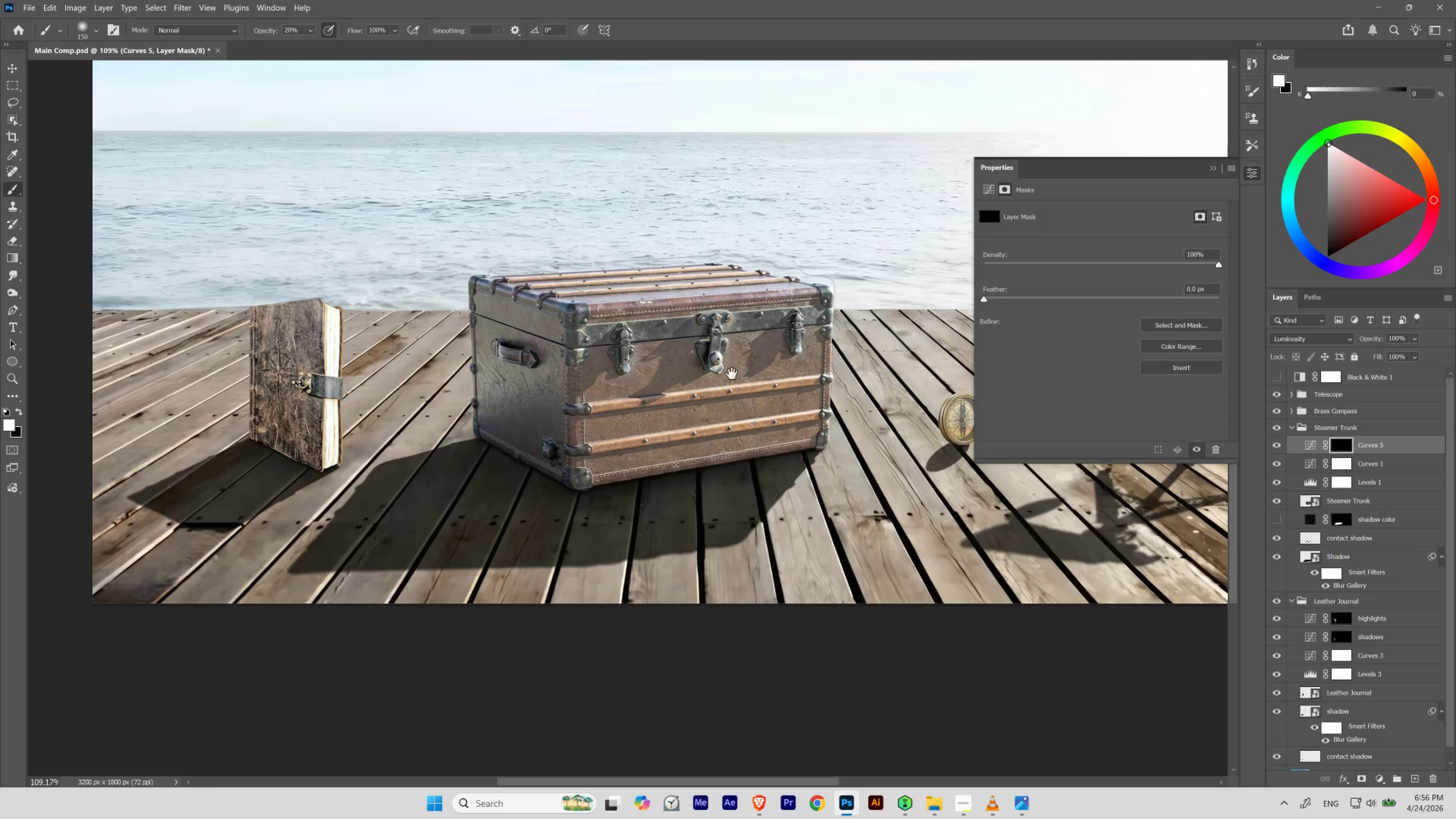 
hold_key(key=ControlLeft, duration=0.58)
left_click_drag(start_coordinate=[741, 349], to_coordinate=[756, 366])
 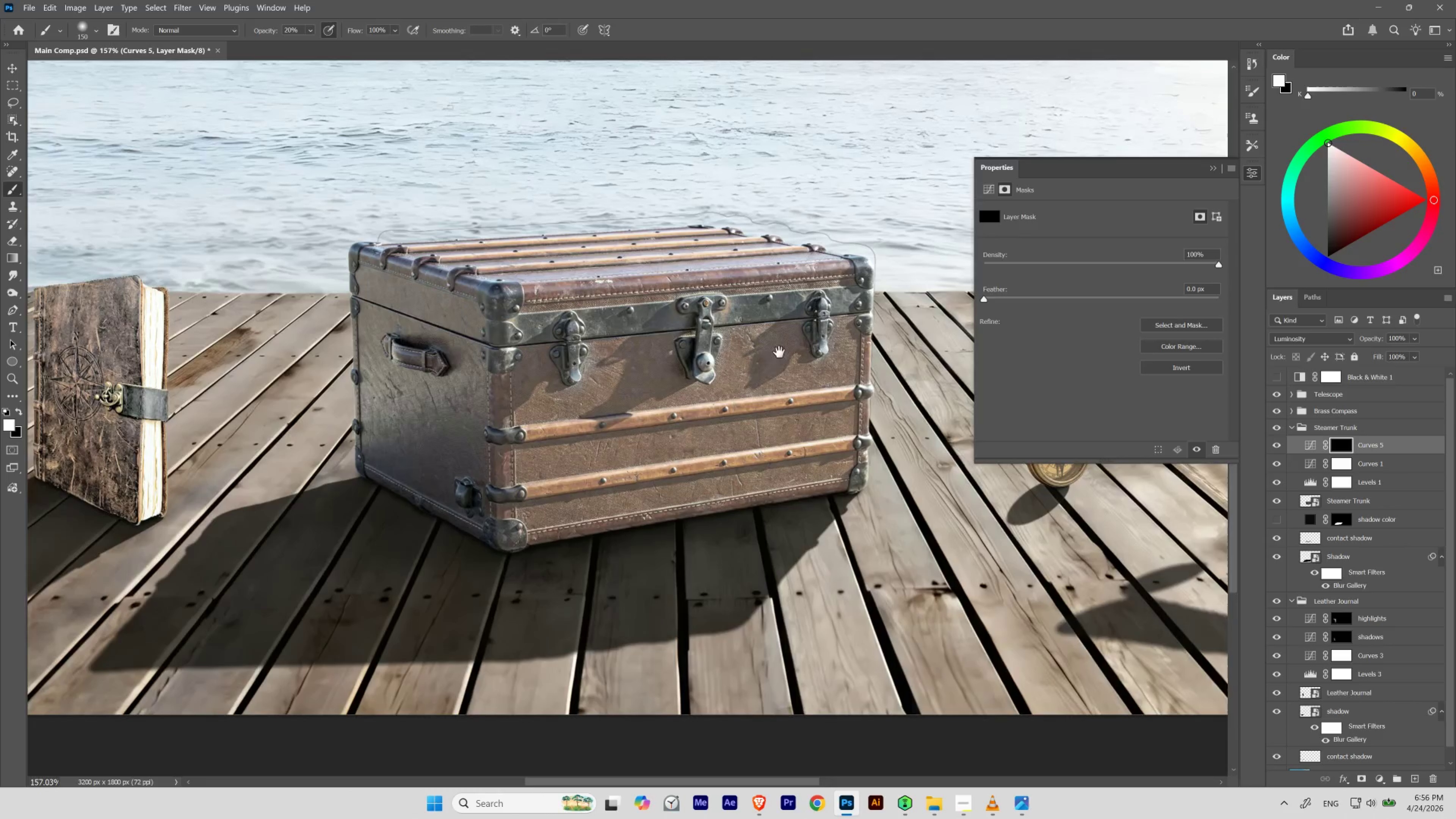 
left_click_drag(start_coordinate=[779, 352], to_coordinate=[796, 349])
 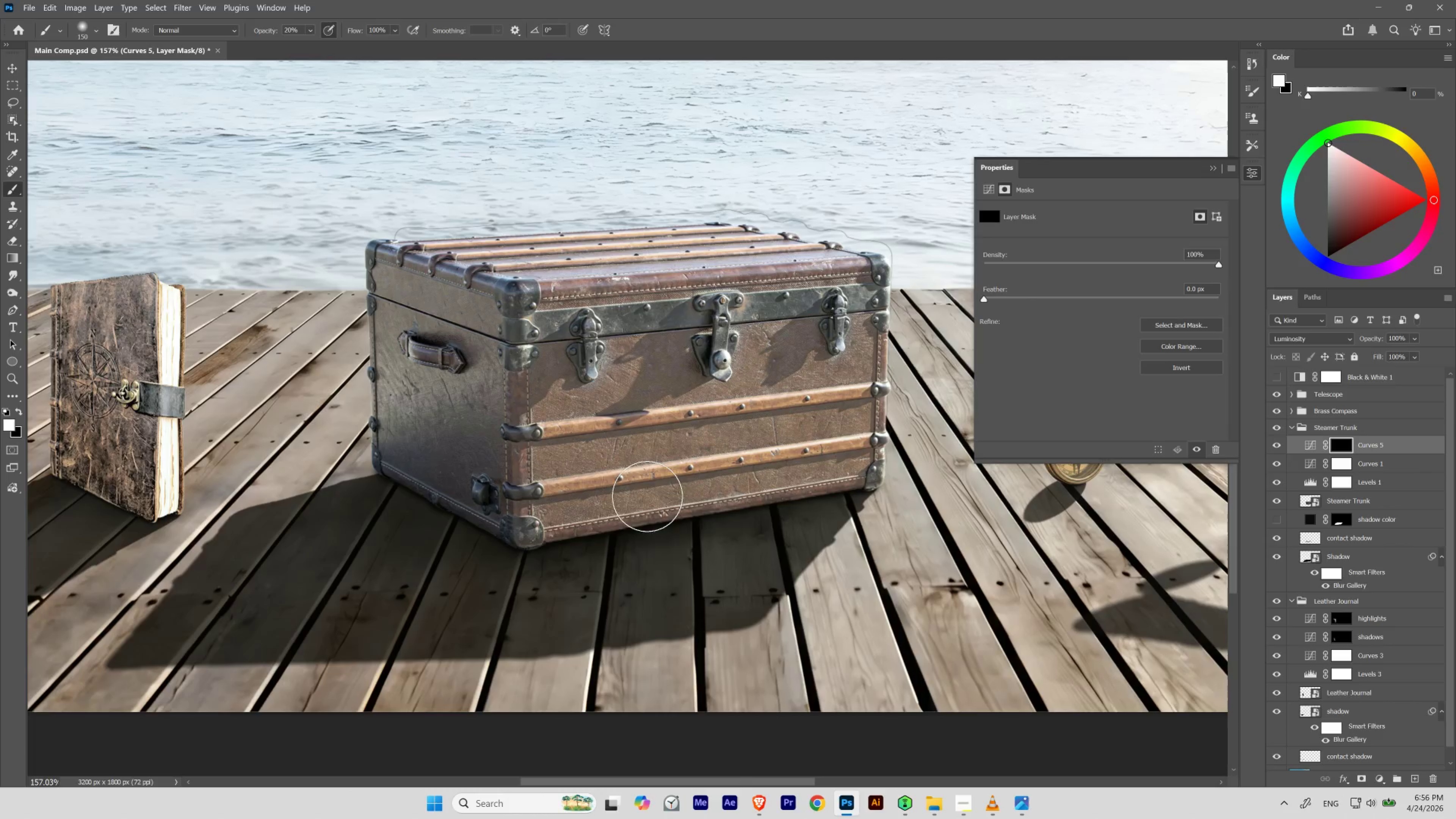 
key(B)
 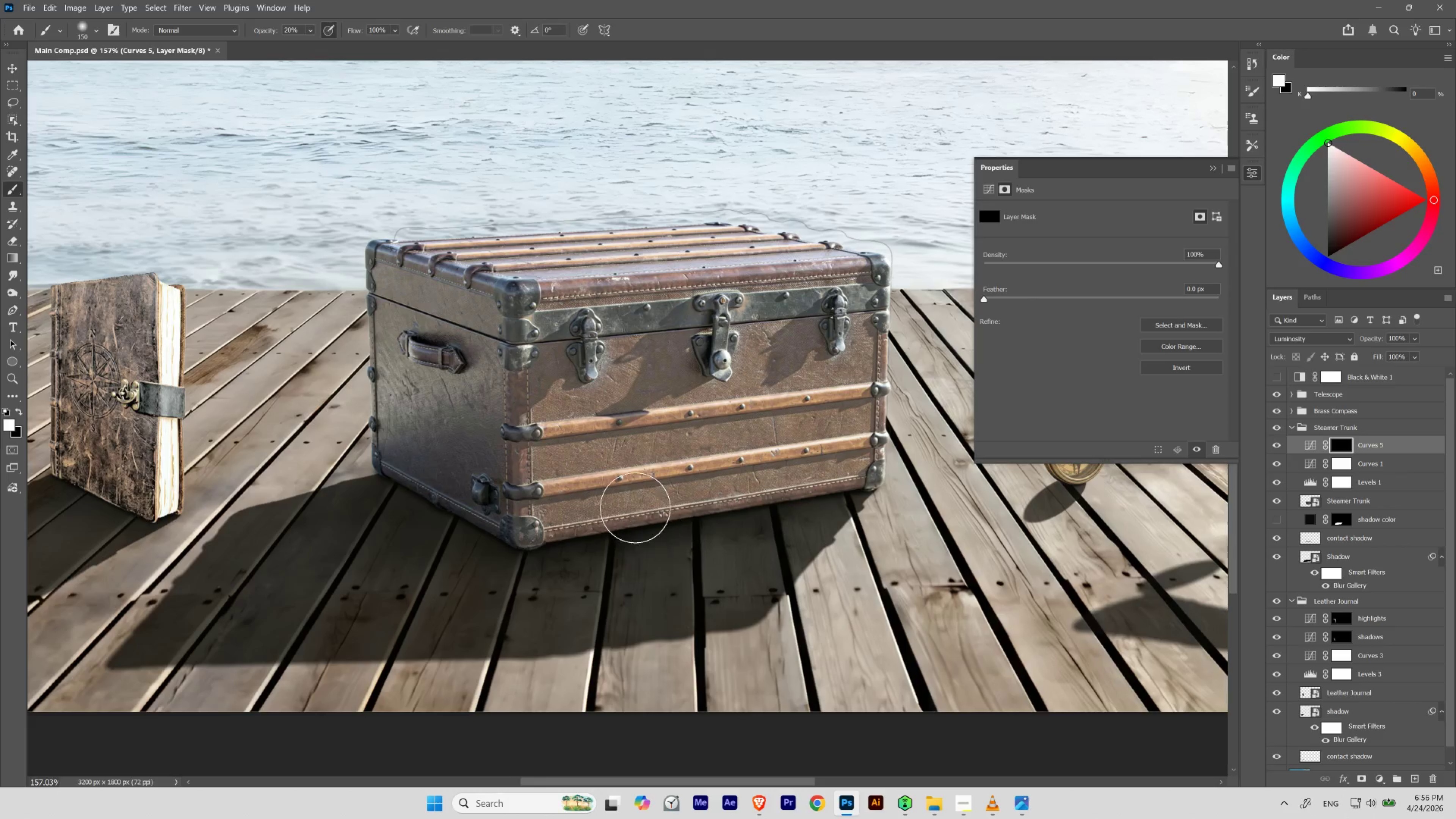 
key(BracketRight)
 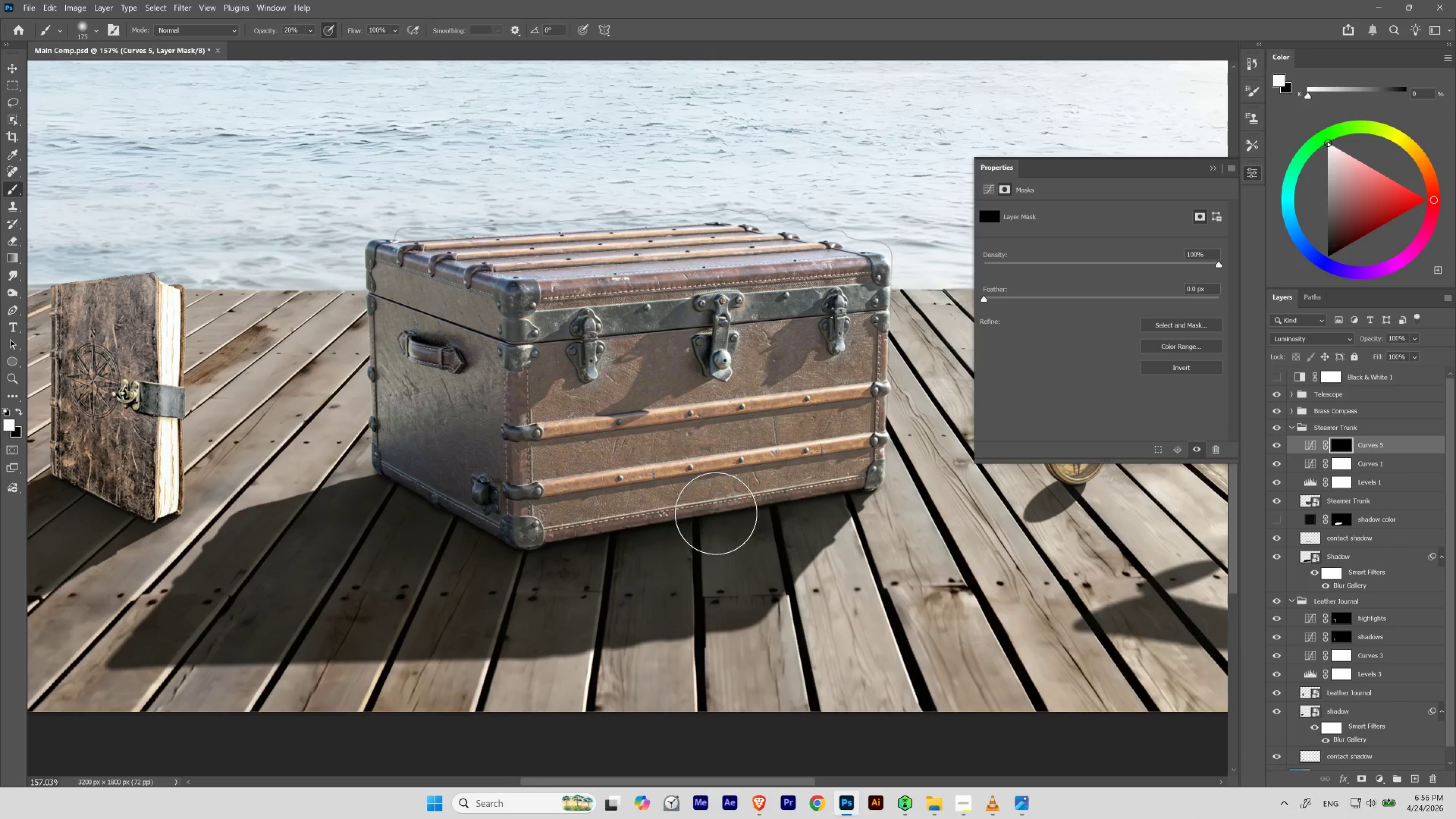 
key(BracketRight)
 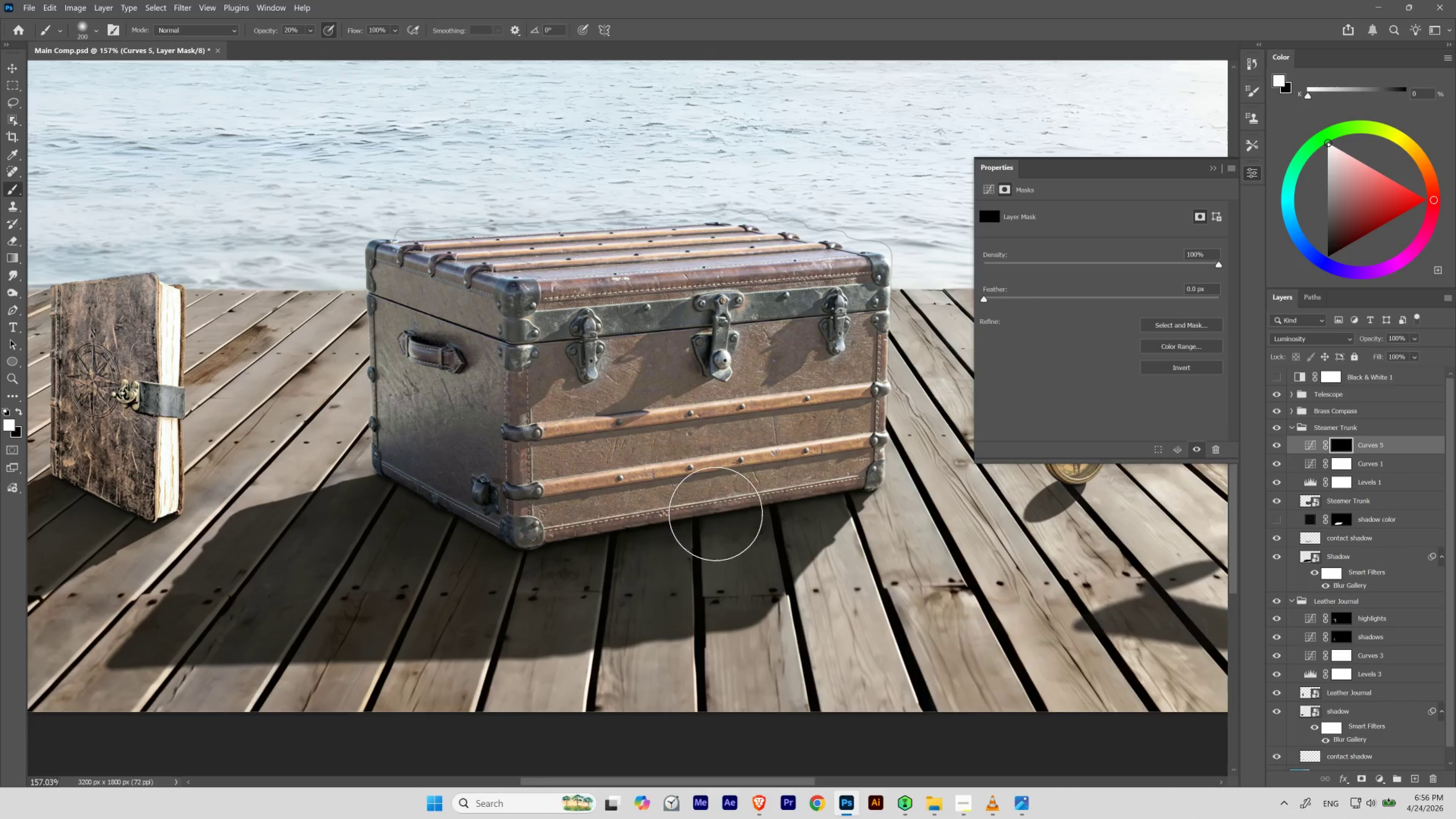 
key(BracketLeft)
 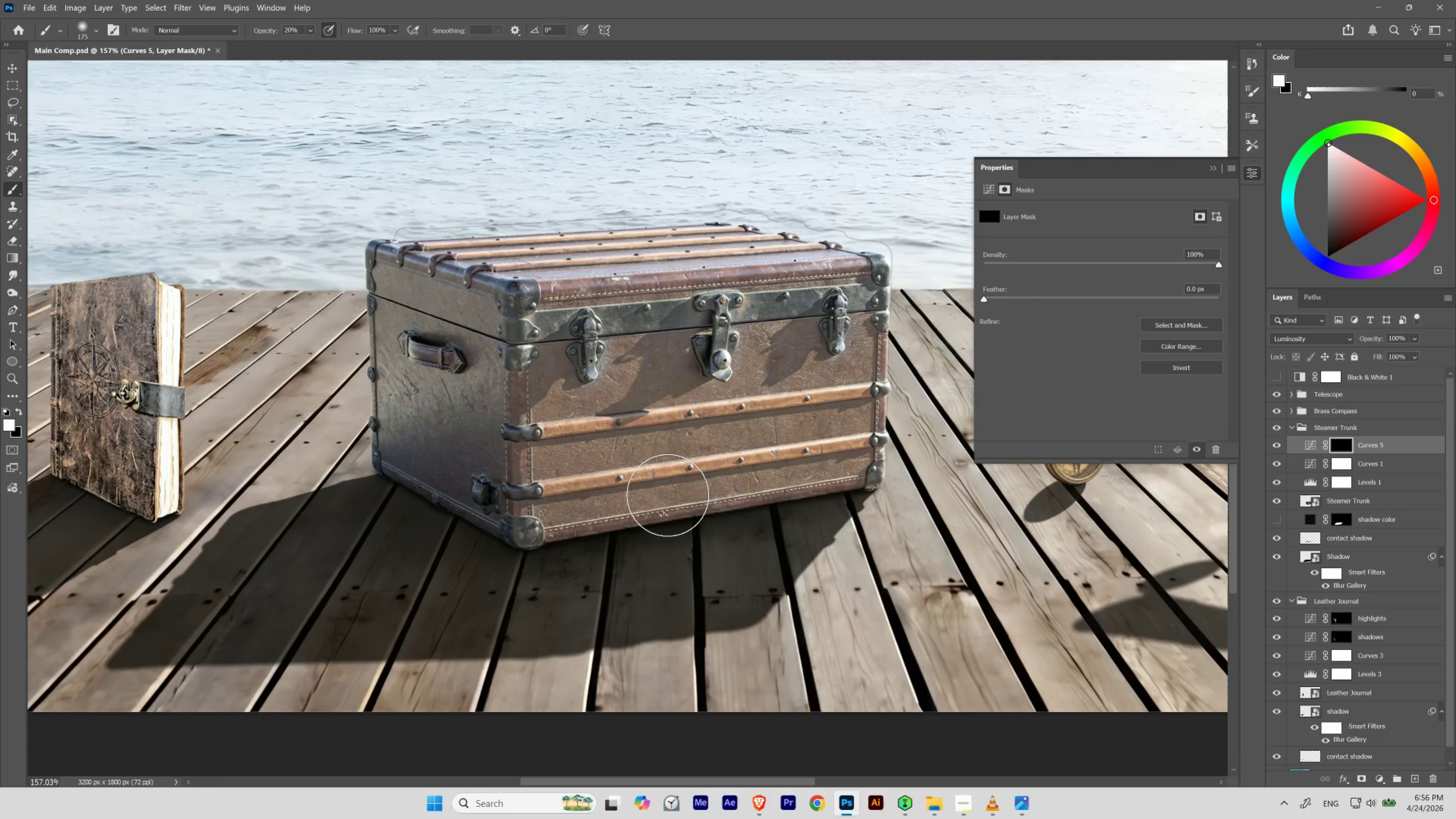 
key(BracketRight)
 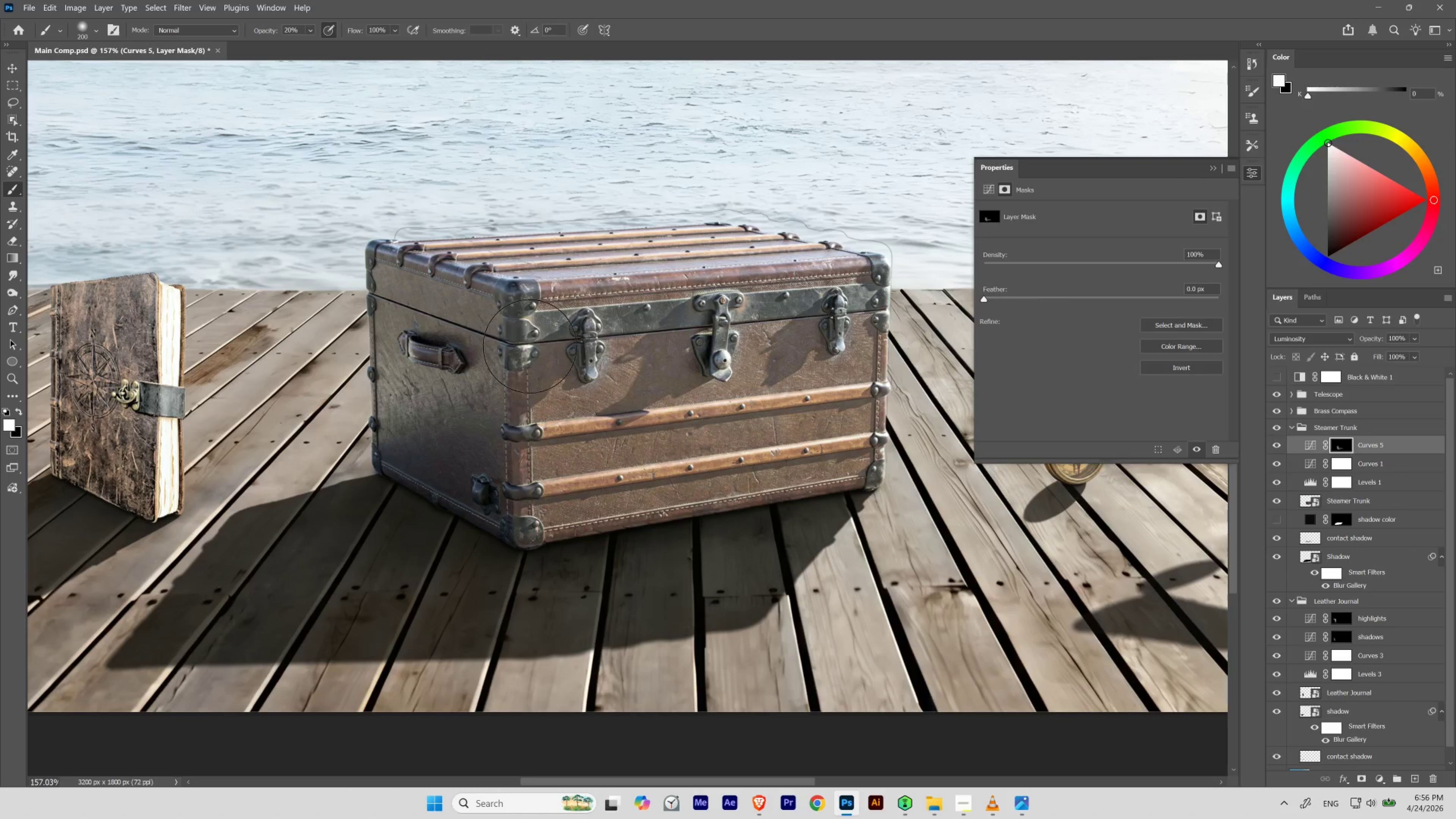 
wait(18.99)
 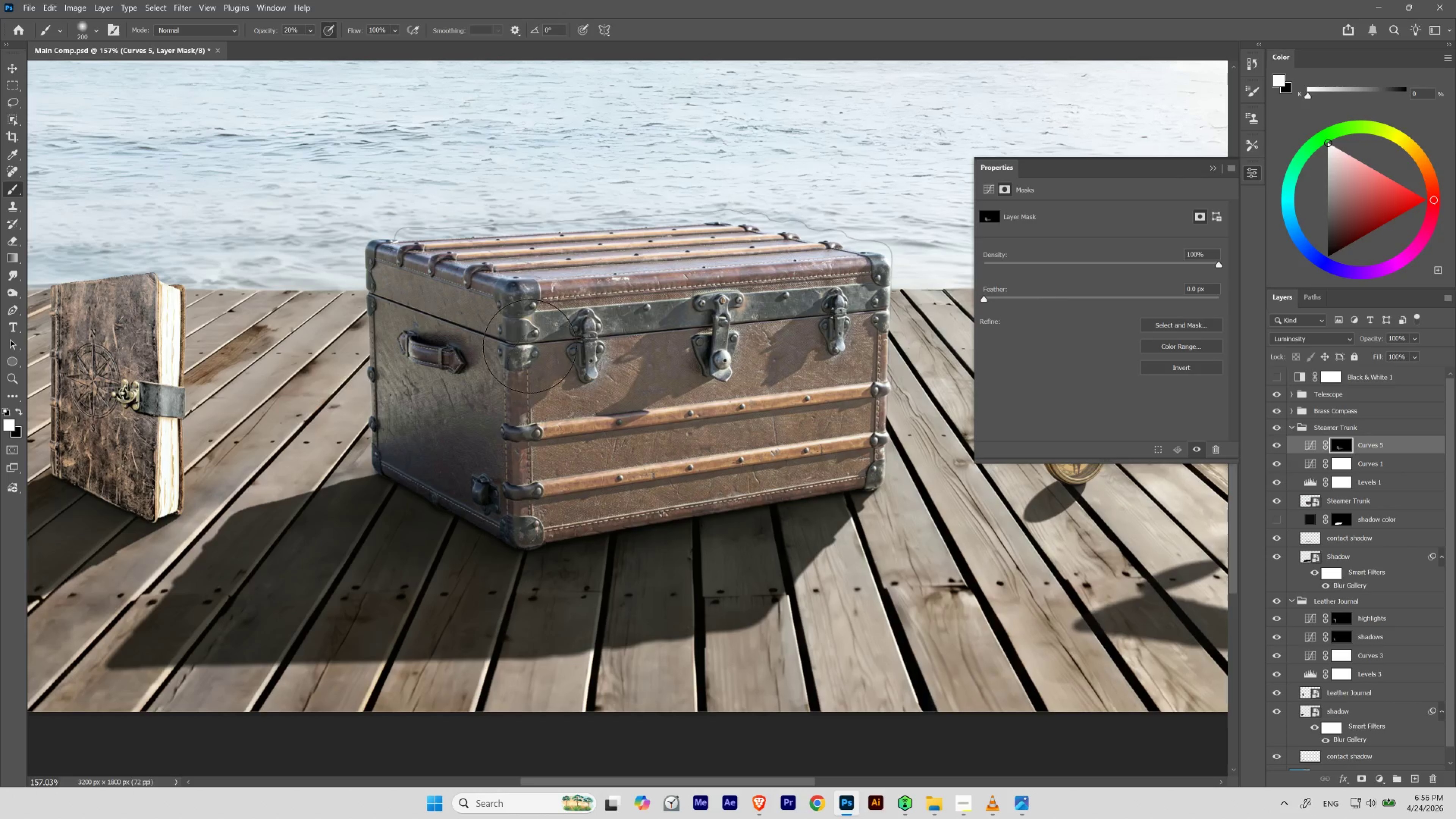 
hold_key(key=ControlLeft, duration=1.3)
 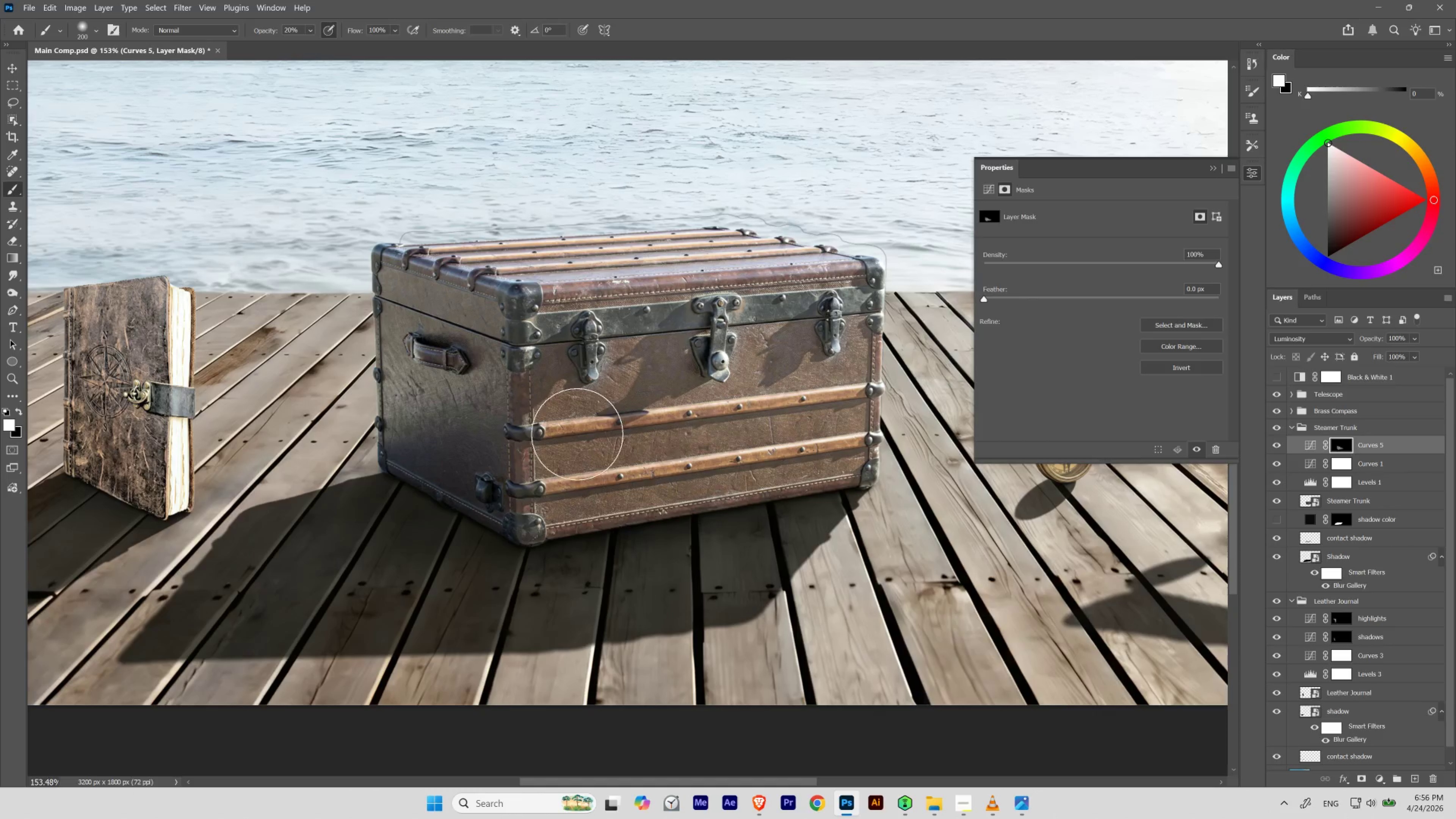 
hold_key(key=Space, duration=1.45)
 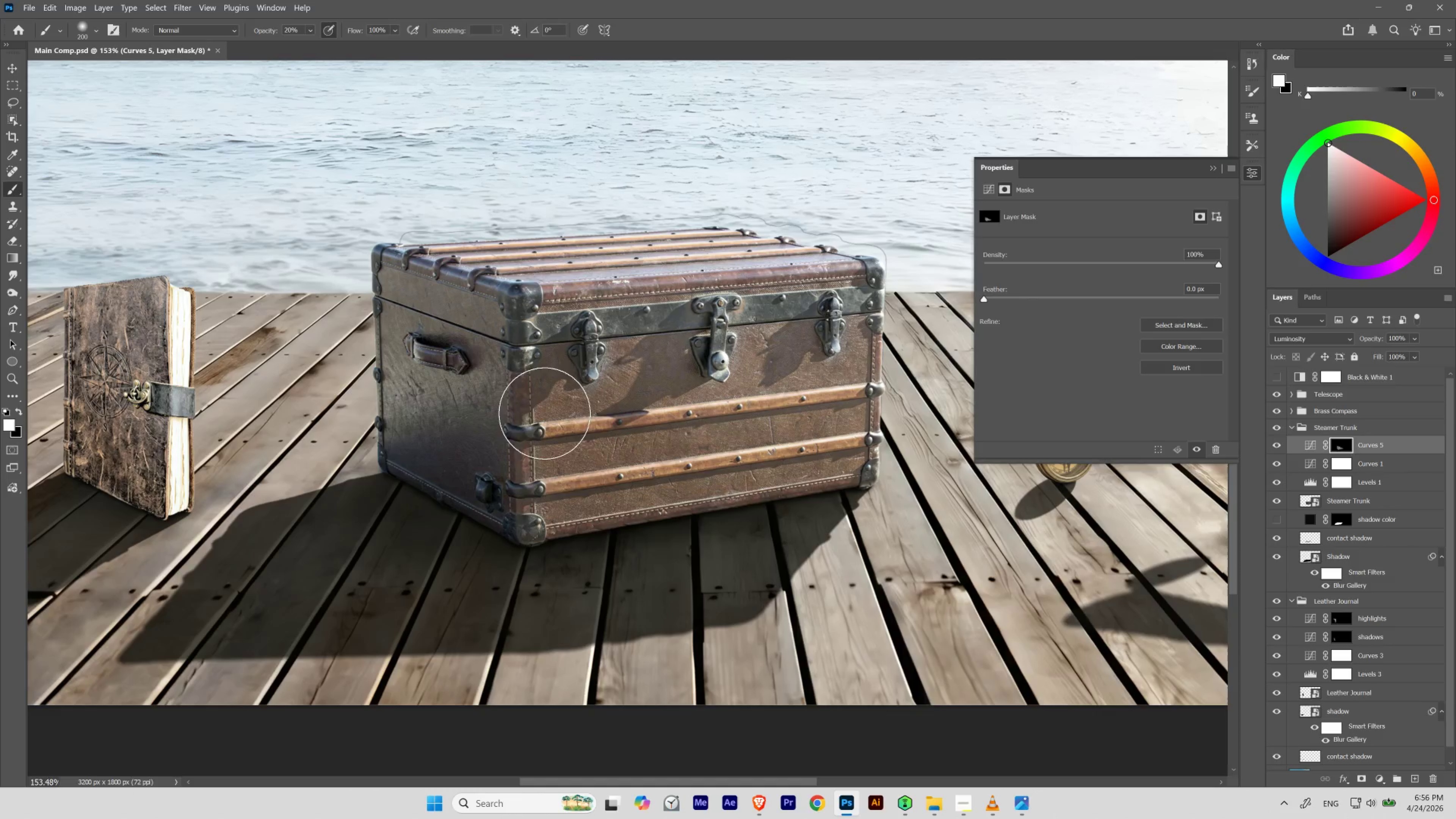 
left_click_drag(start_coordinate=[634, 418], to_coordinate=[630, 449])
 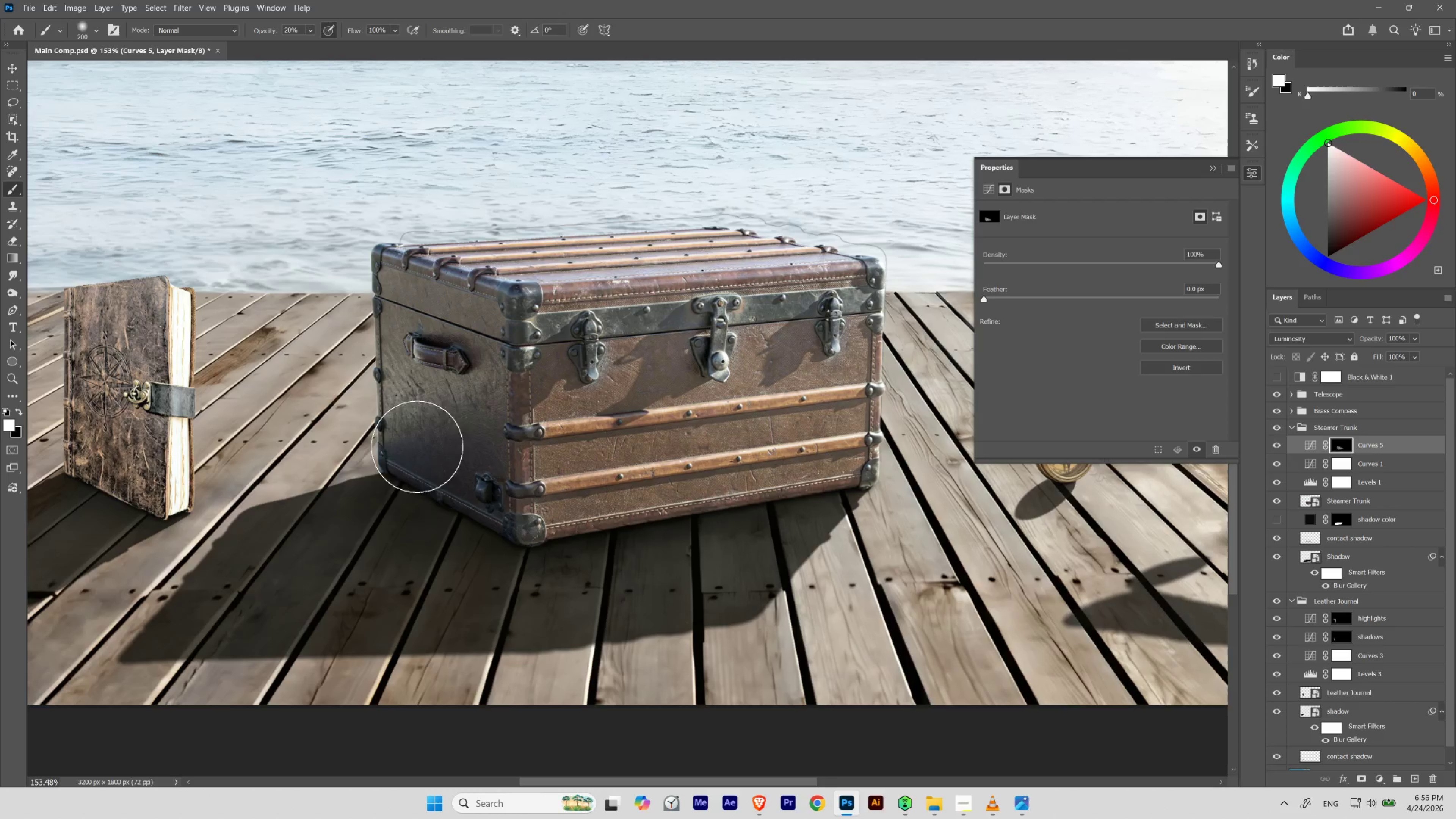 
hold_key(key=ControlLeft, duration=1.49)
 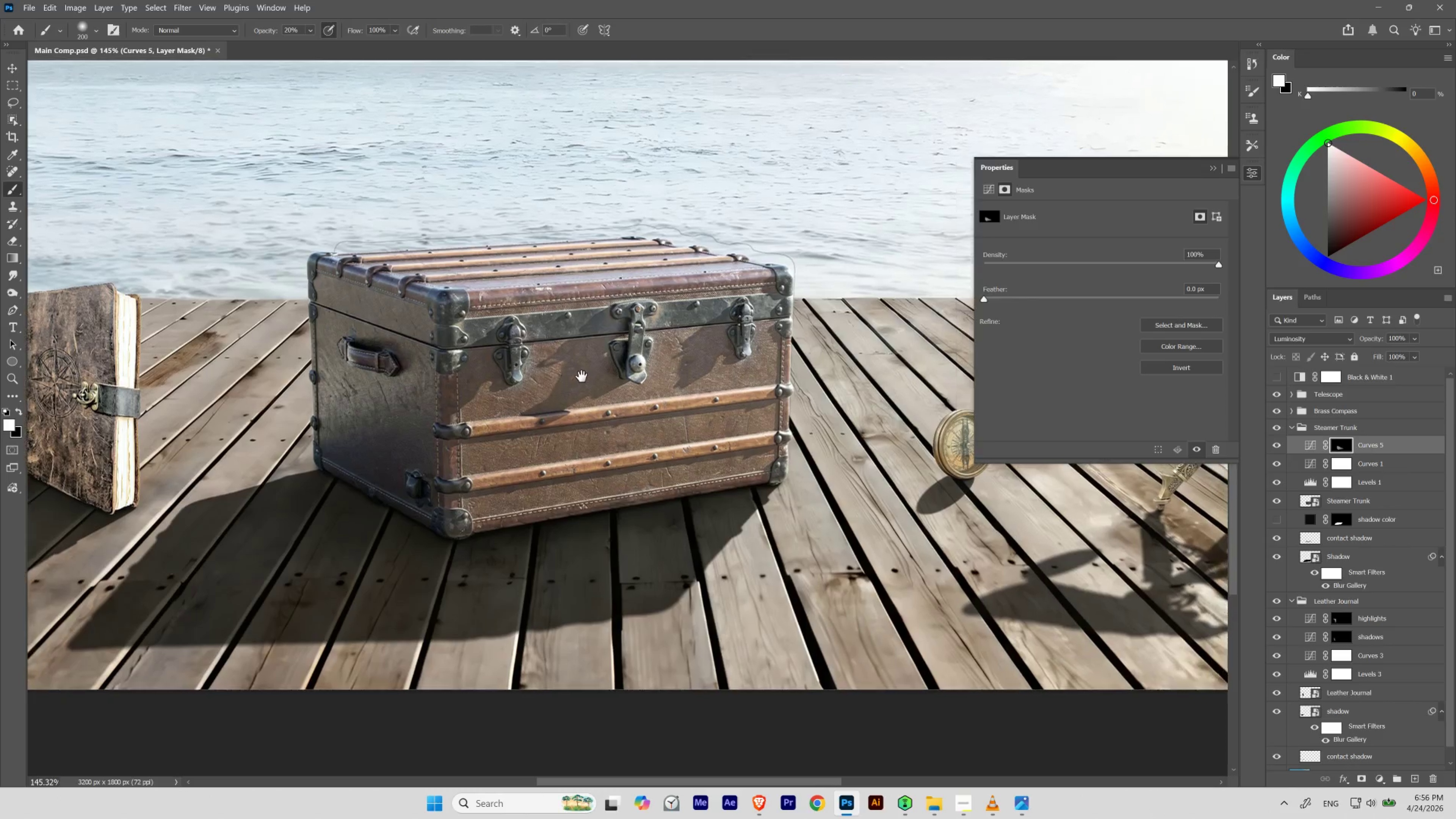 
hold_key(key=Space, duration=1.97)
 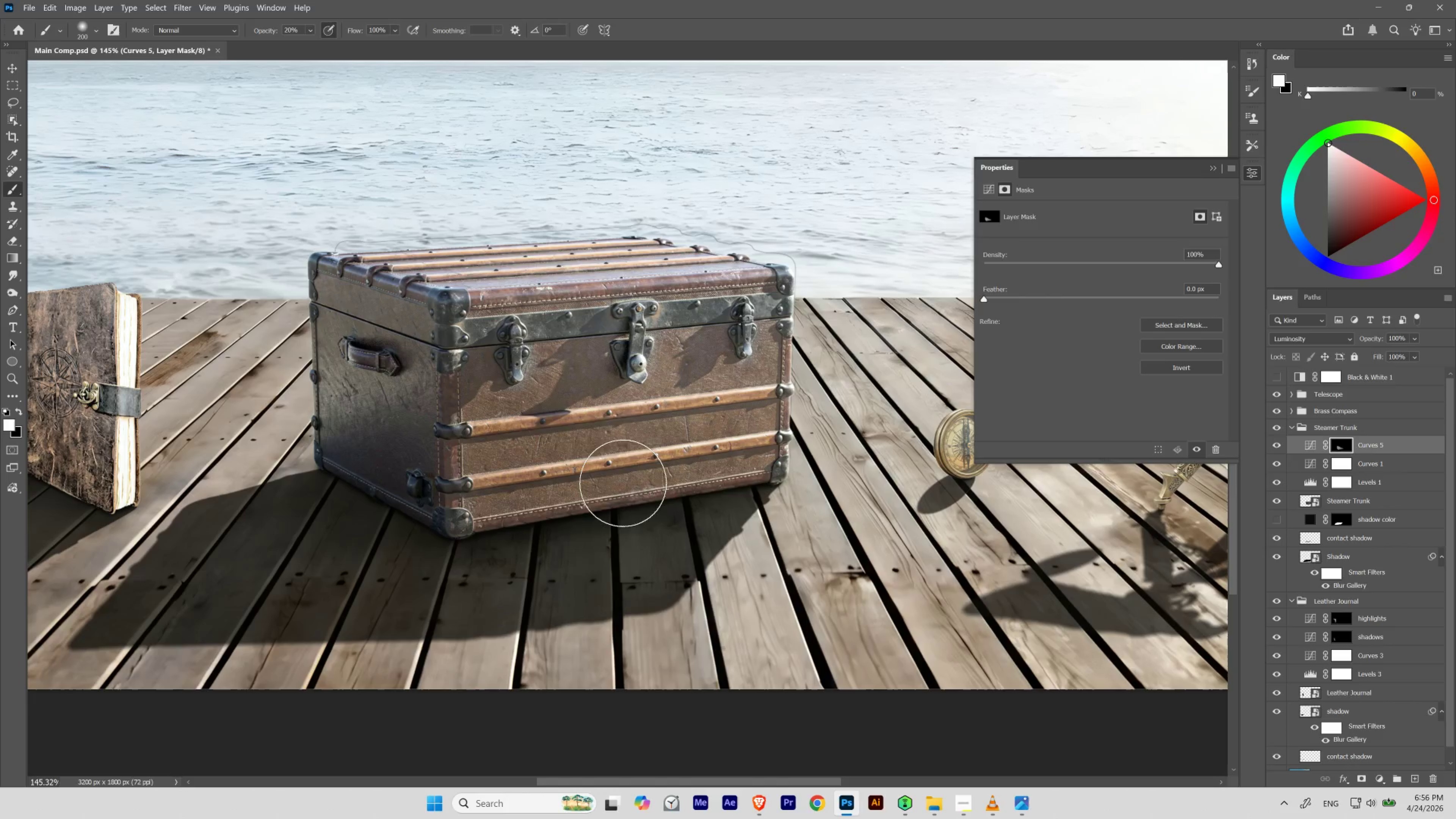 
left_click_drag(start_coordinate=[547, 391], to_coordinate=[543, 459])
 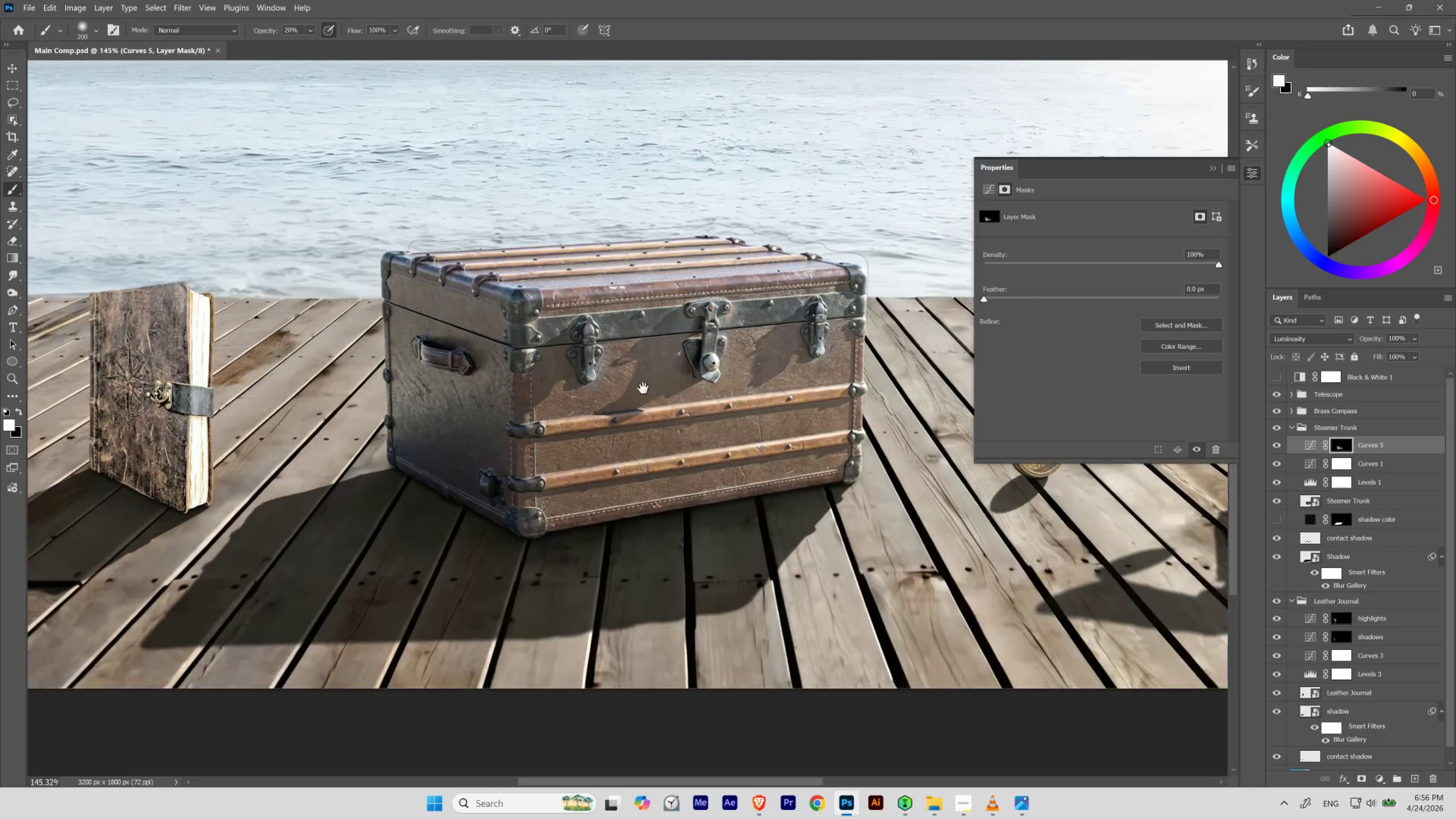 
left_click_drag(start_coordinate=[654, 375], to_coordinate=[581, 376])
 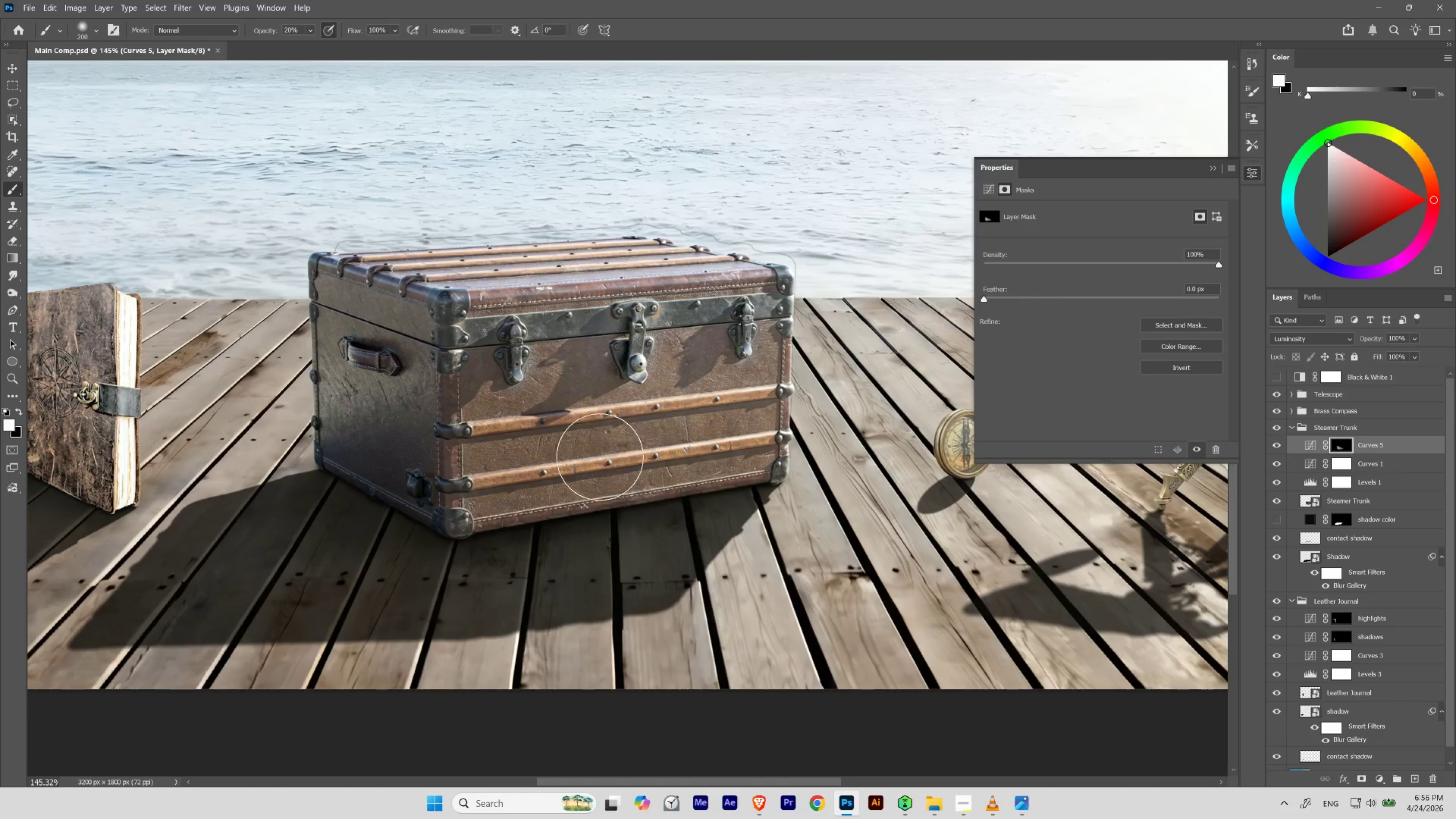 
key(Space)
 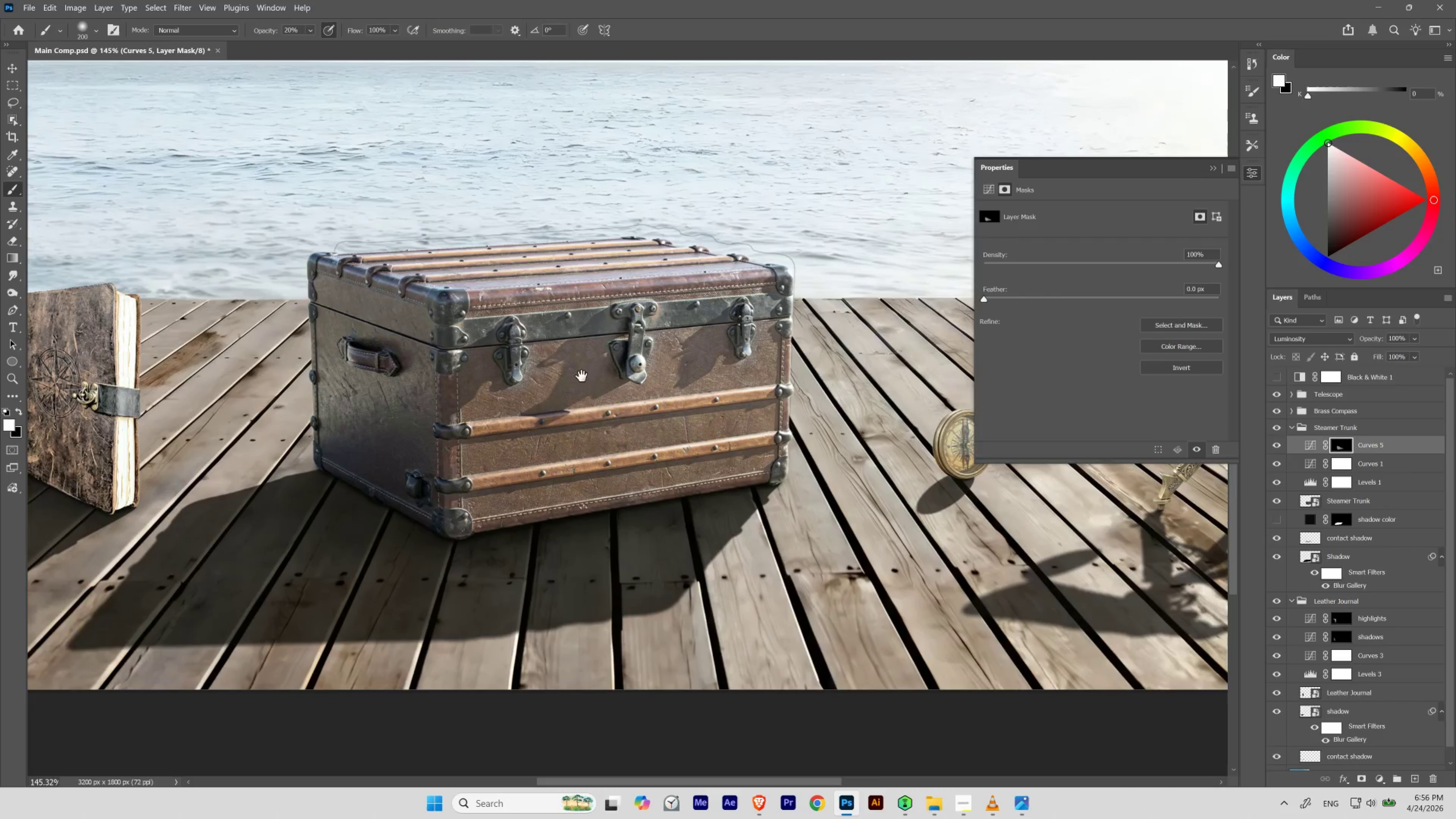 
key(Space)
 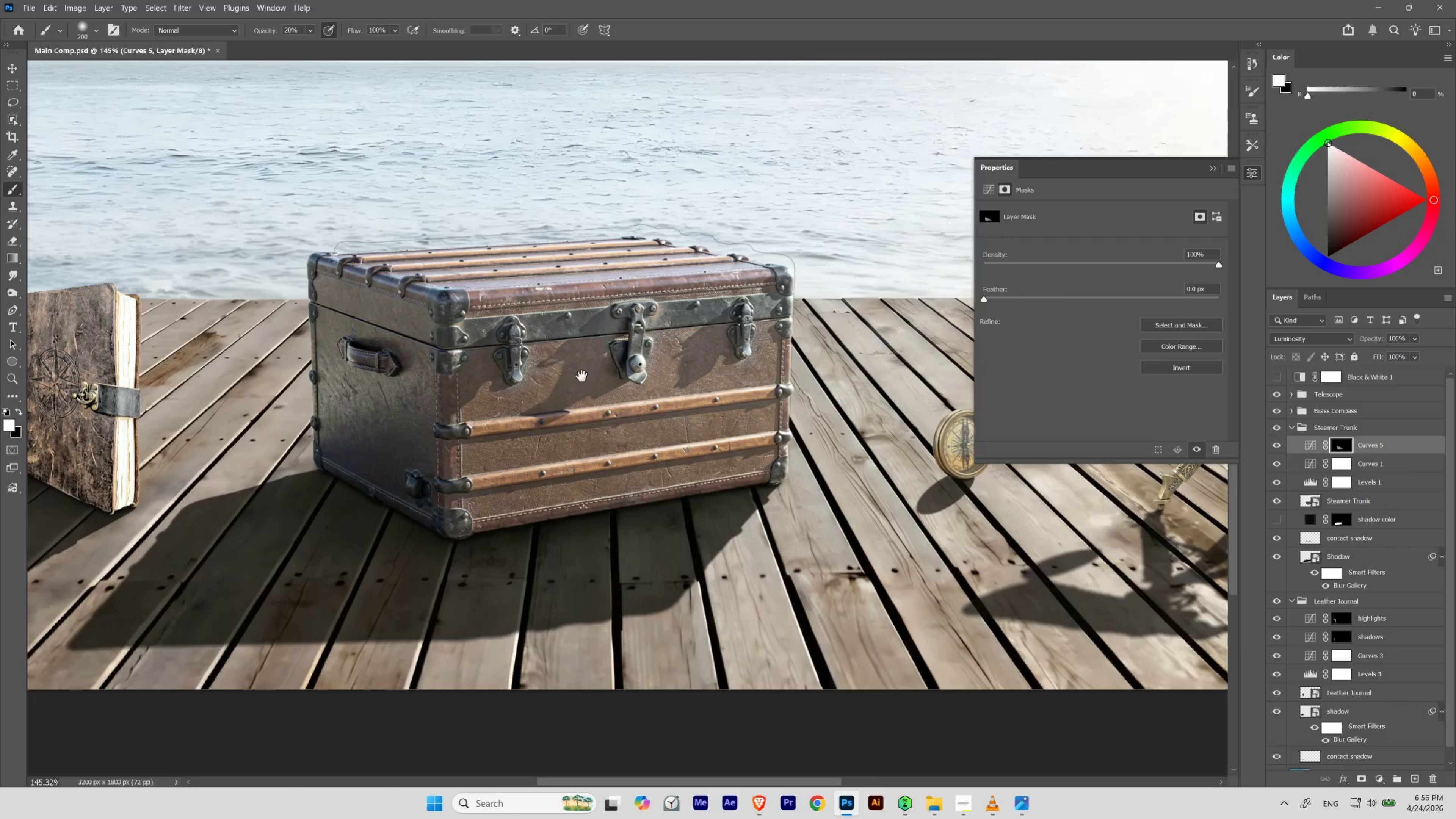 
key(Space)
 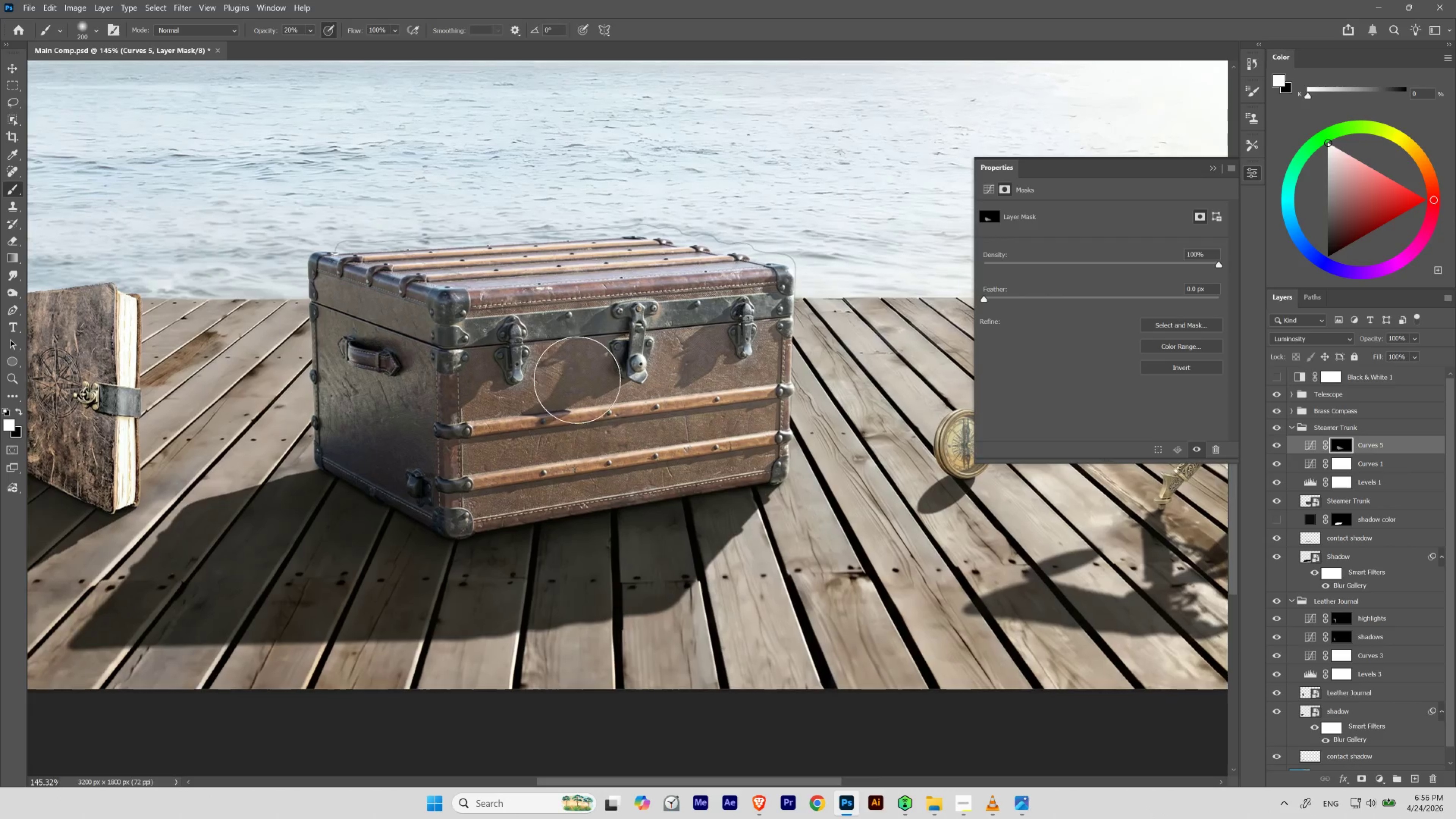 
key(Space)
 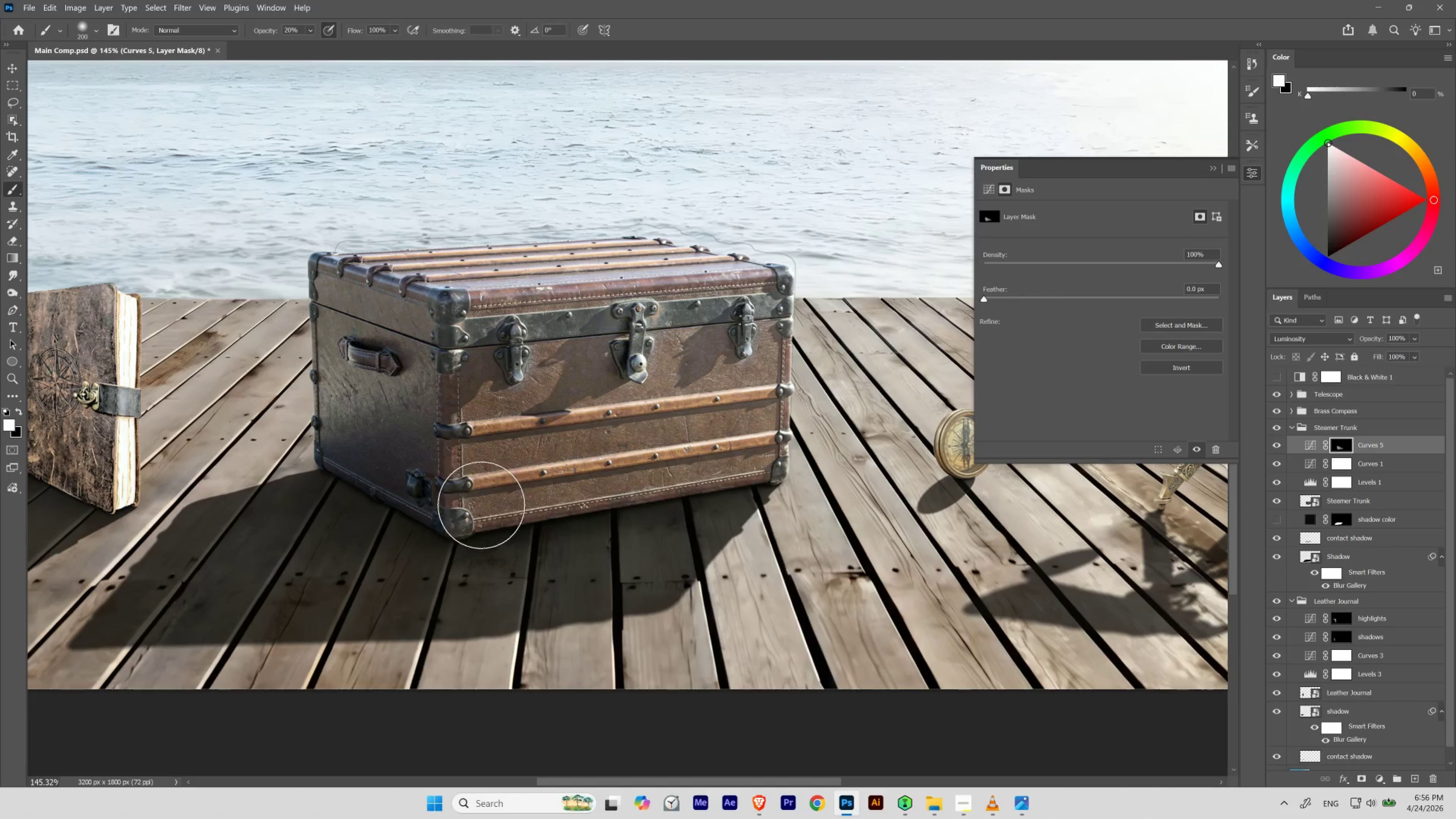 
wait(6.19)
 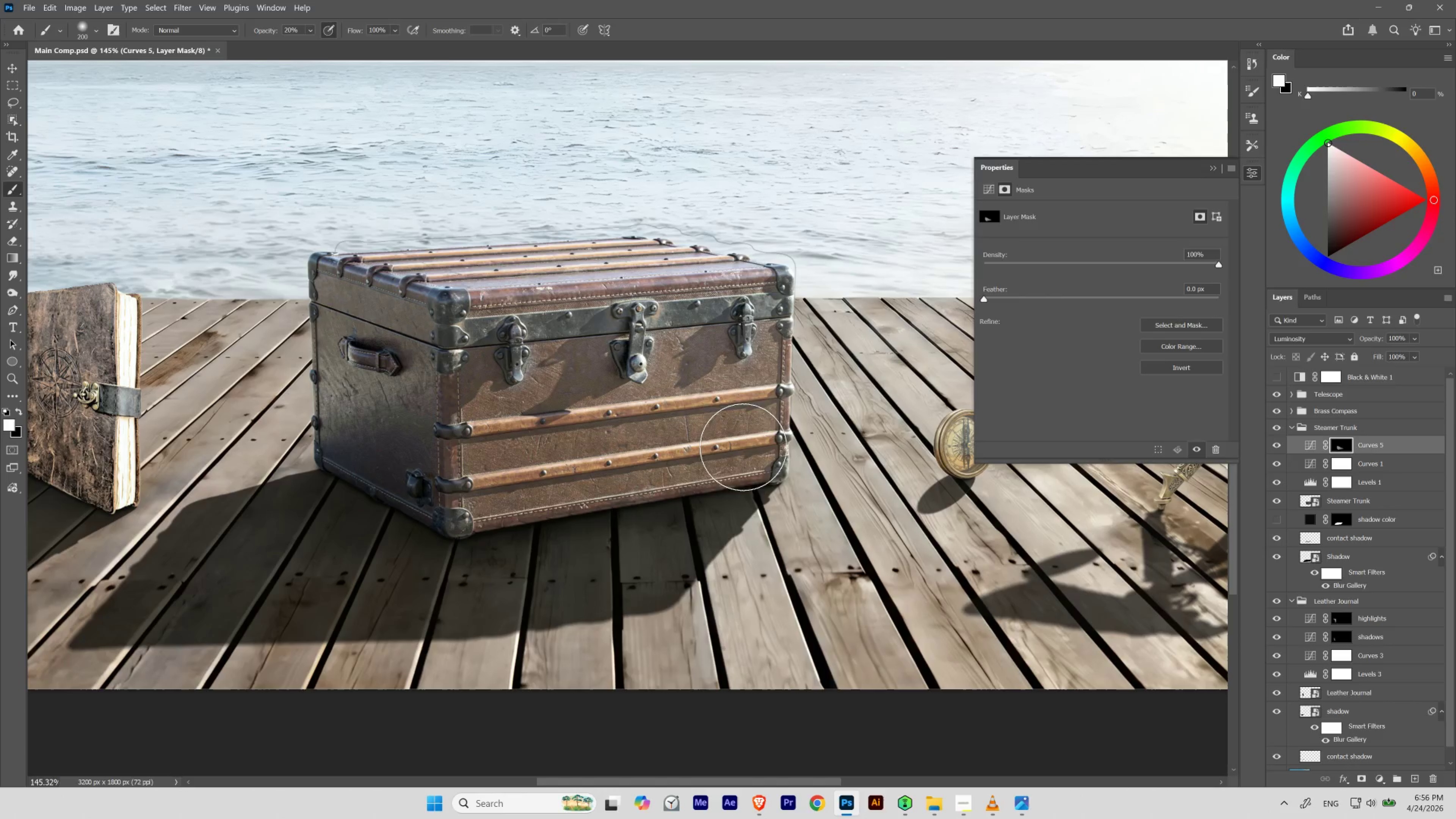 
hold_key(key=Space, duration=1.53)
 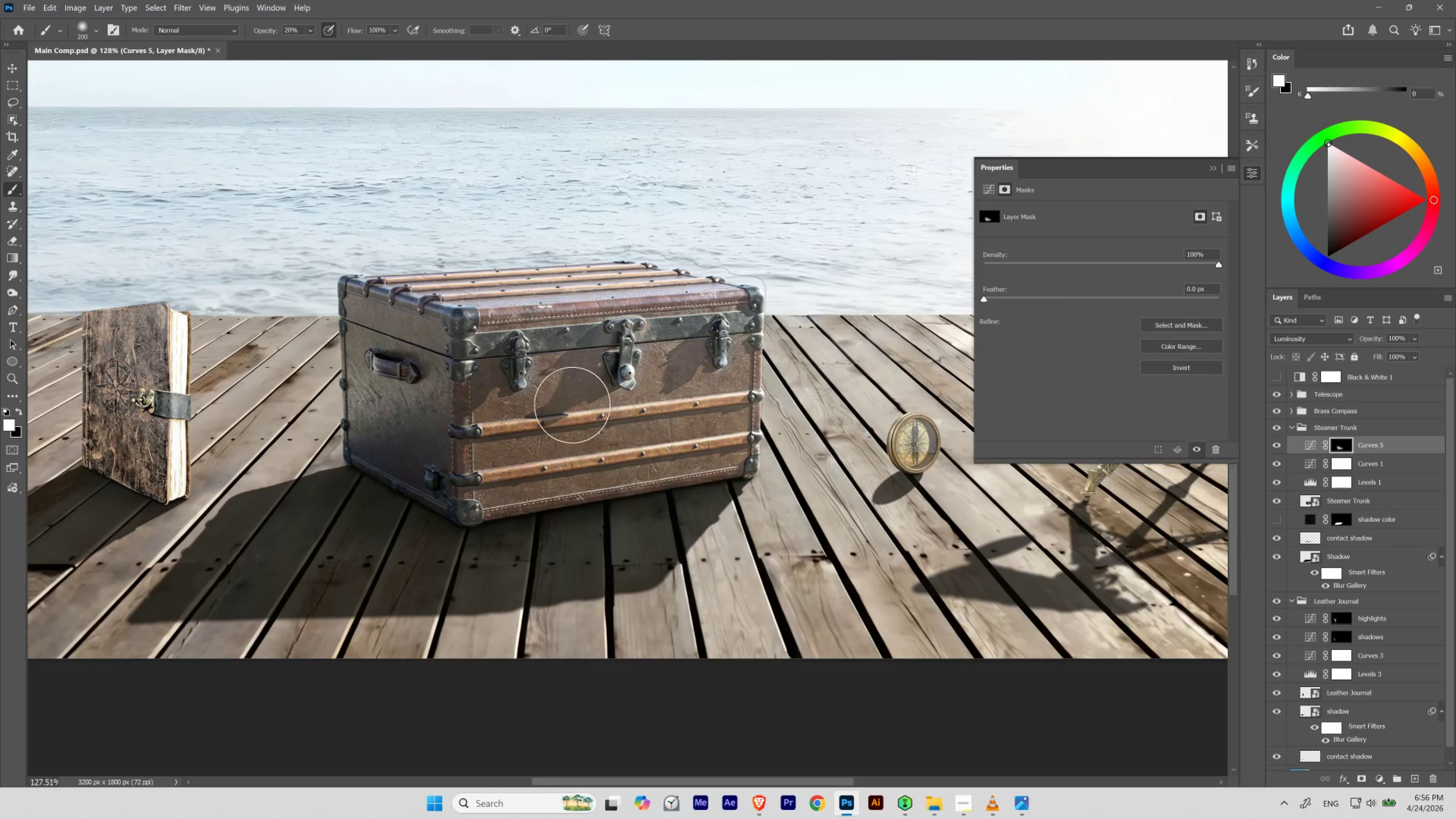 
left_click_drag(start_coordinate=[552, 438], to_coordinate=[545, 476])
 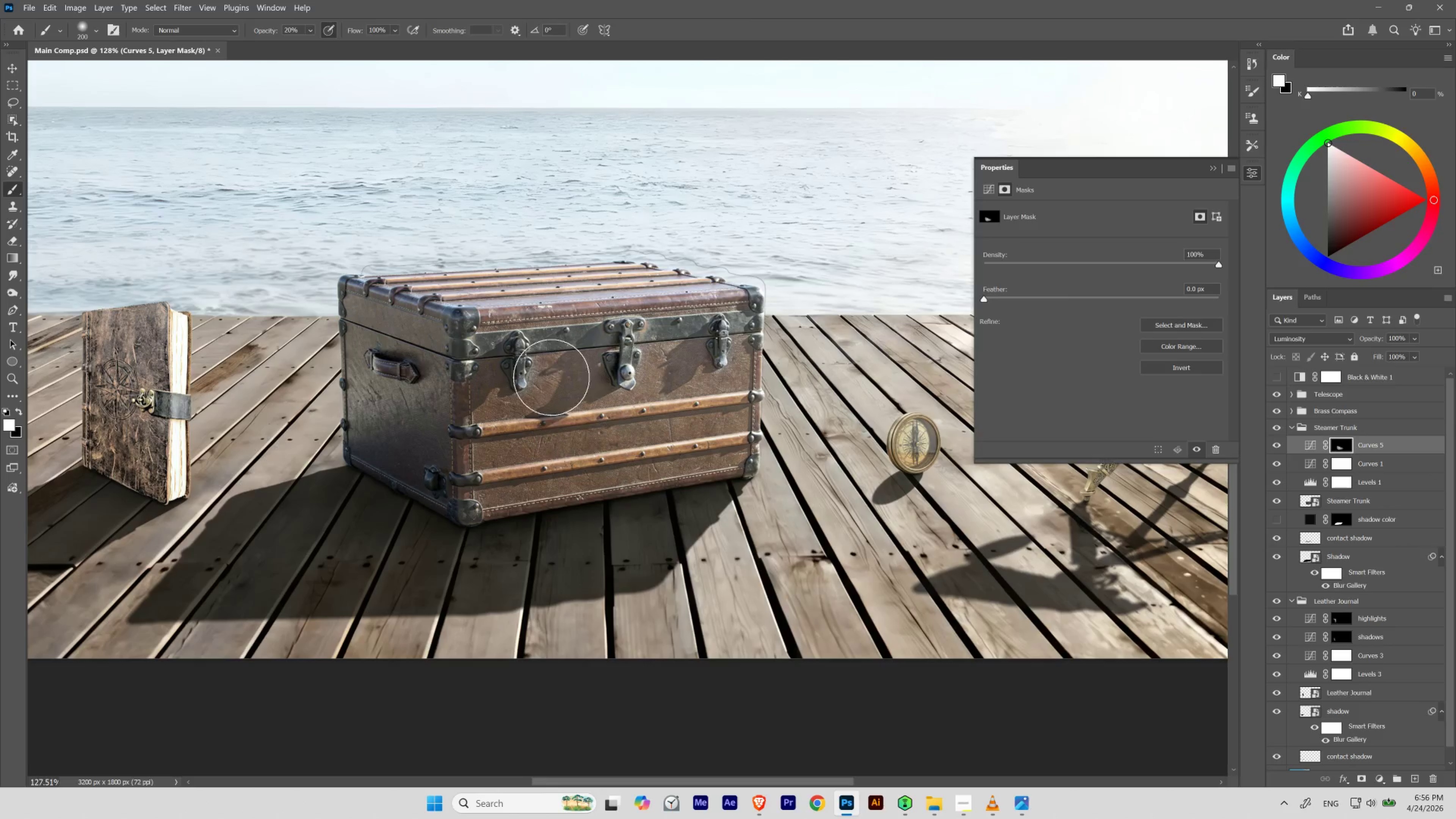 
key(Control+Space)
 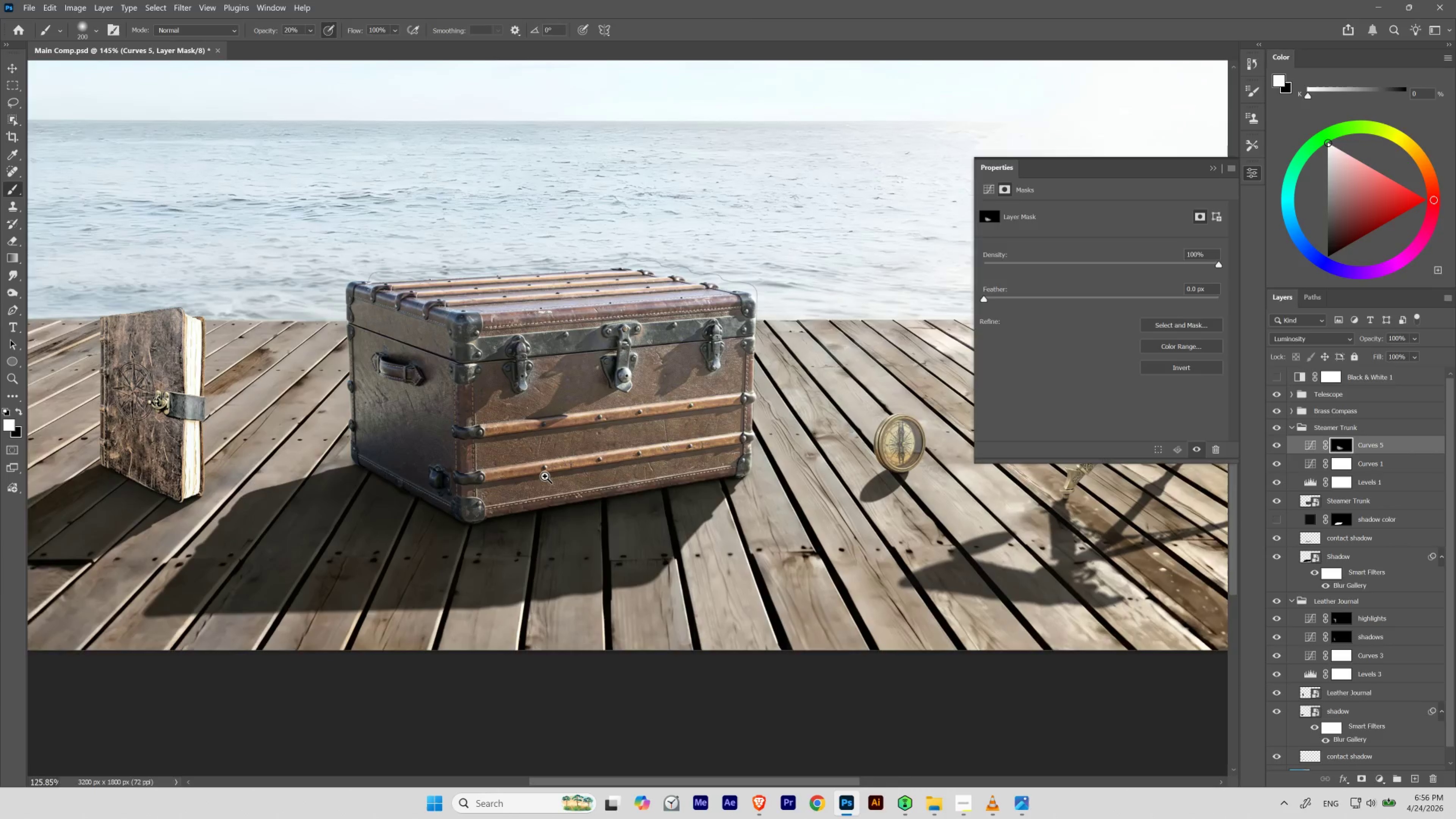 
key(Control+Space)
 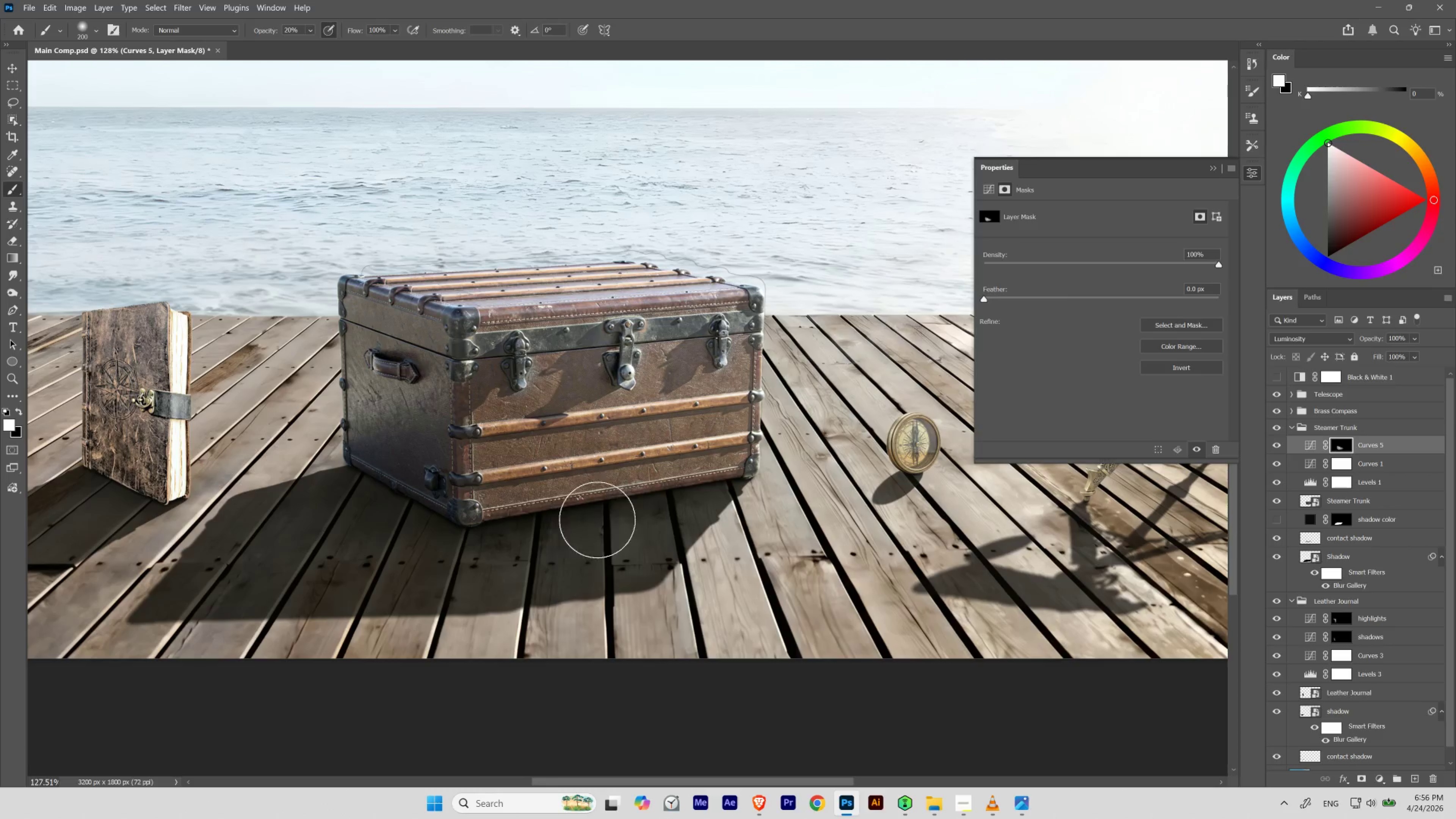 
wait(8.62)
 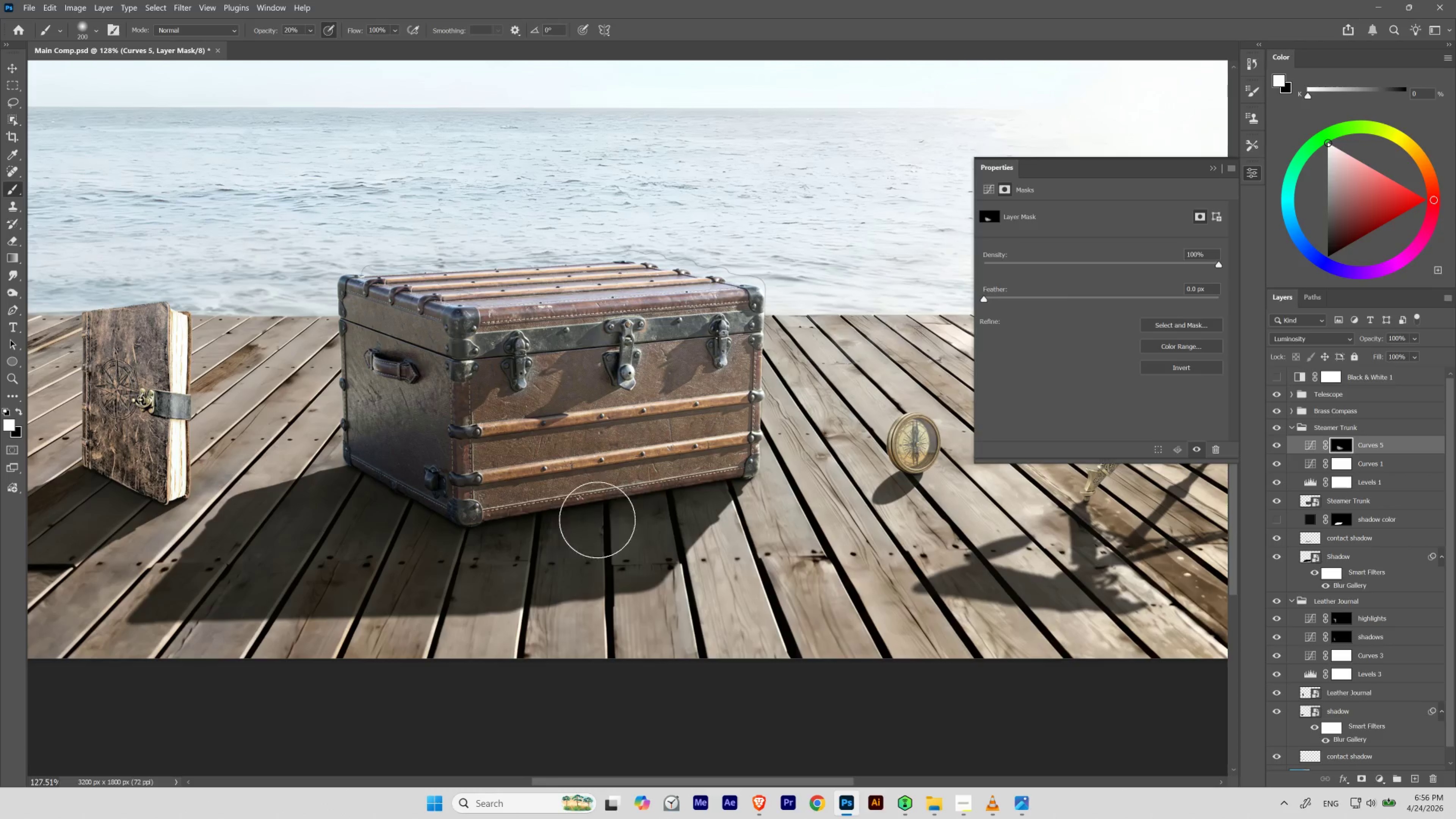 
hold_key(key=ControlLeft, duration=0.94)
 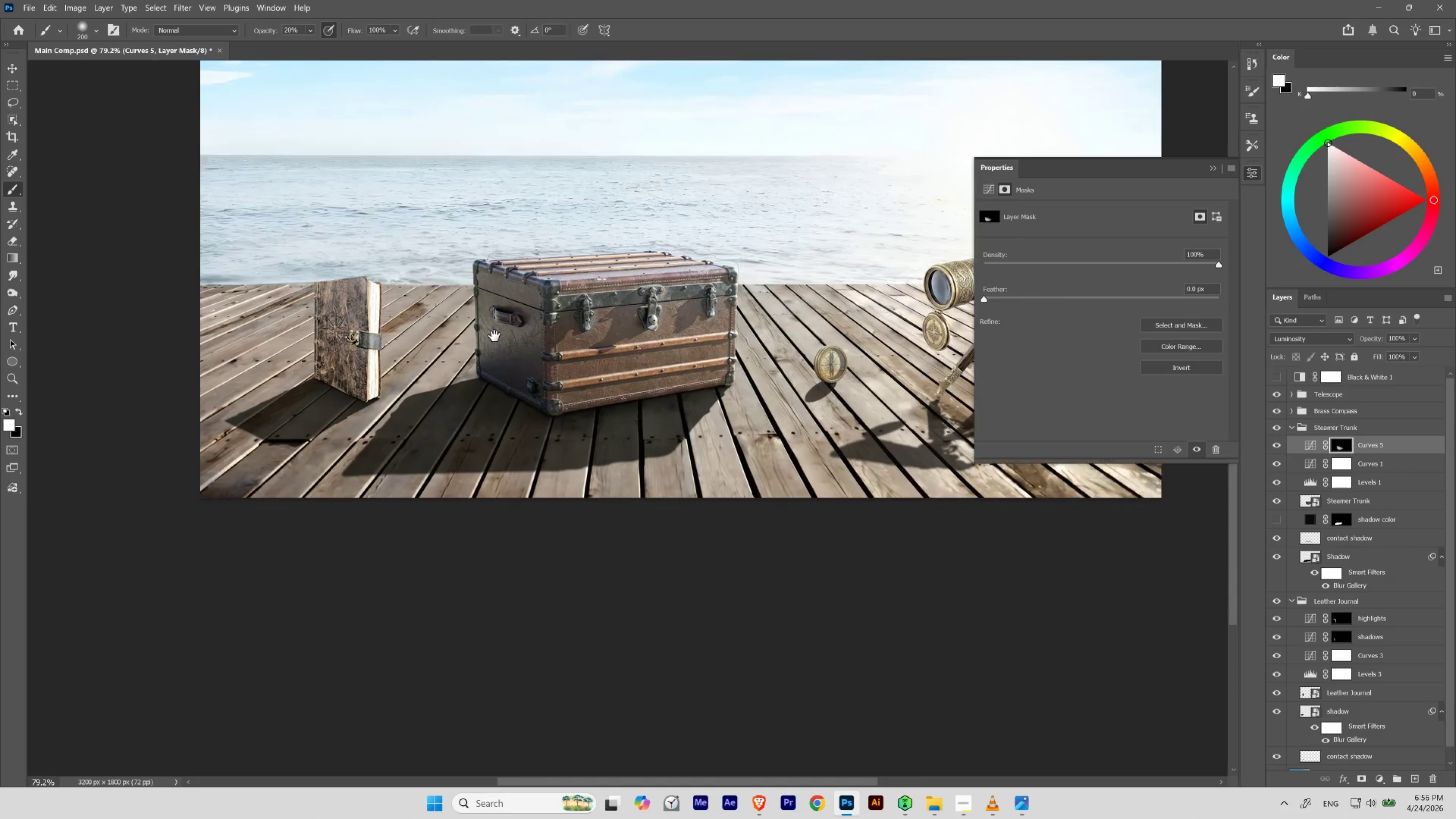 
hold_key(key=Space, duration=1.53)
 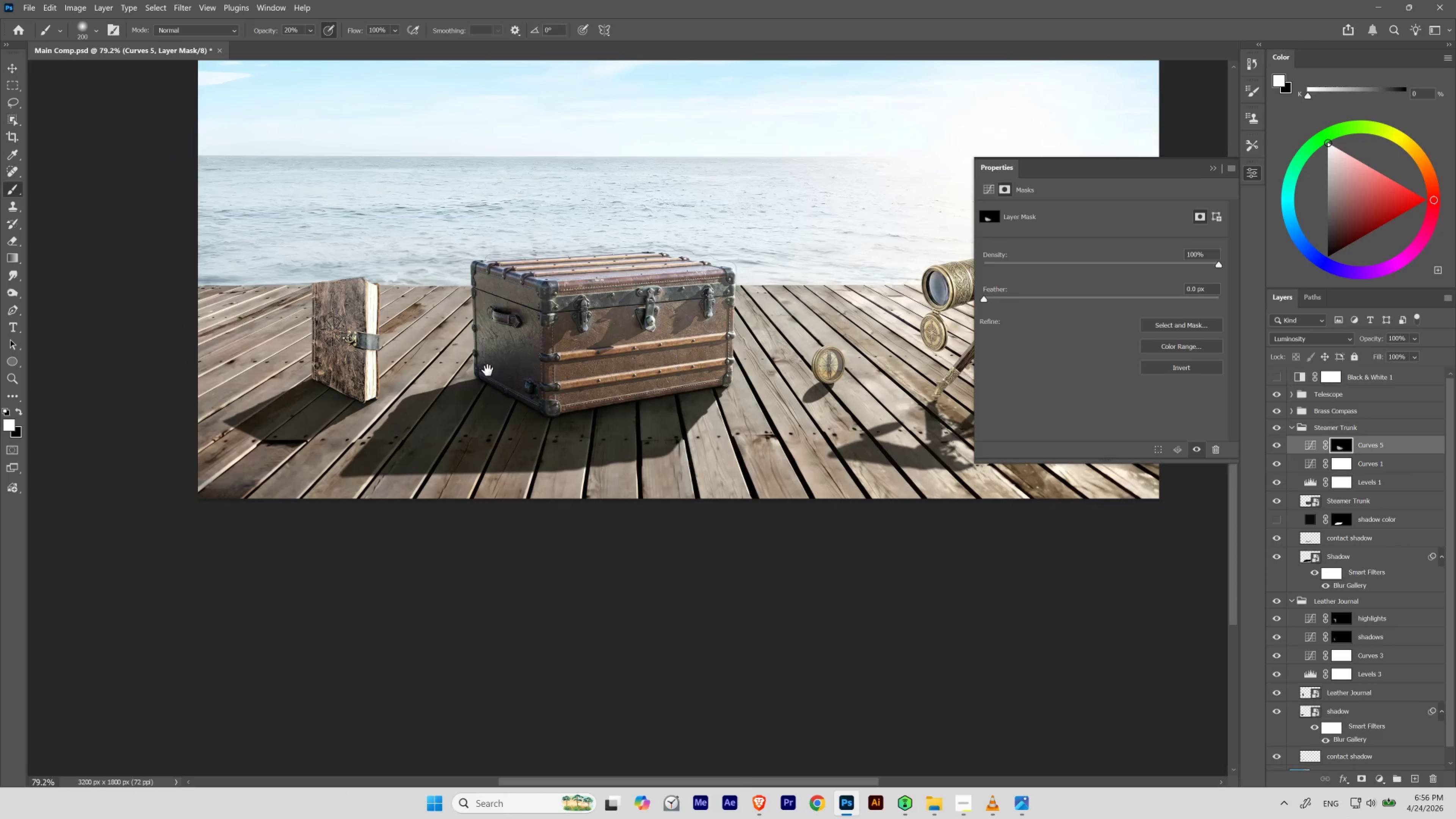 
left_click_drag(start_coordinate=[380, 388], to_coordinate=[365, 423])
 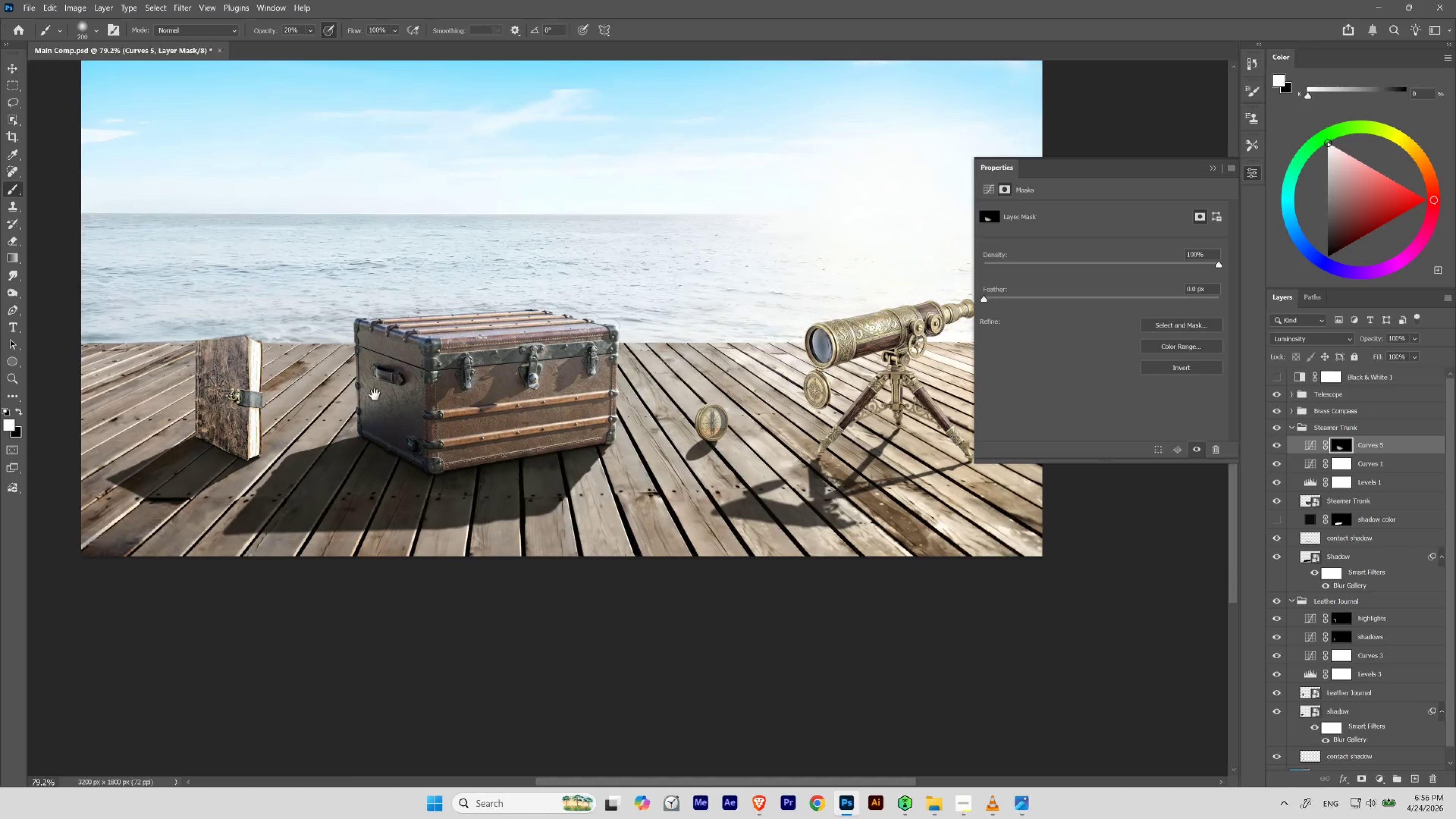 
left_click_drag(start_coordinate=[375, 394], to_coordinate=[492, 337])
 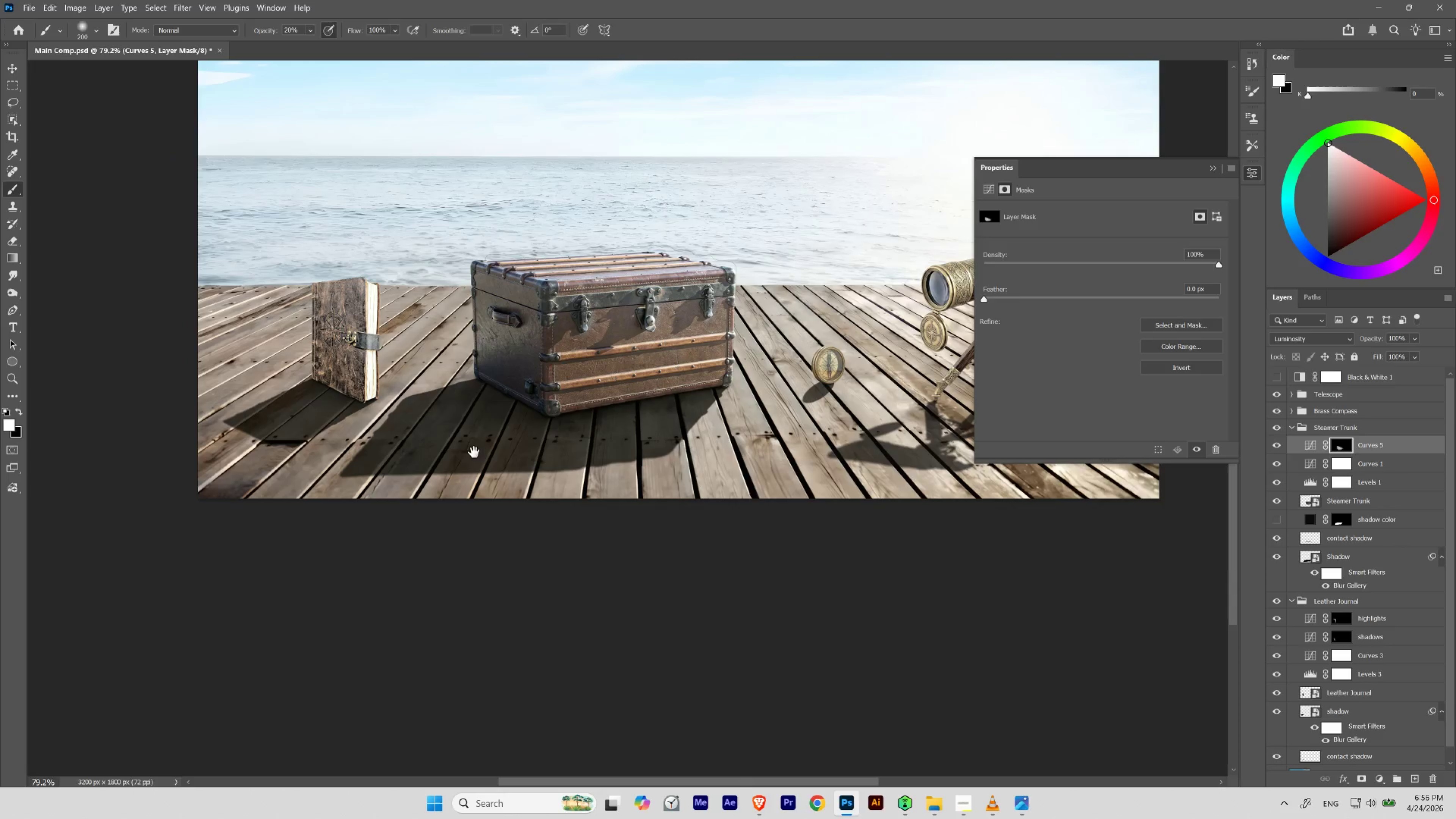 
hold_key(key=Space, duration=3.98)
 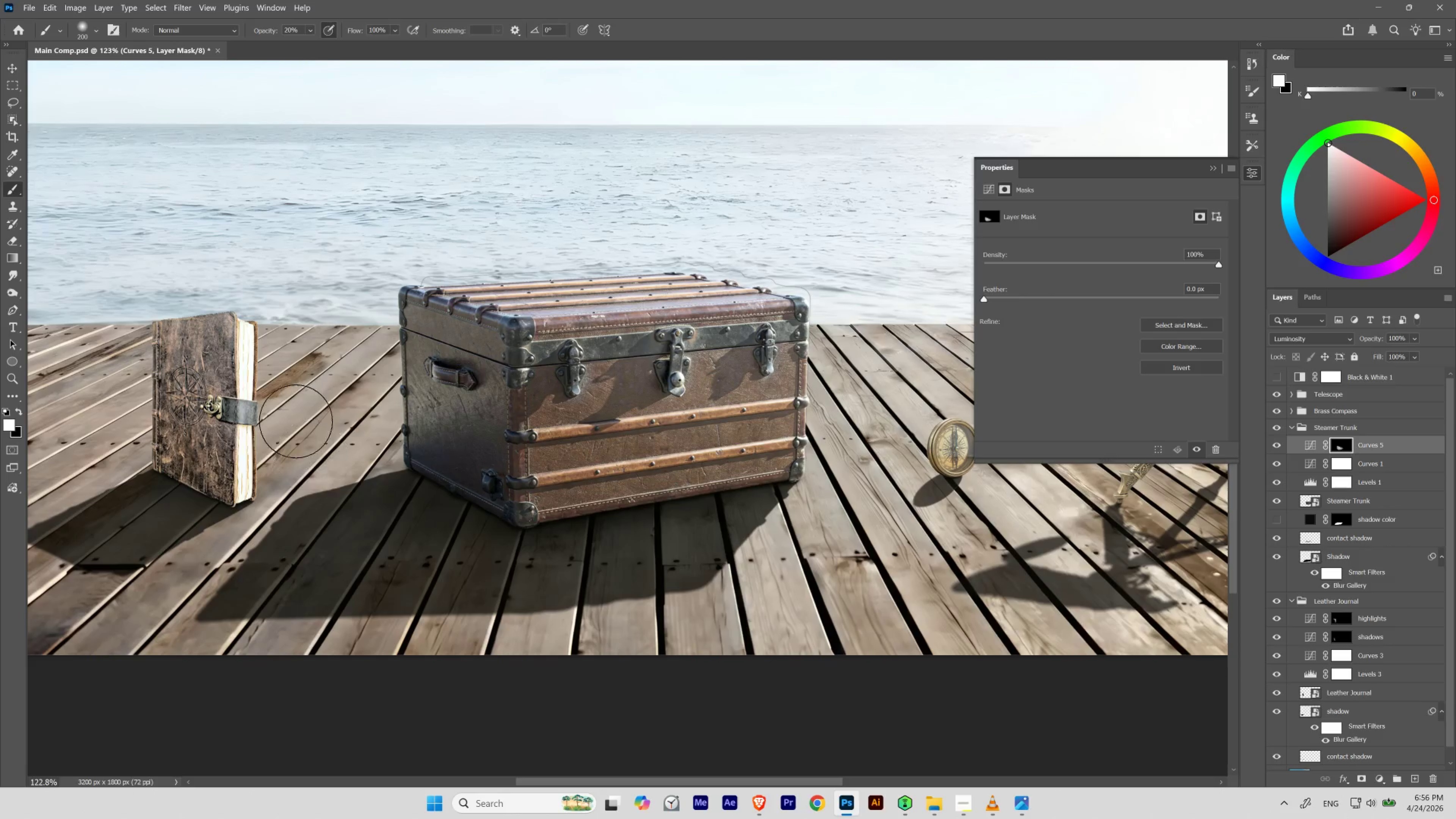 
hold_key(key=ControlLeft, duration=0.78)
left_click_drag(start_coordinate=[527, 302], to_coordinate=[544, 316])
 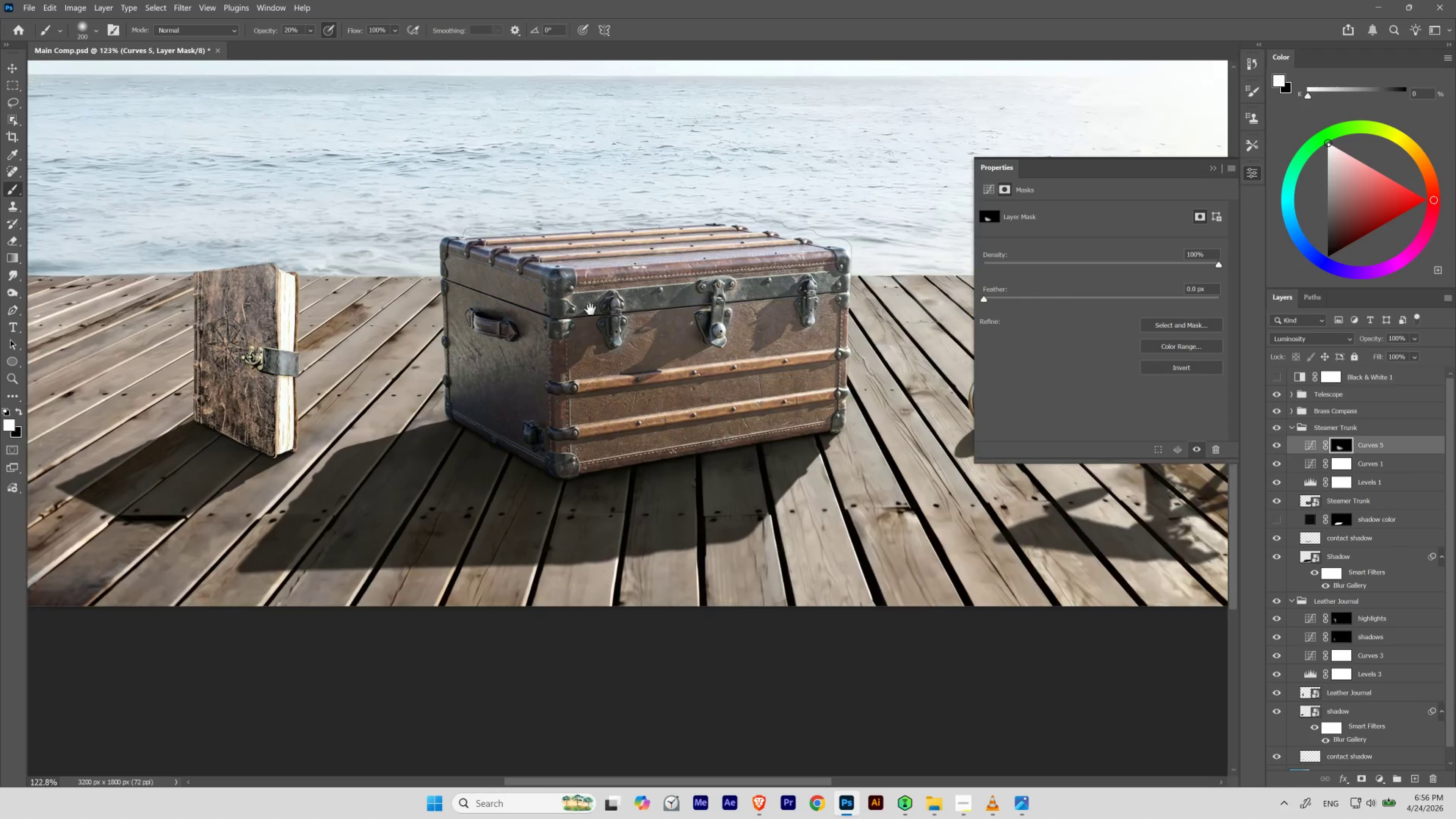 
left_click_drag(start_coordinate=[625, 297], to_coordinate=[584, 346])
 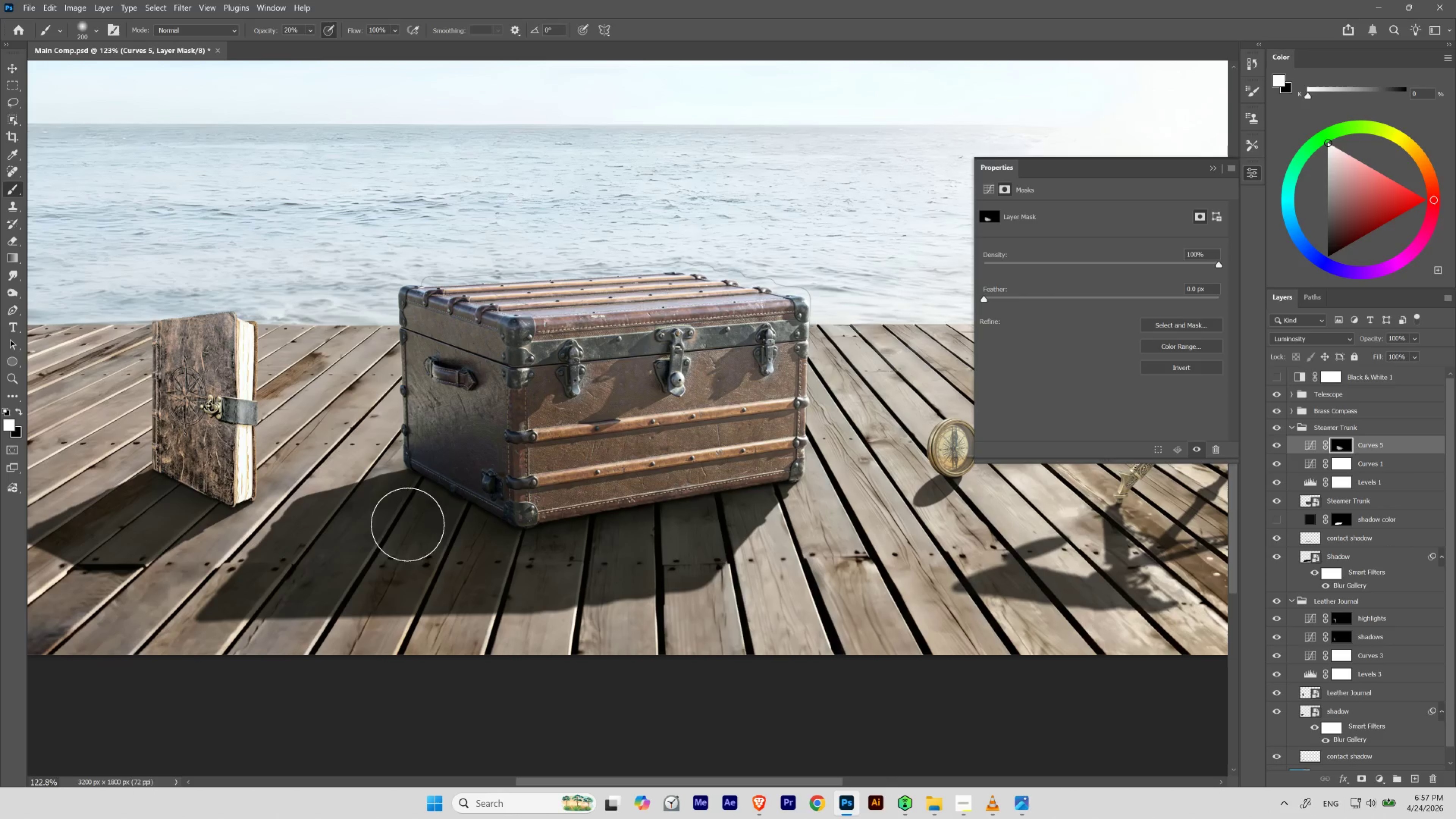 
hold_key(key=Space, duration=1.46)
 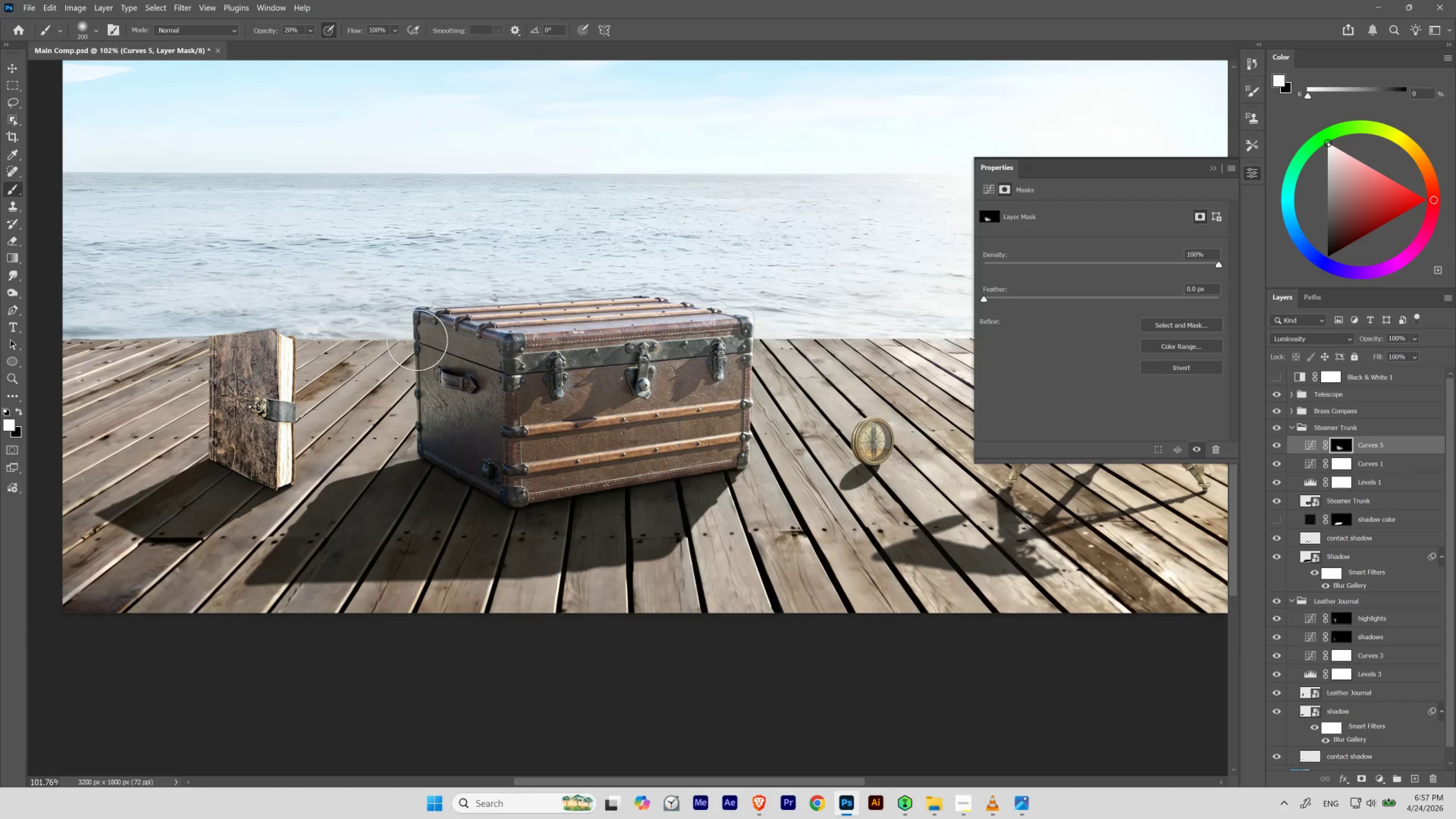 
hold_key(key=ControlLeft, duration=0.97)
left_click_drag(start_coordinate=[482, 409], to_coordinate=[475, 432])
 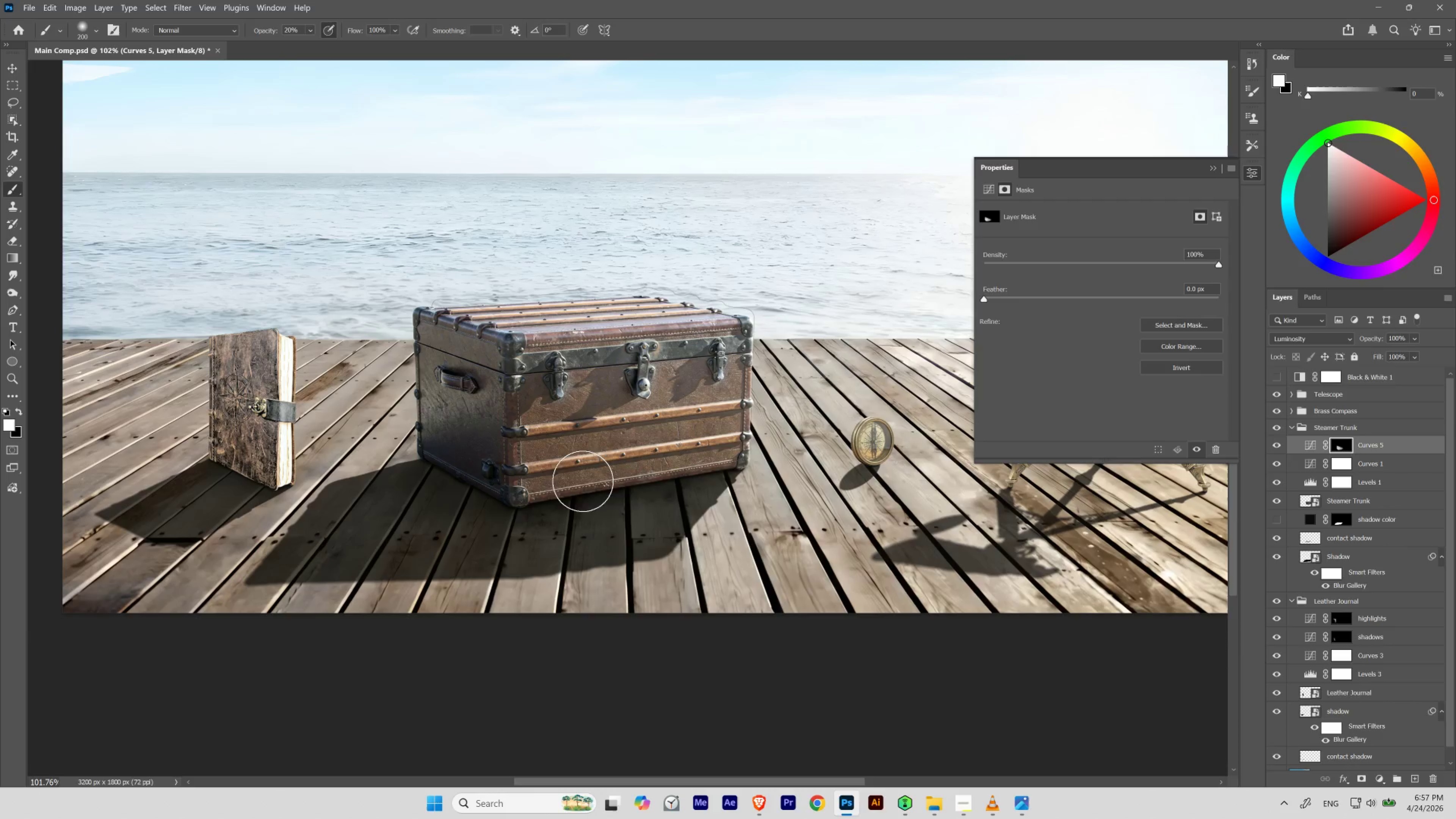 
wait(13.36)
 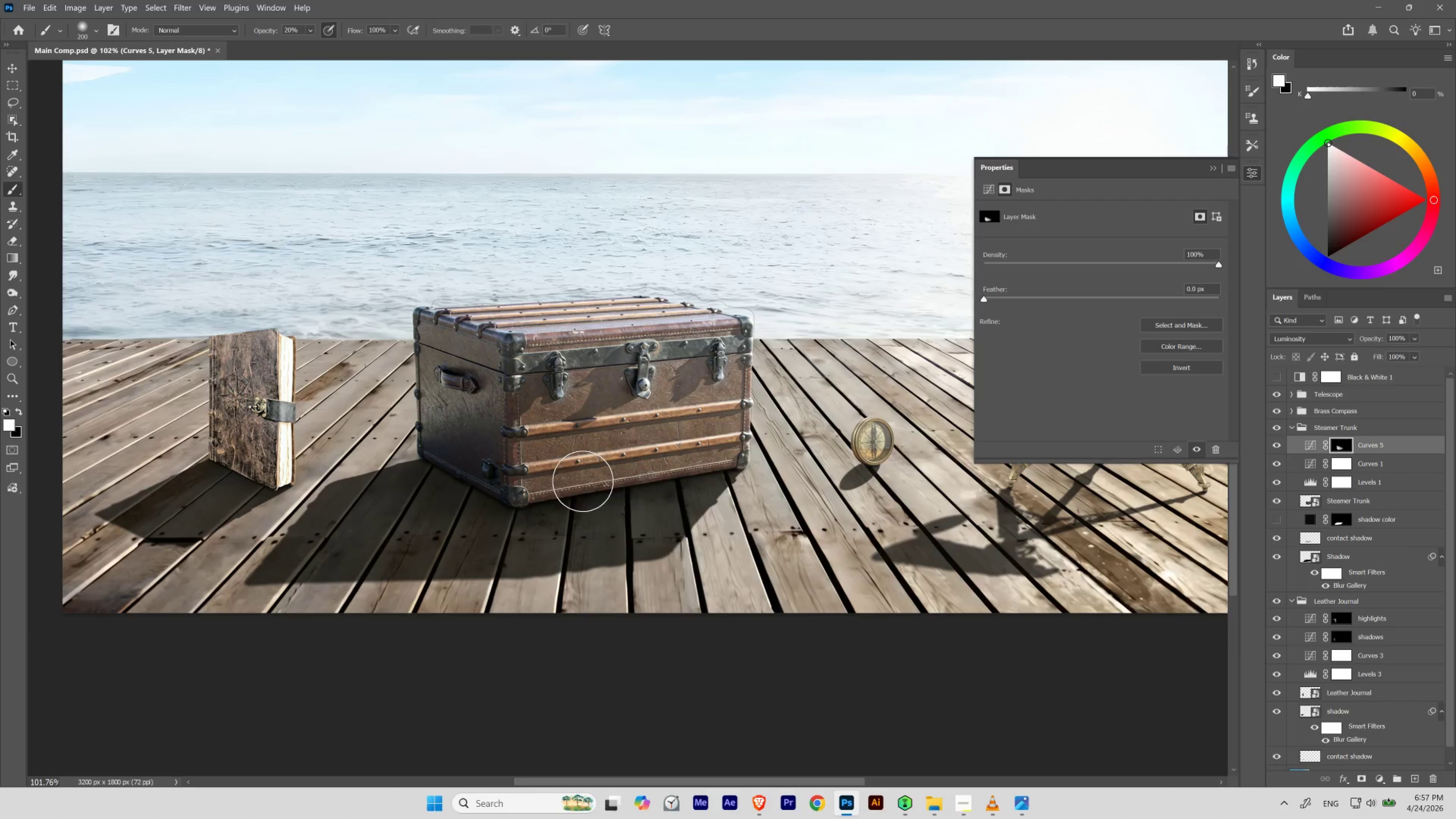 
key(X)
 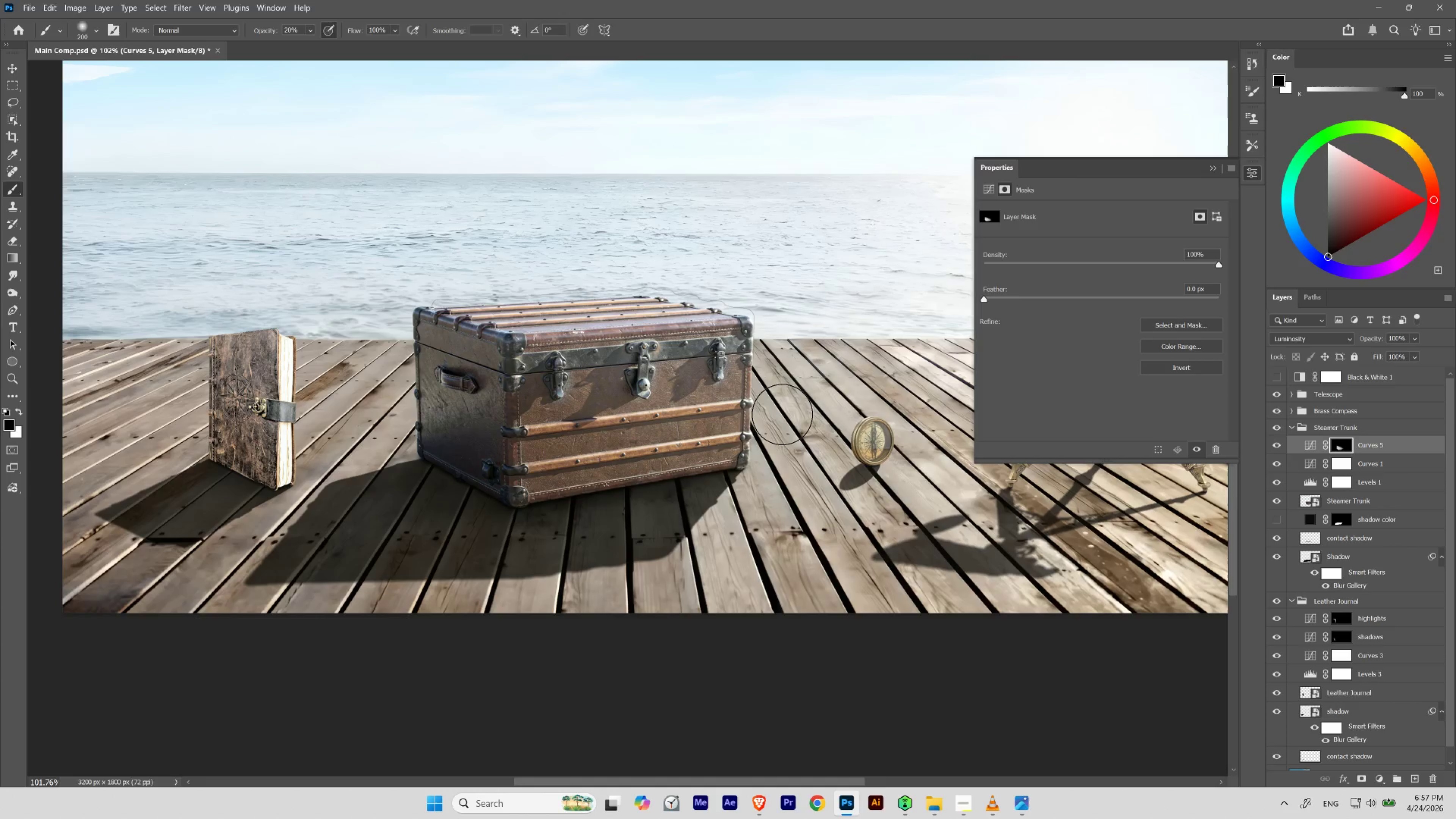 
wait(5.92)
 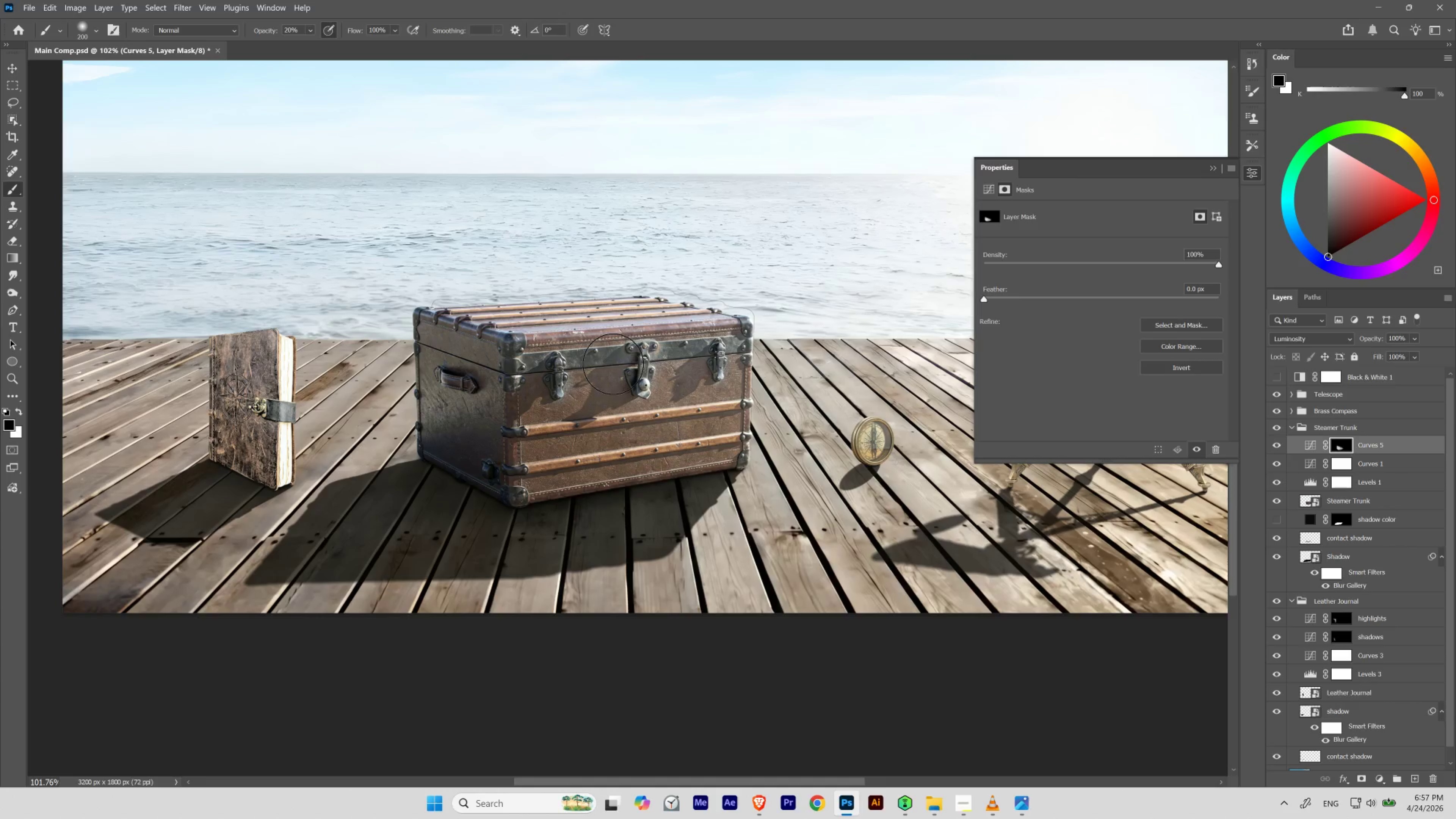 
key(BracketRight)
 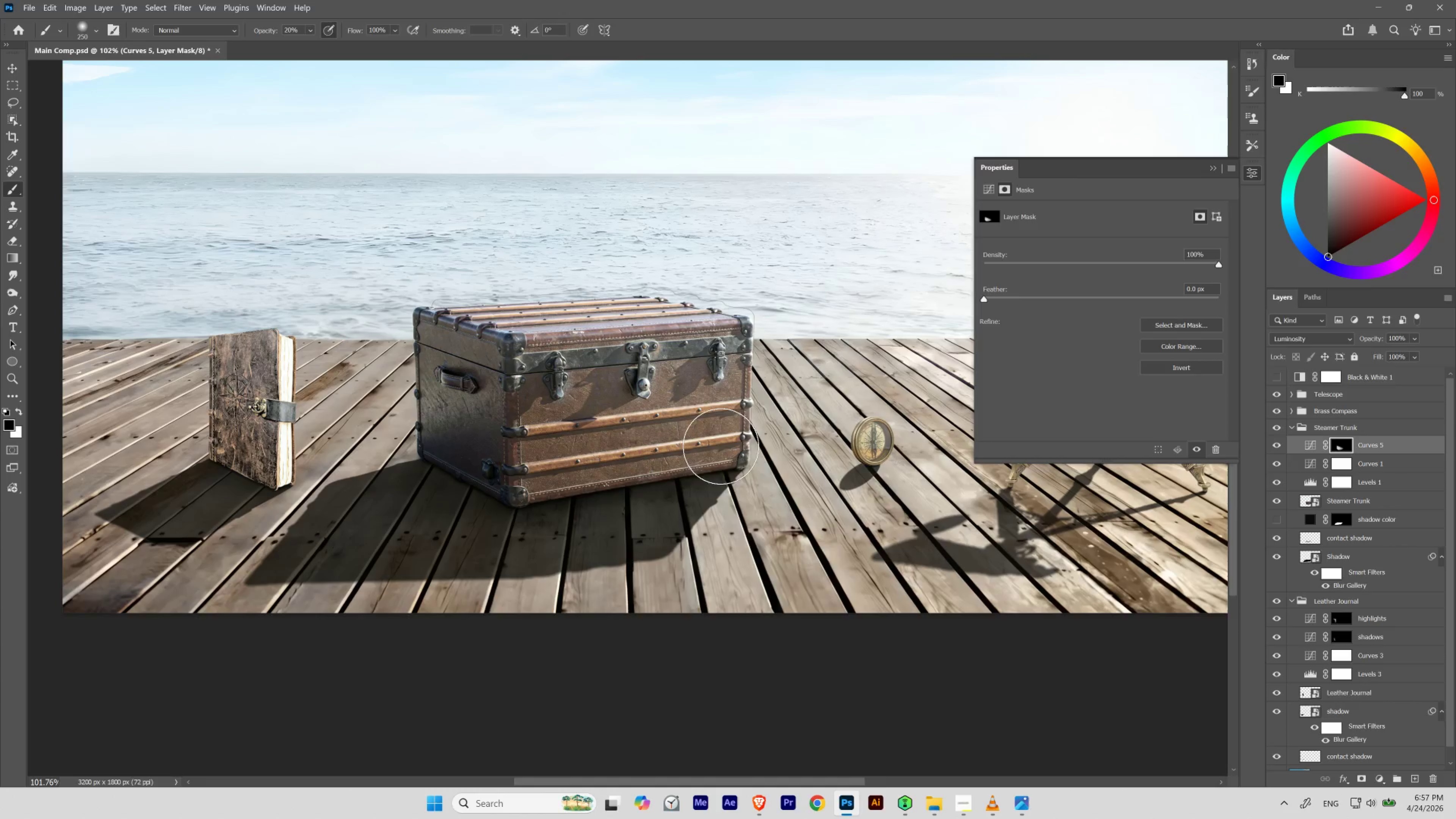 
key(BracketRight)
 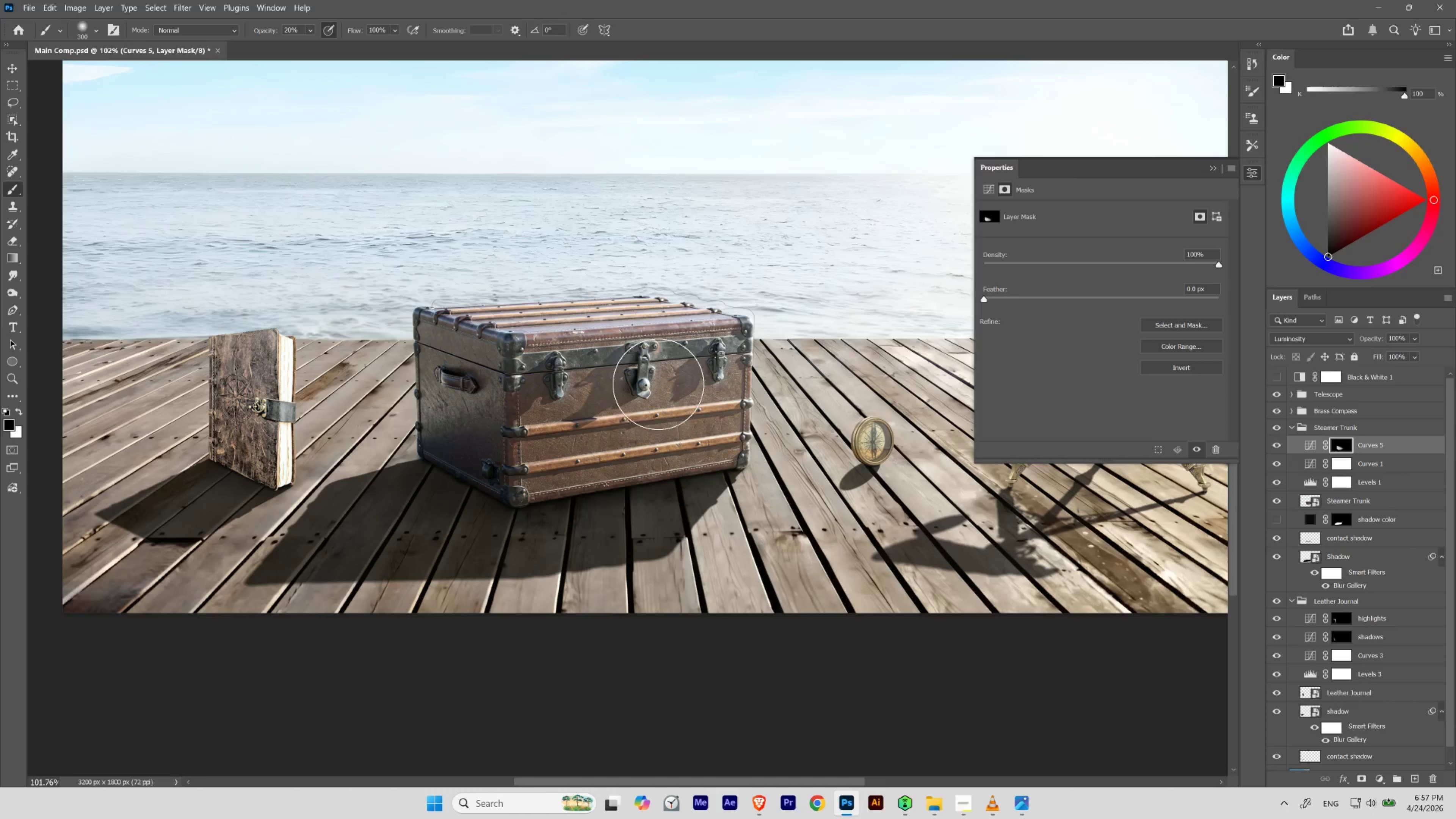 
key(X)
 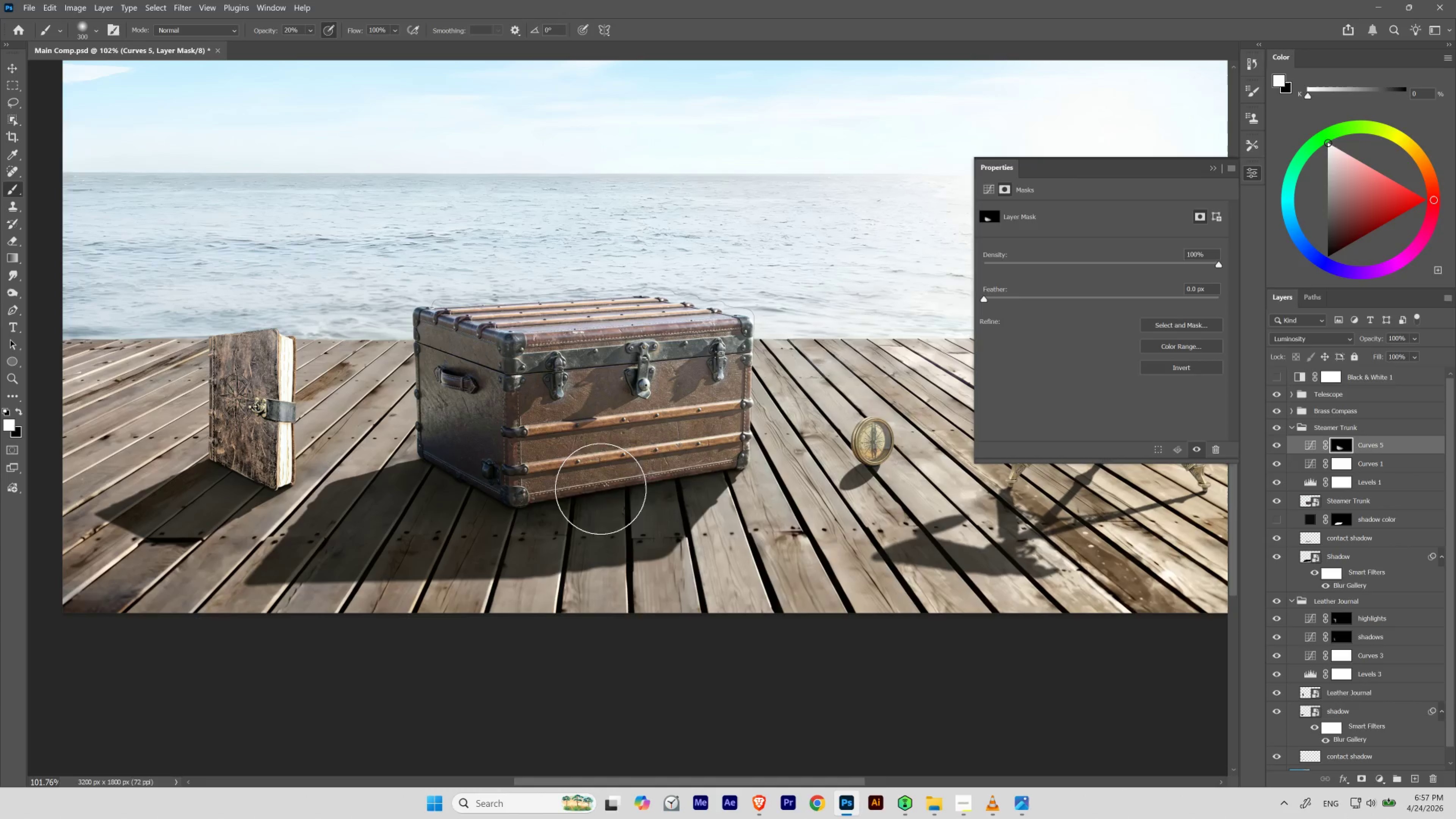 
wait(5.39)
 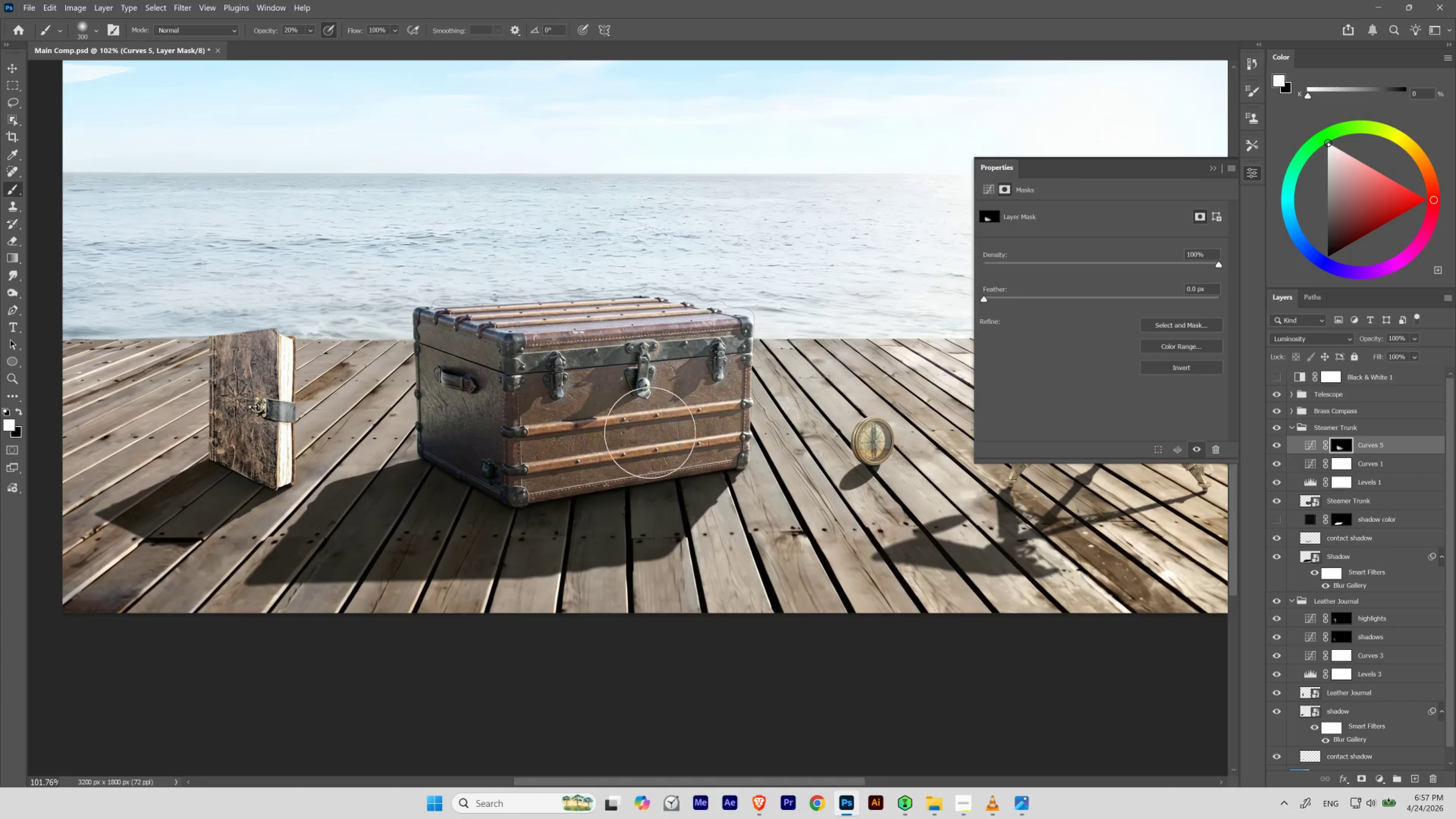 
hold_key(key=ControlLeft, duration=0.82)
 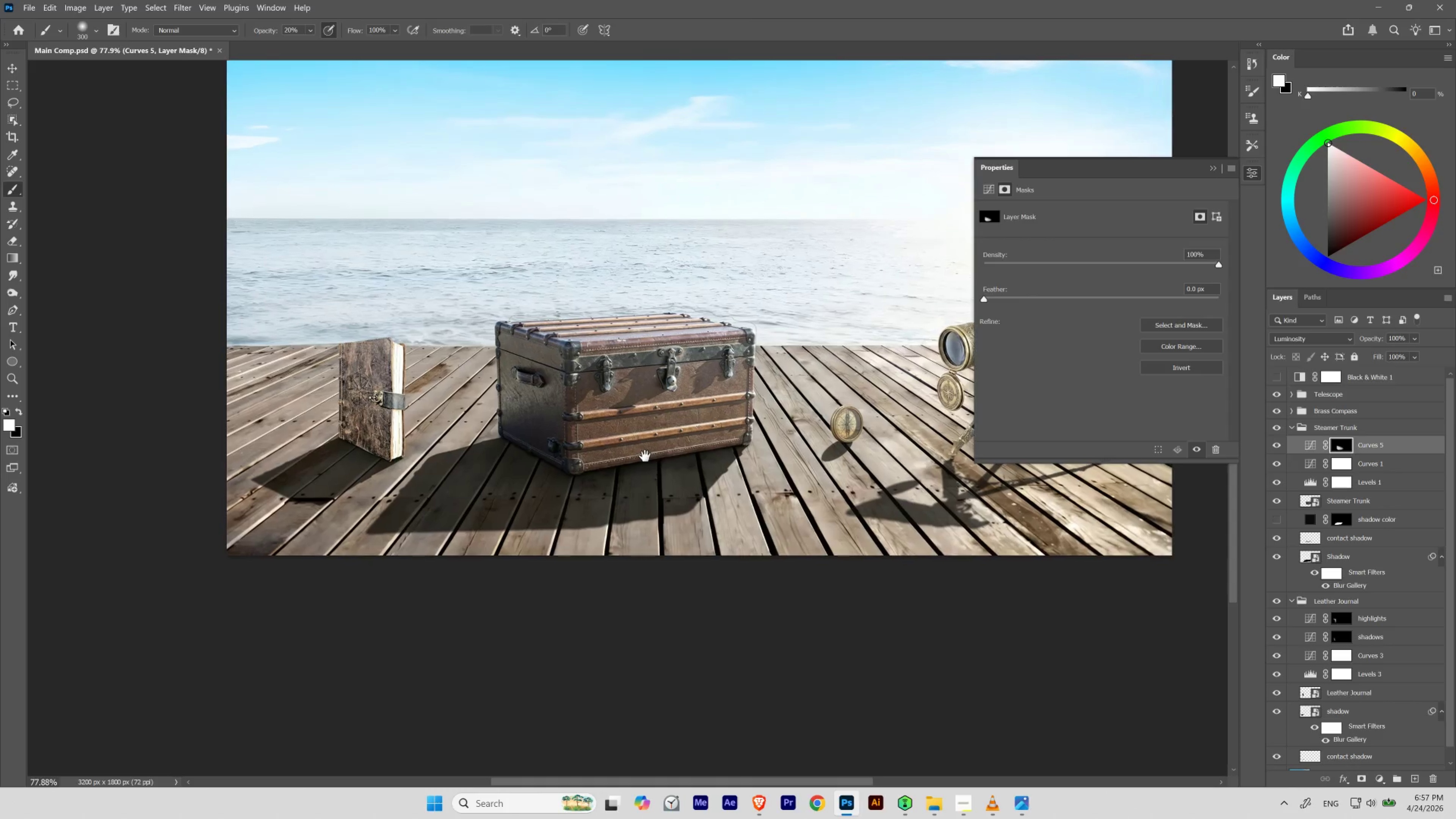 
hold_key(key=Space, duration=1.51)
 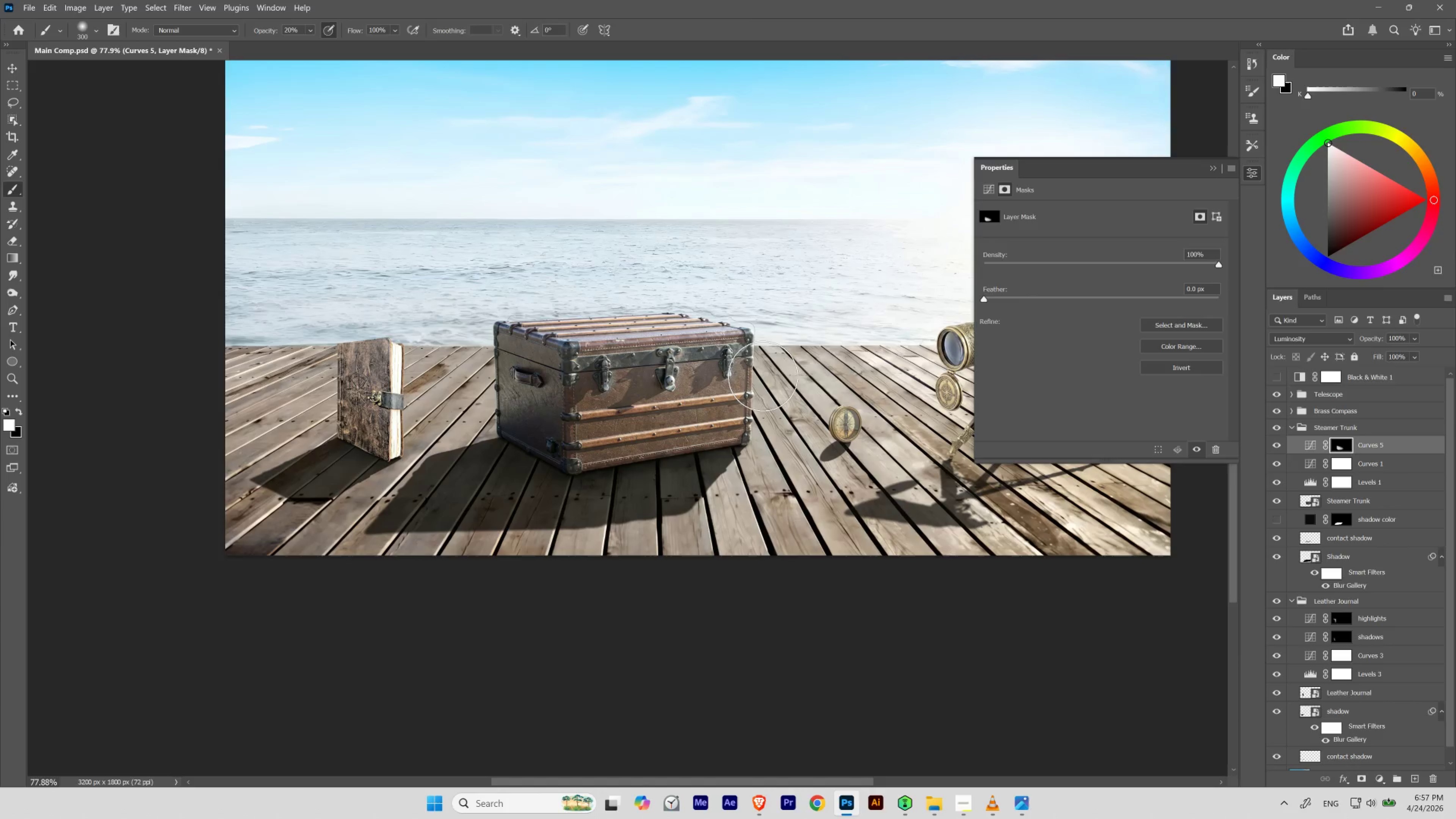 
left_click_drag(start_coordinate=[591, 438], to_coordinate=[583, 486])
 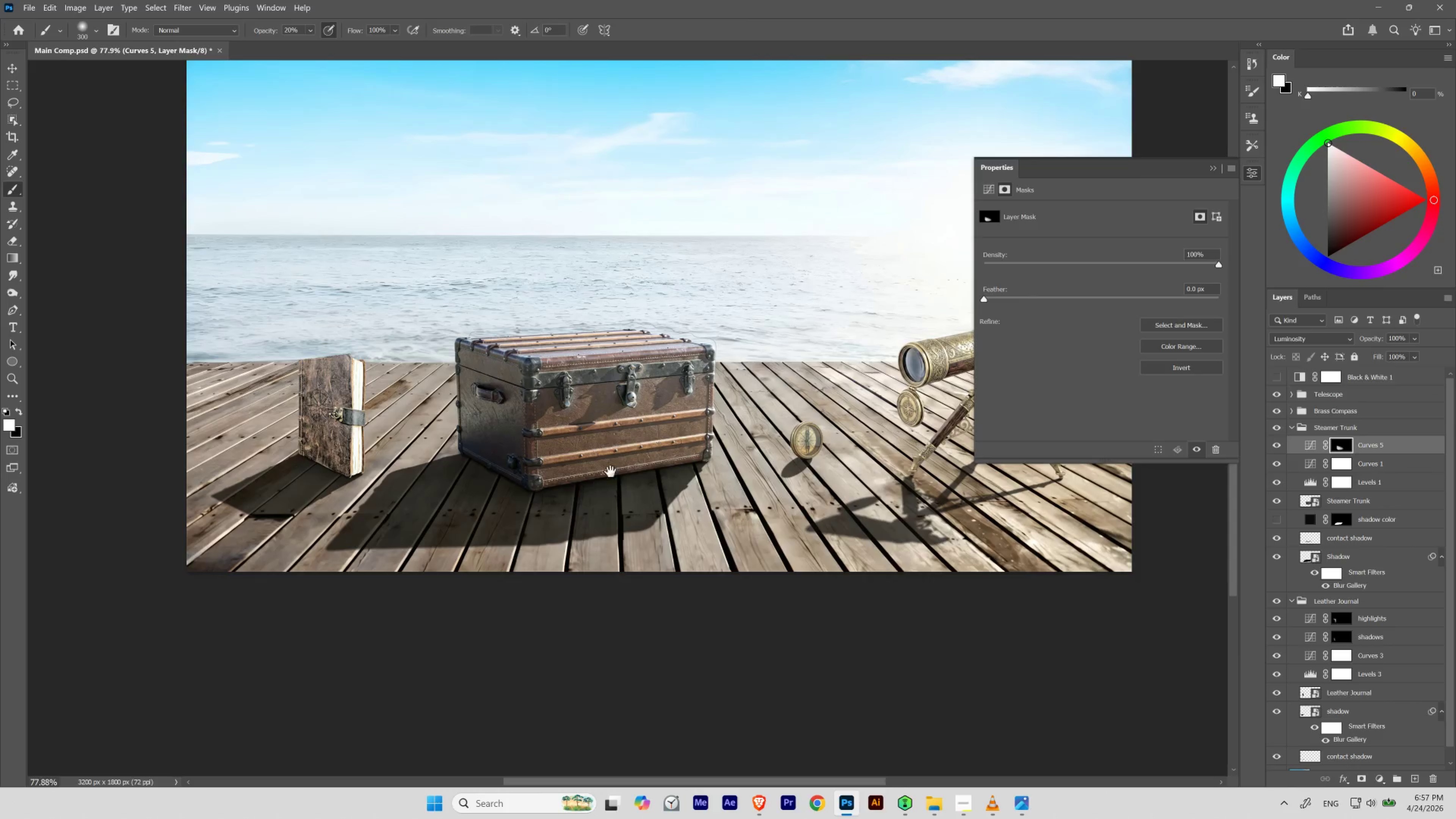 
left_click_drag(start_coordinate=[605, 472], to_coordinate=[644, 456])
 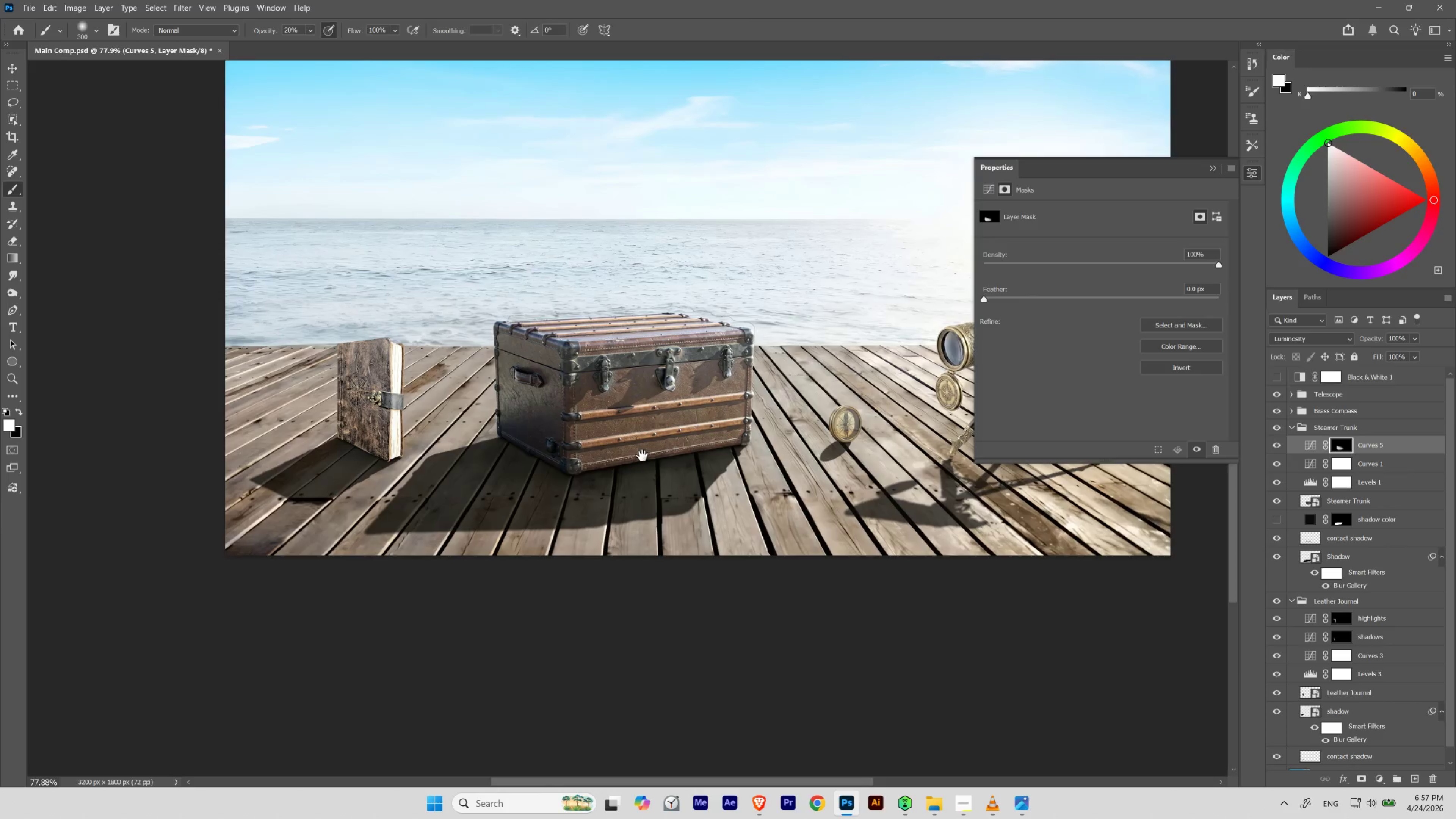 
key(Space)
 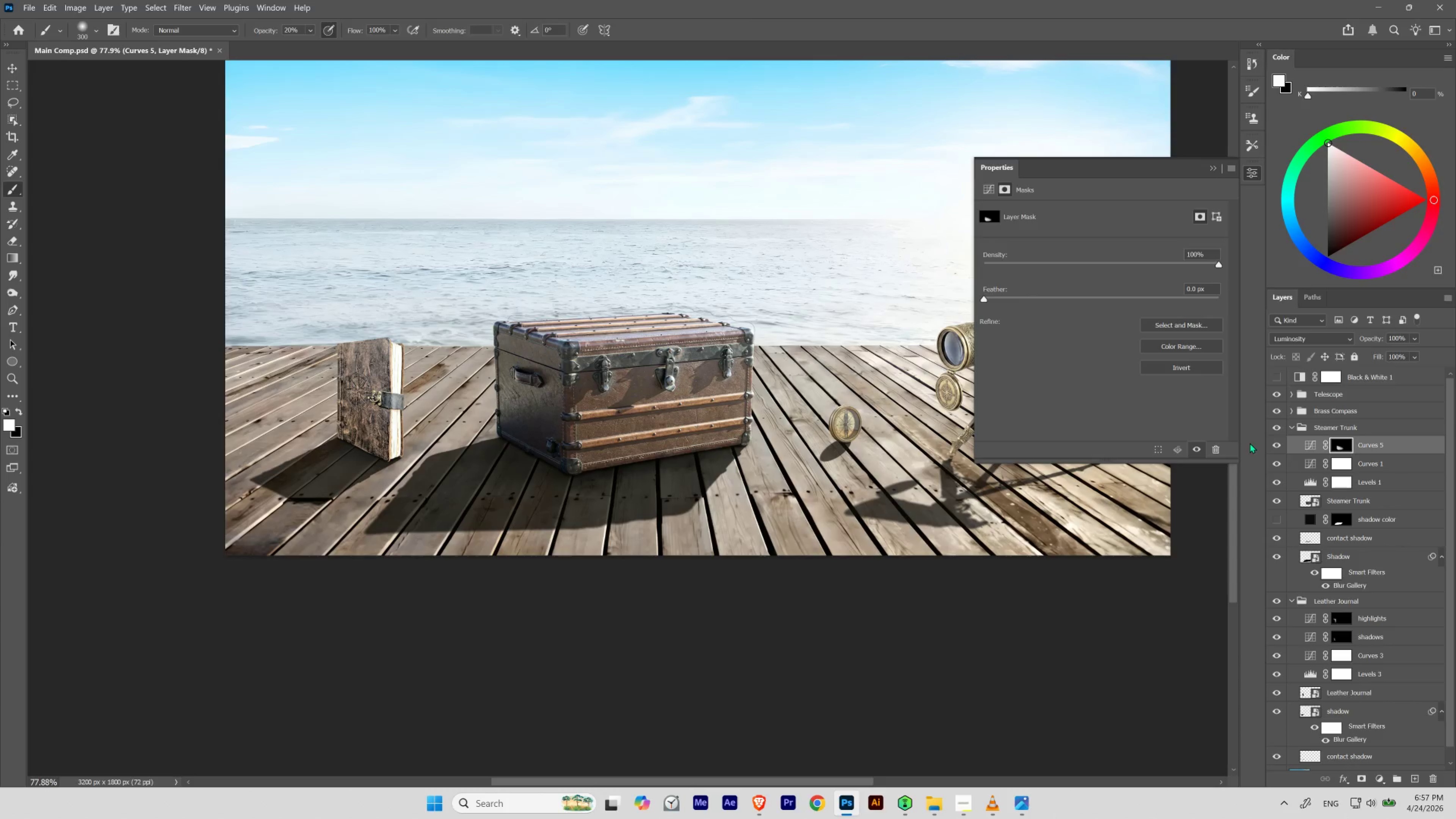 
left_click([1274, 444])
 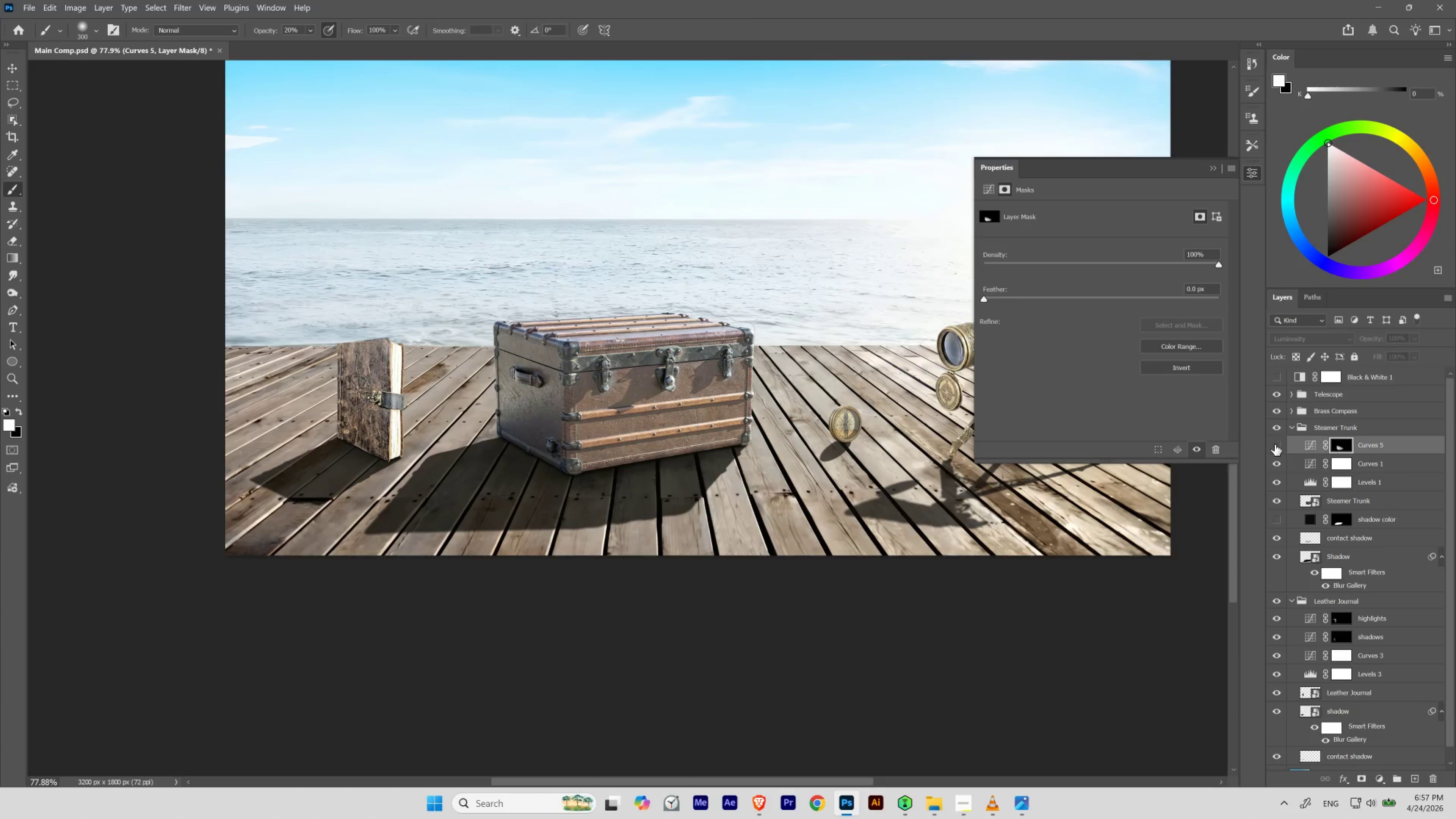 
left_click([1274, 444])
 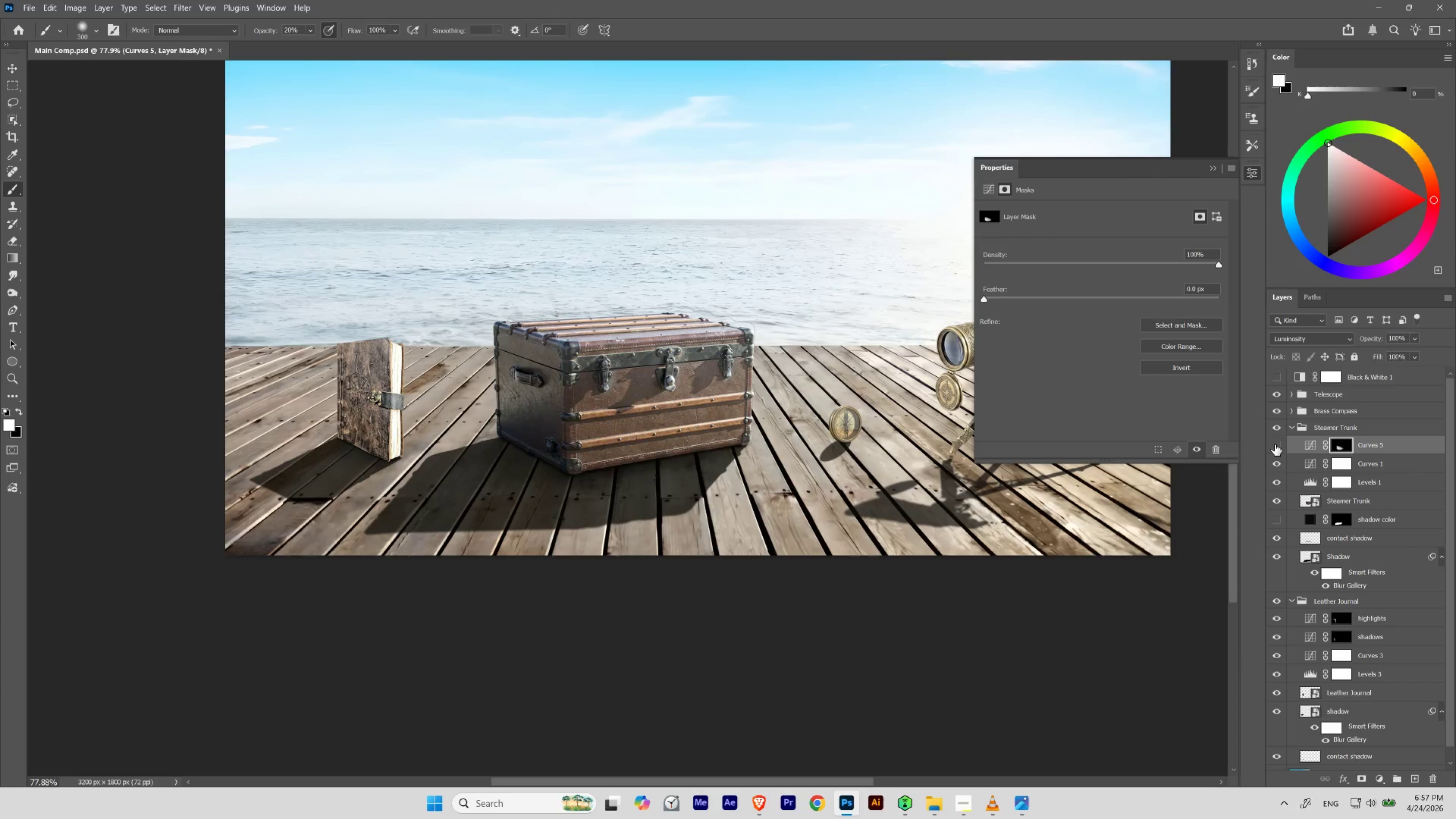 
double_click([1274, 444])
 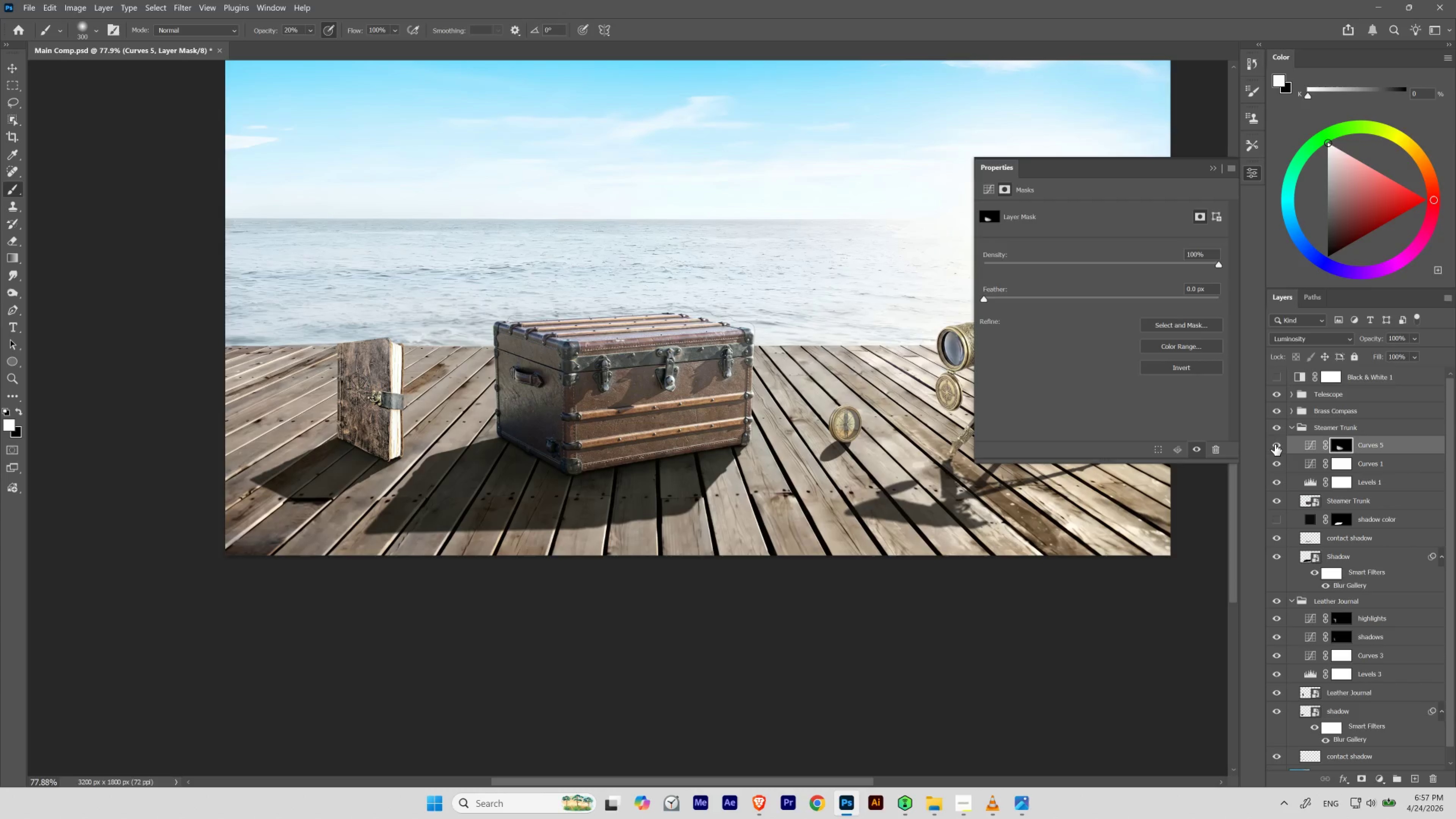 
left_click([1274, 444])
 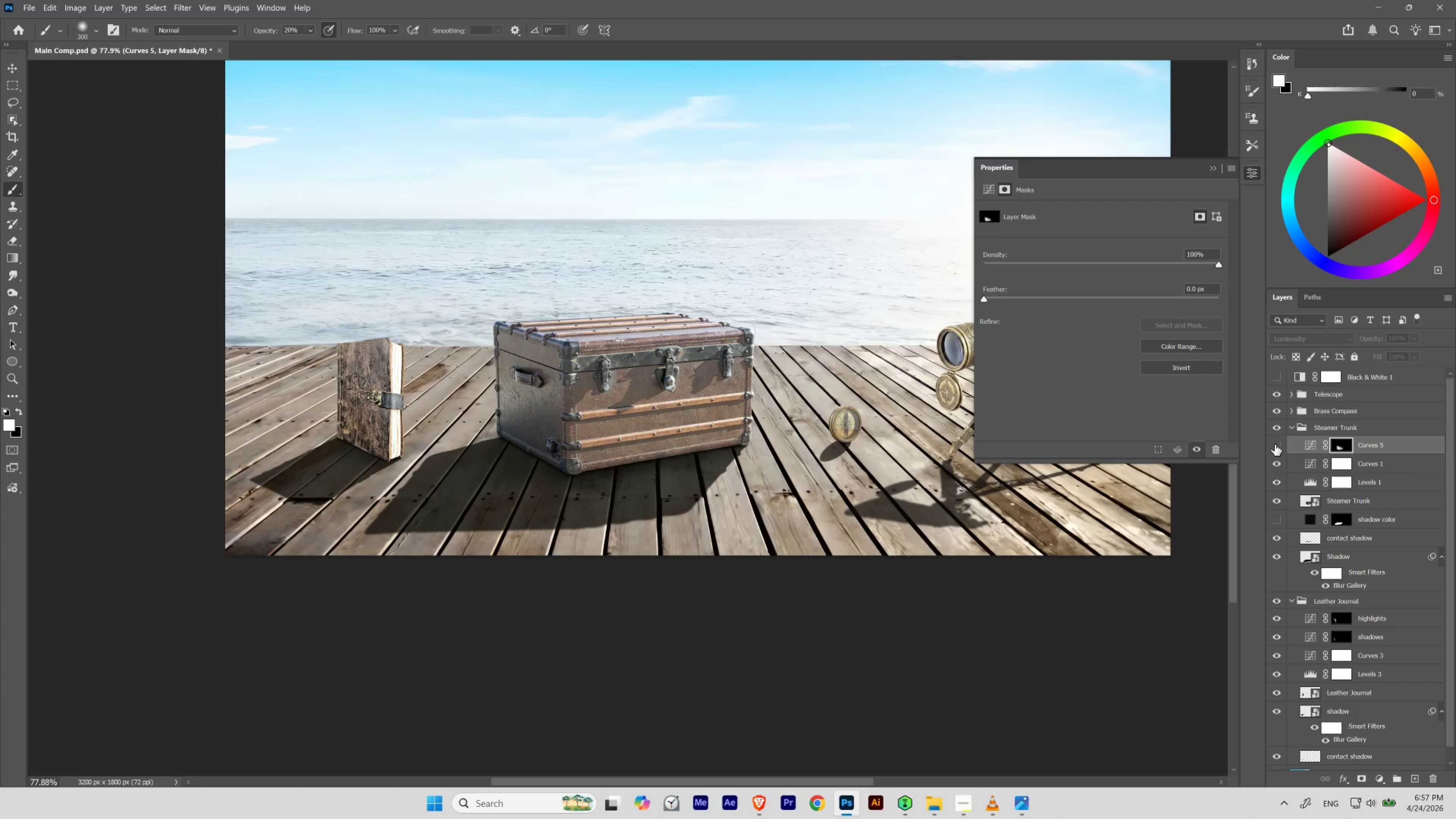 
left_click([1274, 444])
 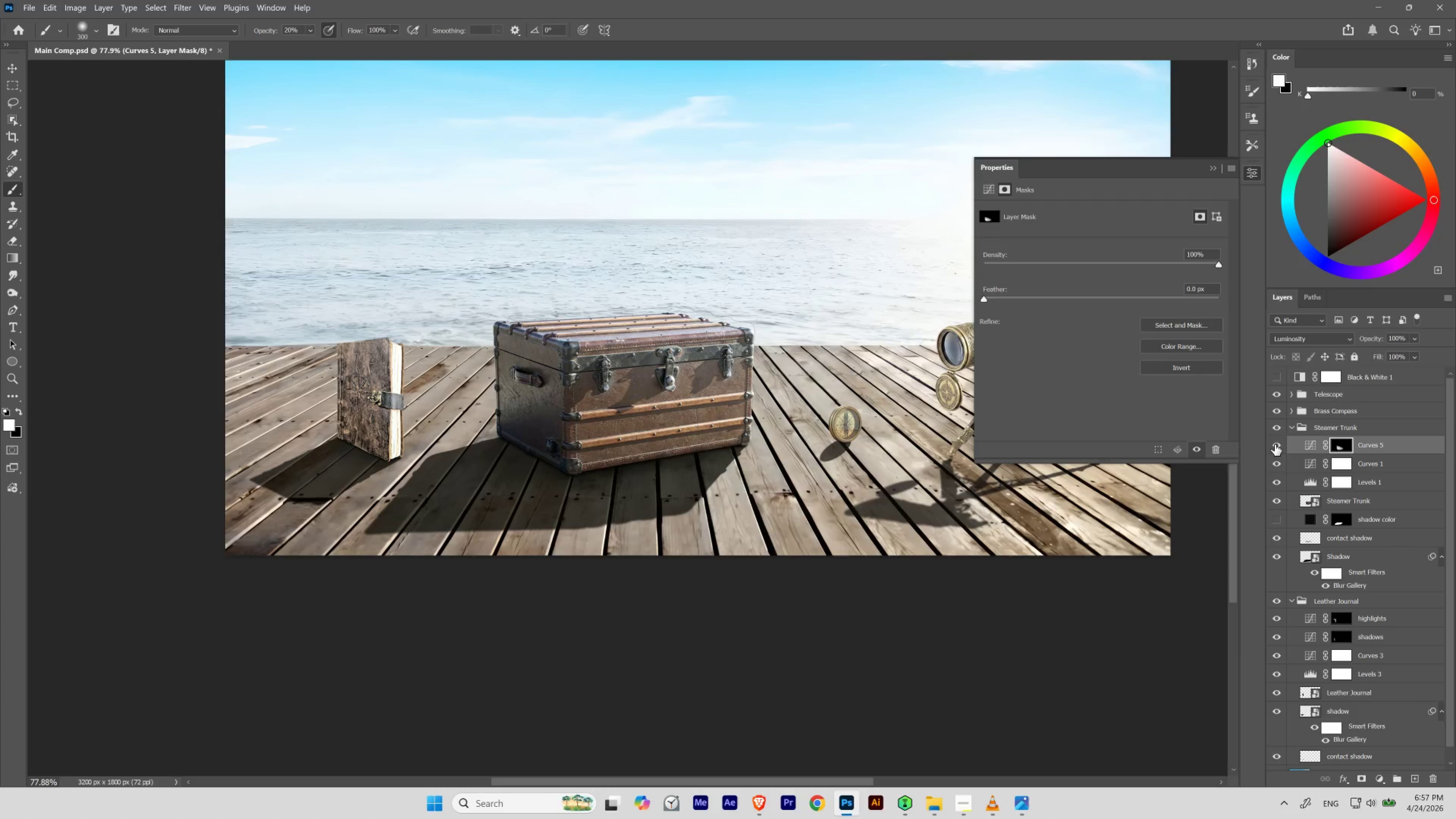 
key(B)
 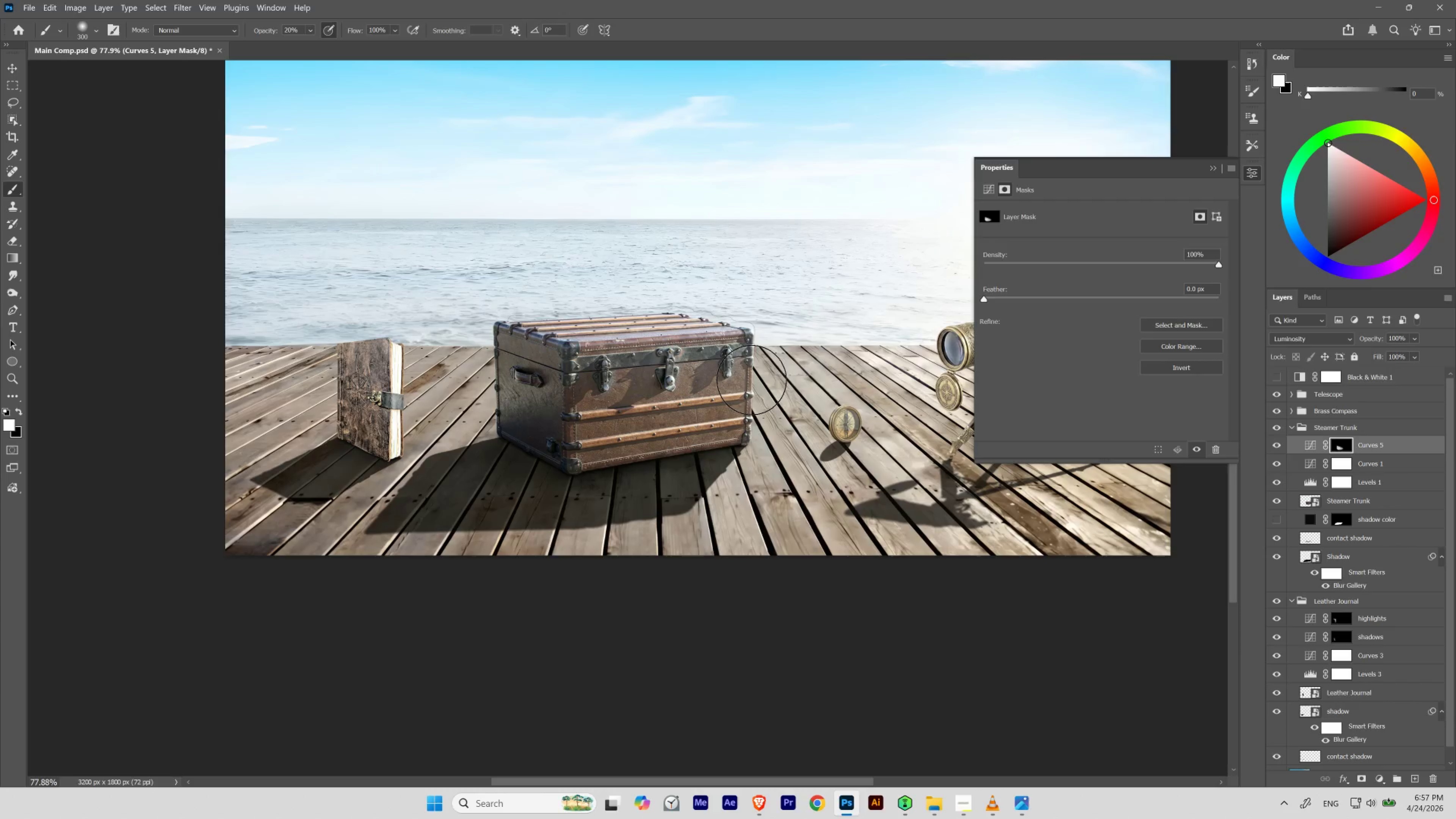 
key(X)
 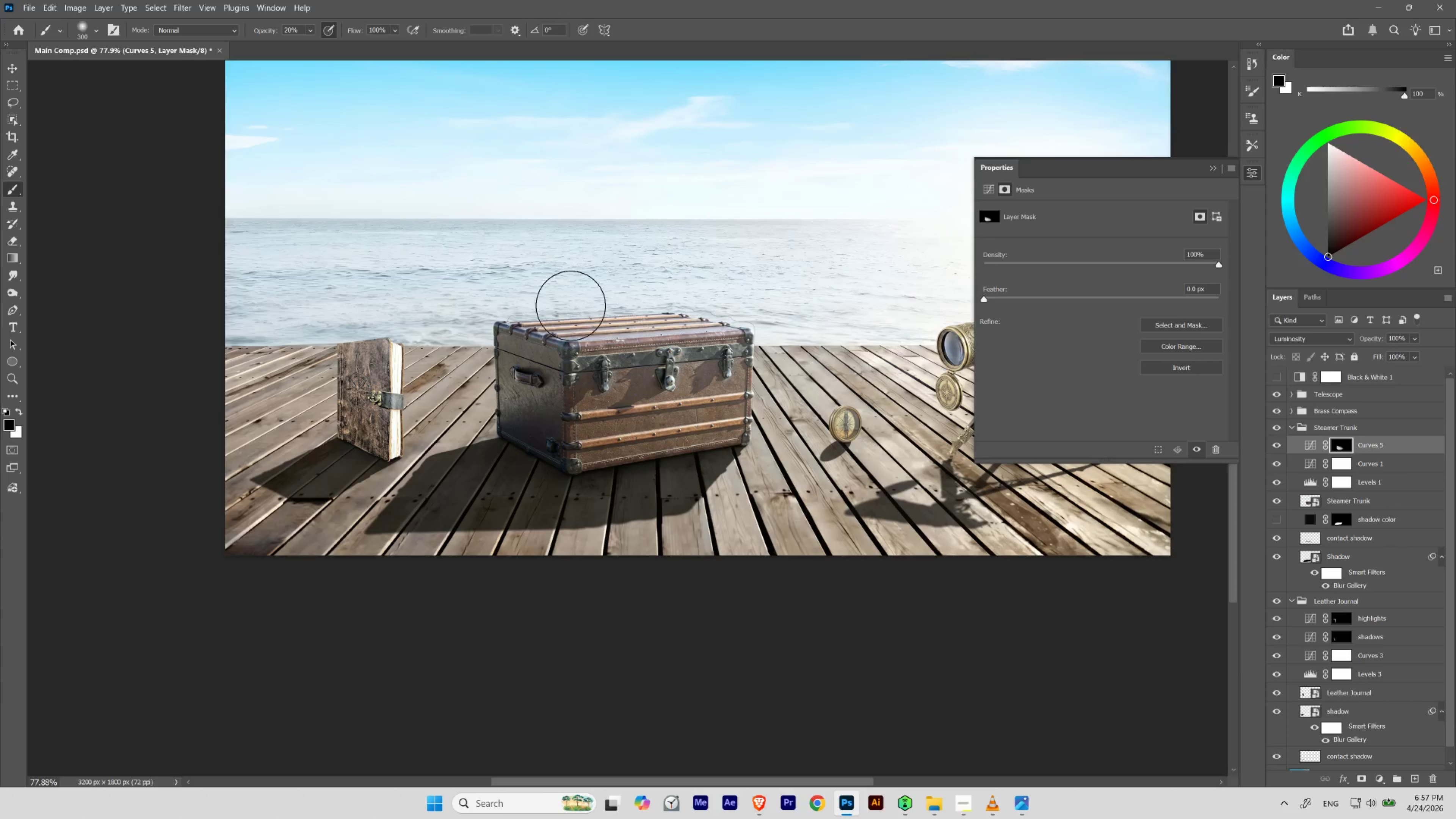 
wait(11.63)
 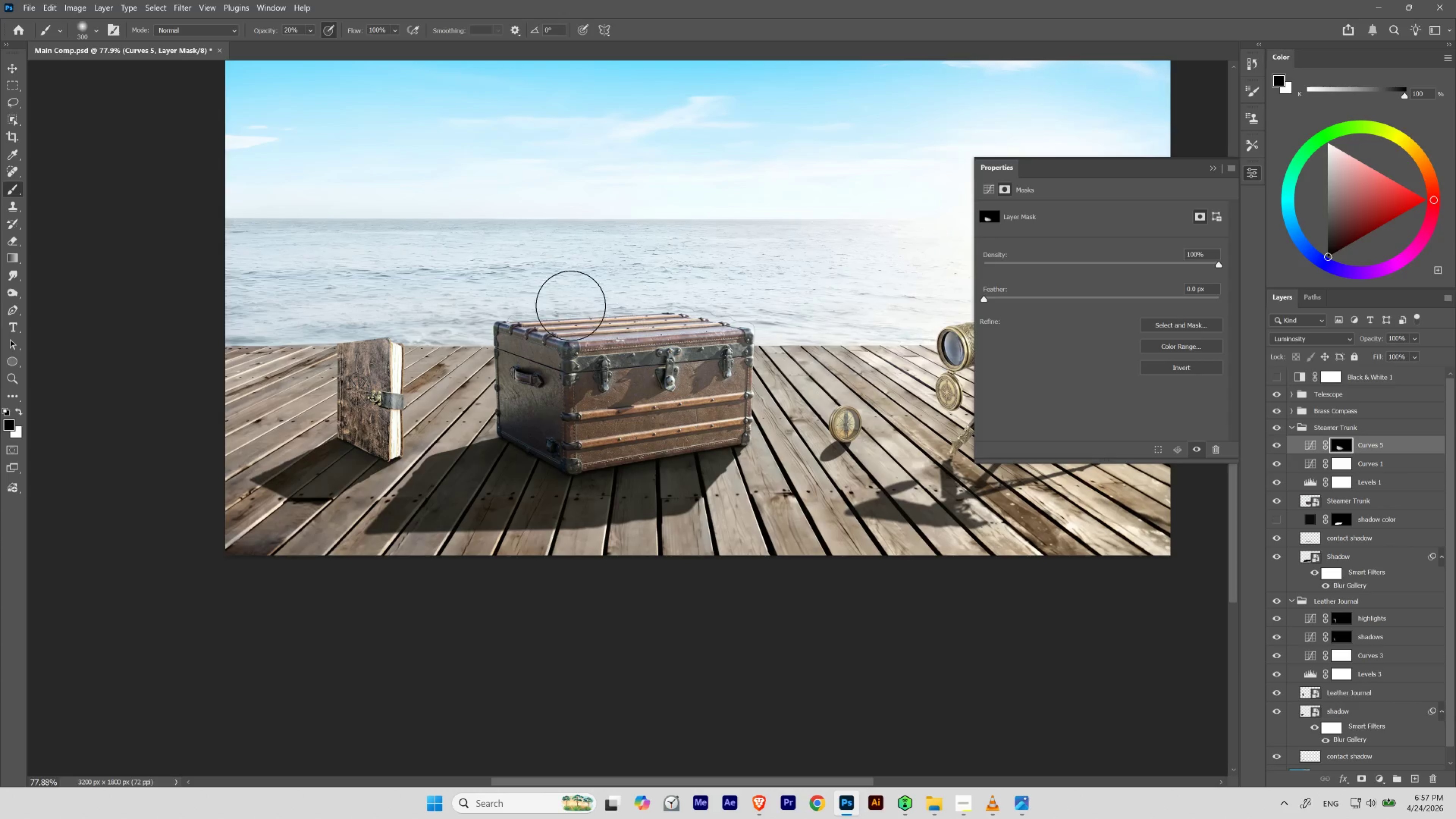 
left_click([1276, 440])
 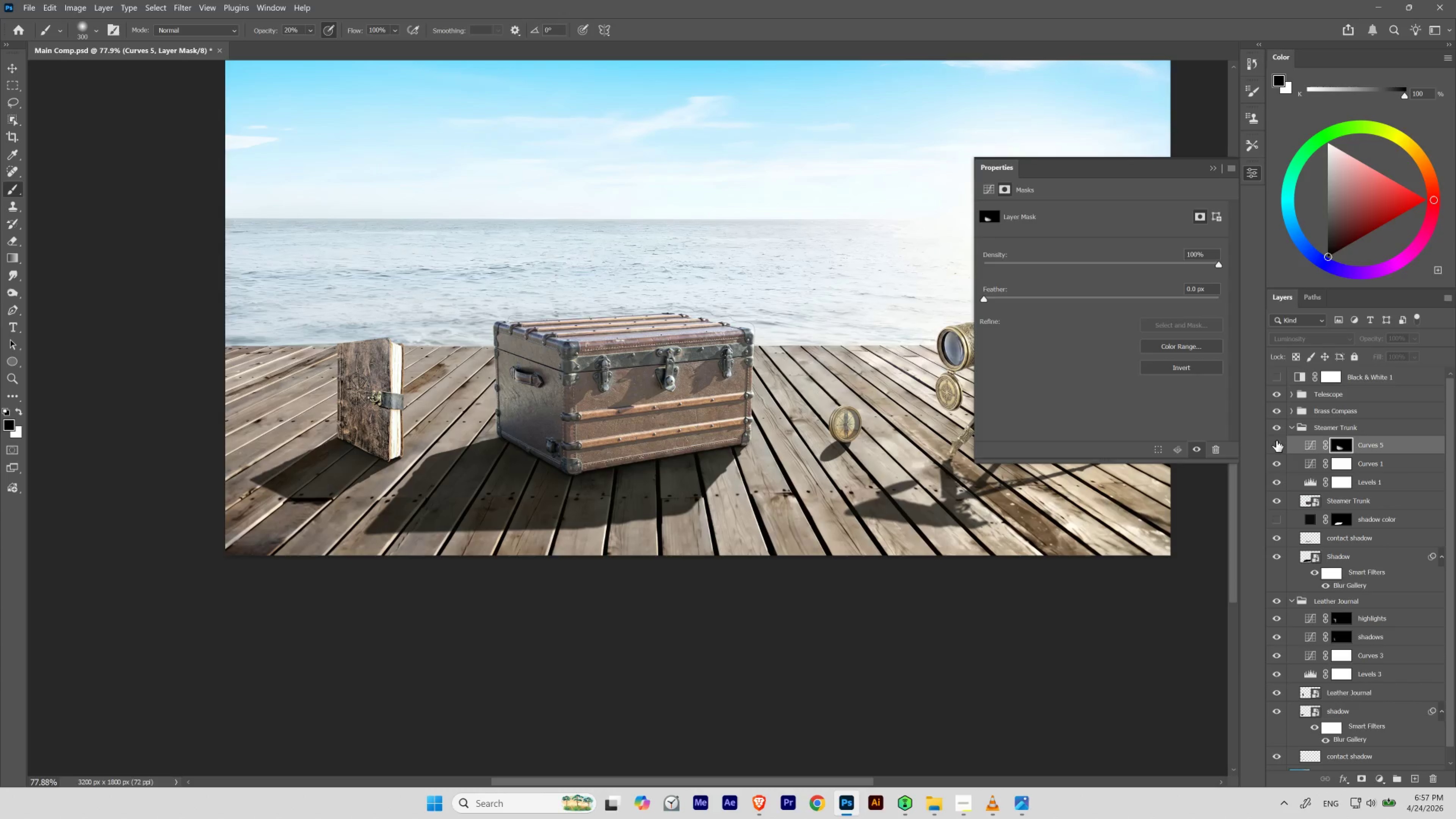 
left_click([1276, 440])
 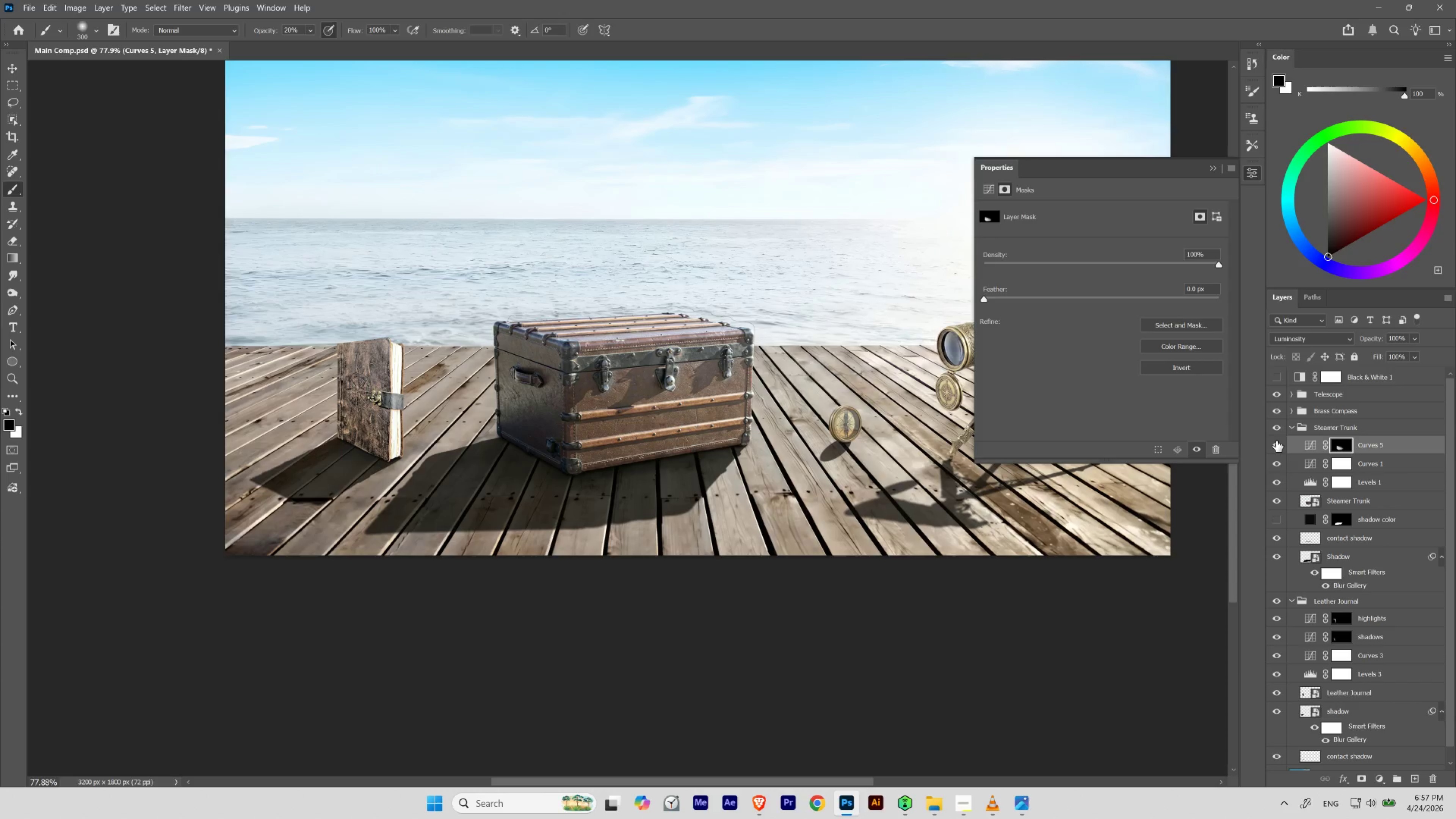 
left_click([1276, 440])
 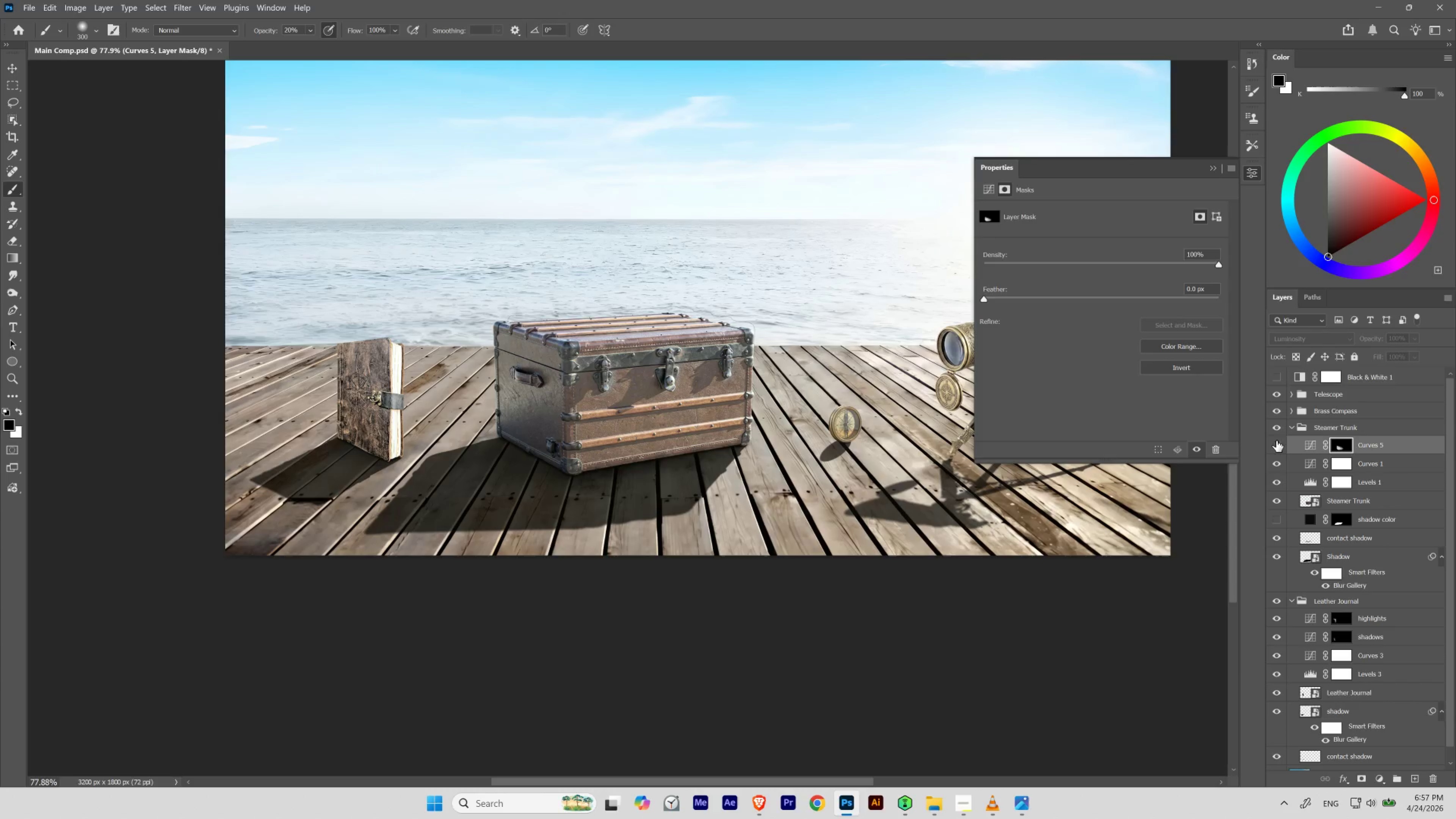 
left_click([1276, 440])
 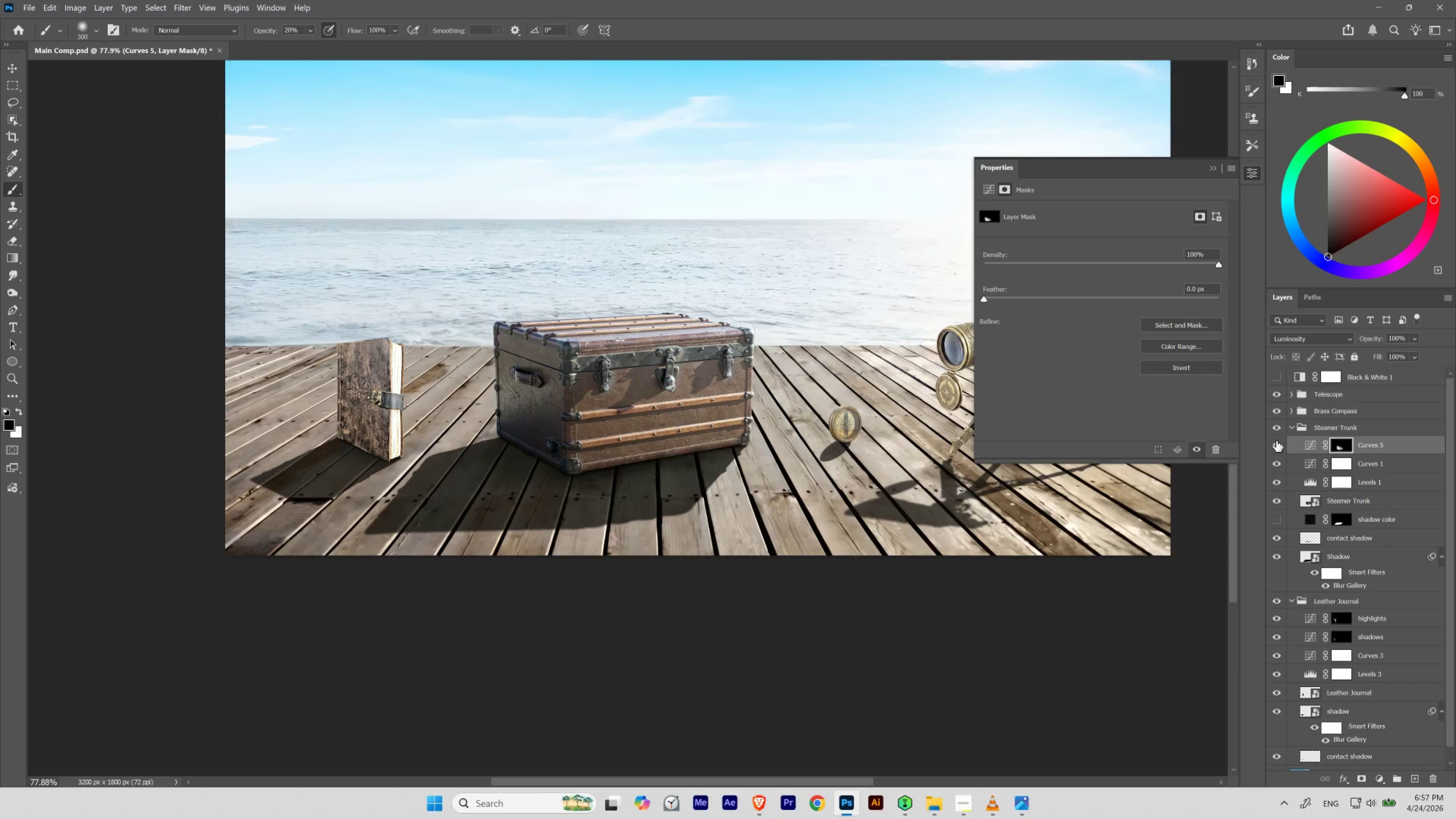 
left_click([1276, 440])
 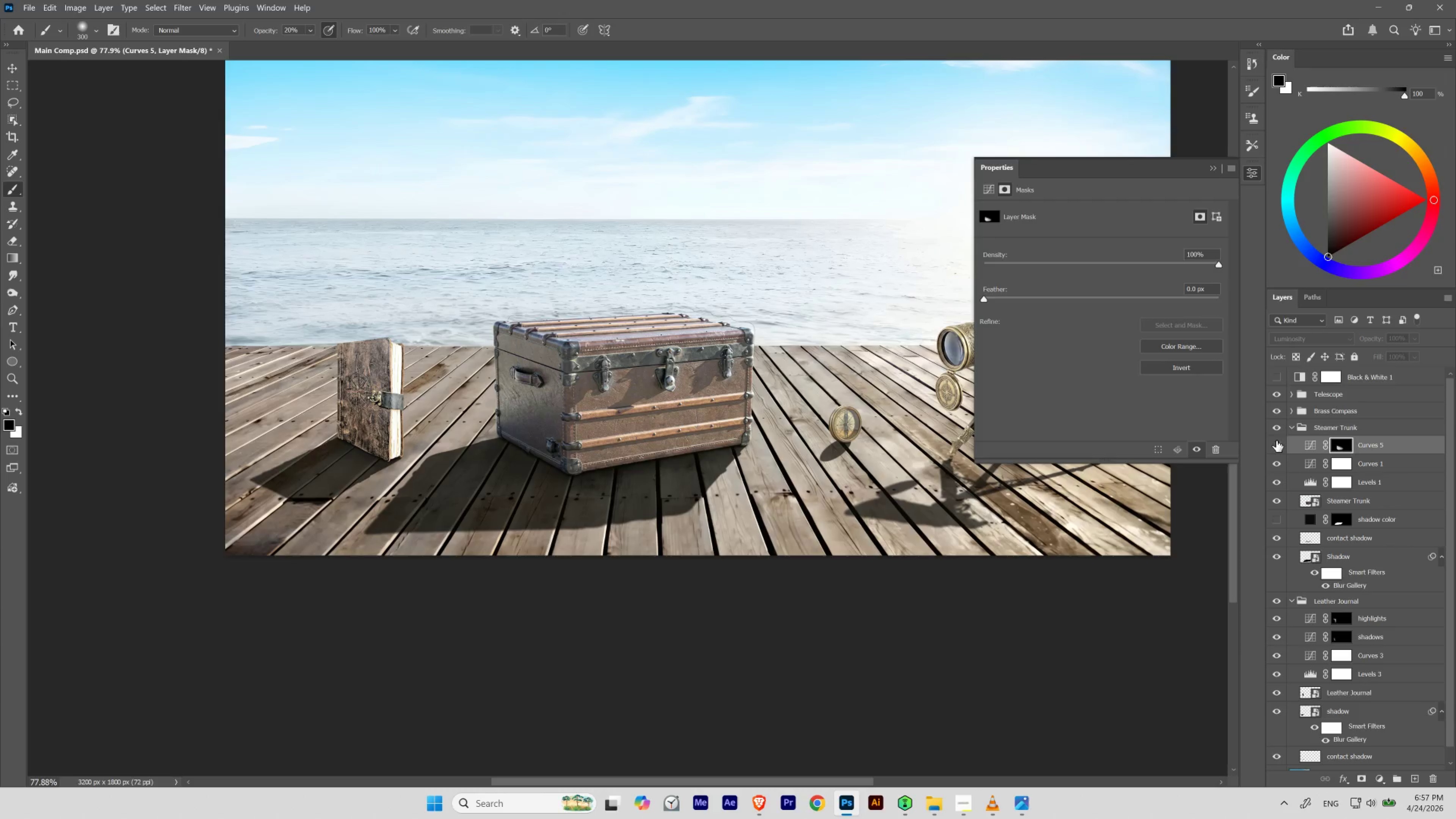 
left_click([1276, 440])
 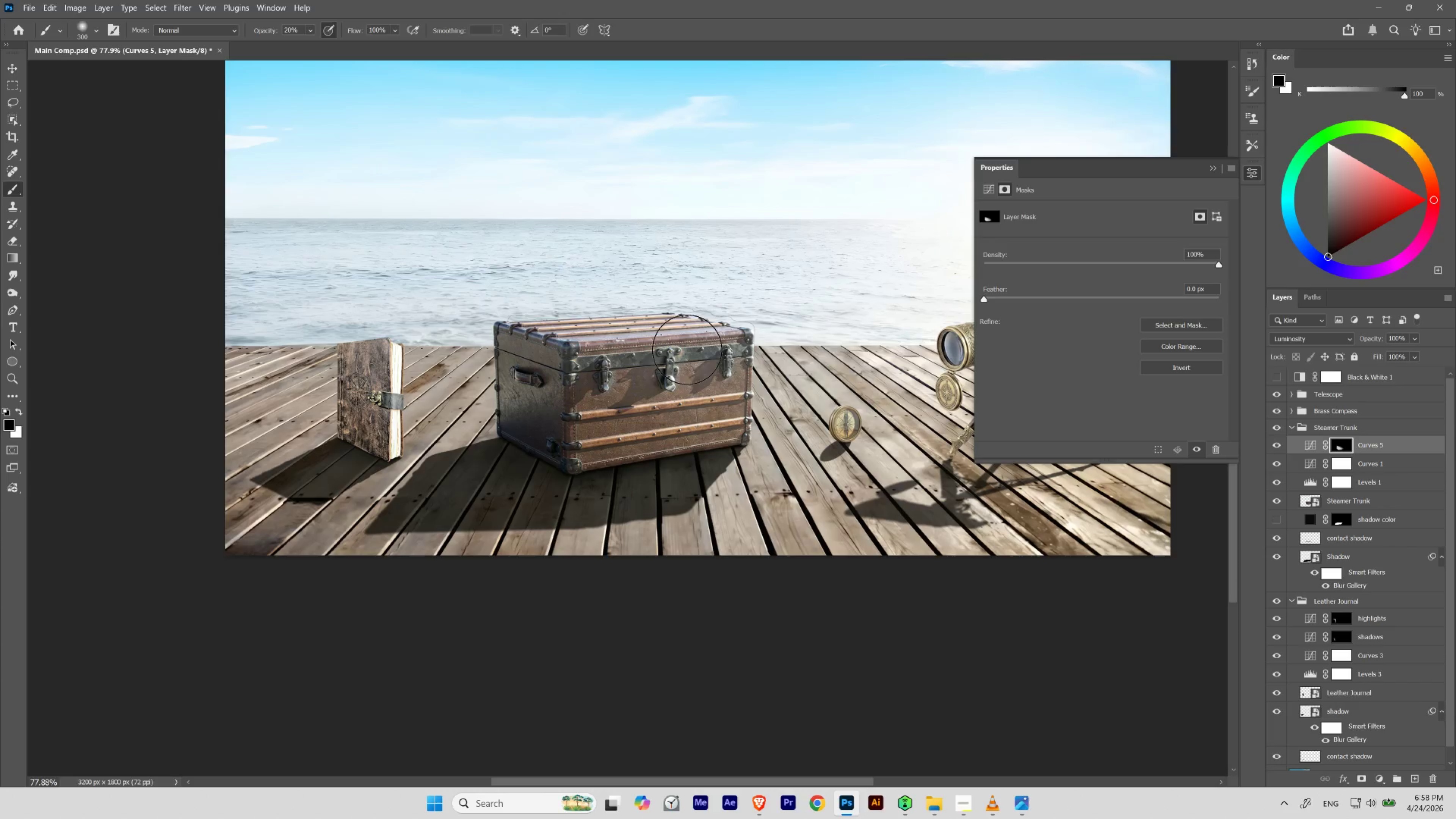 
wait(14.17)
 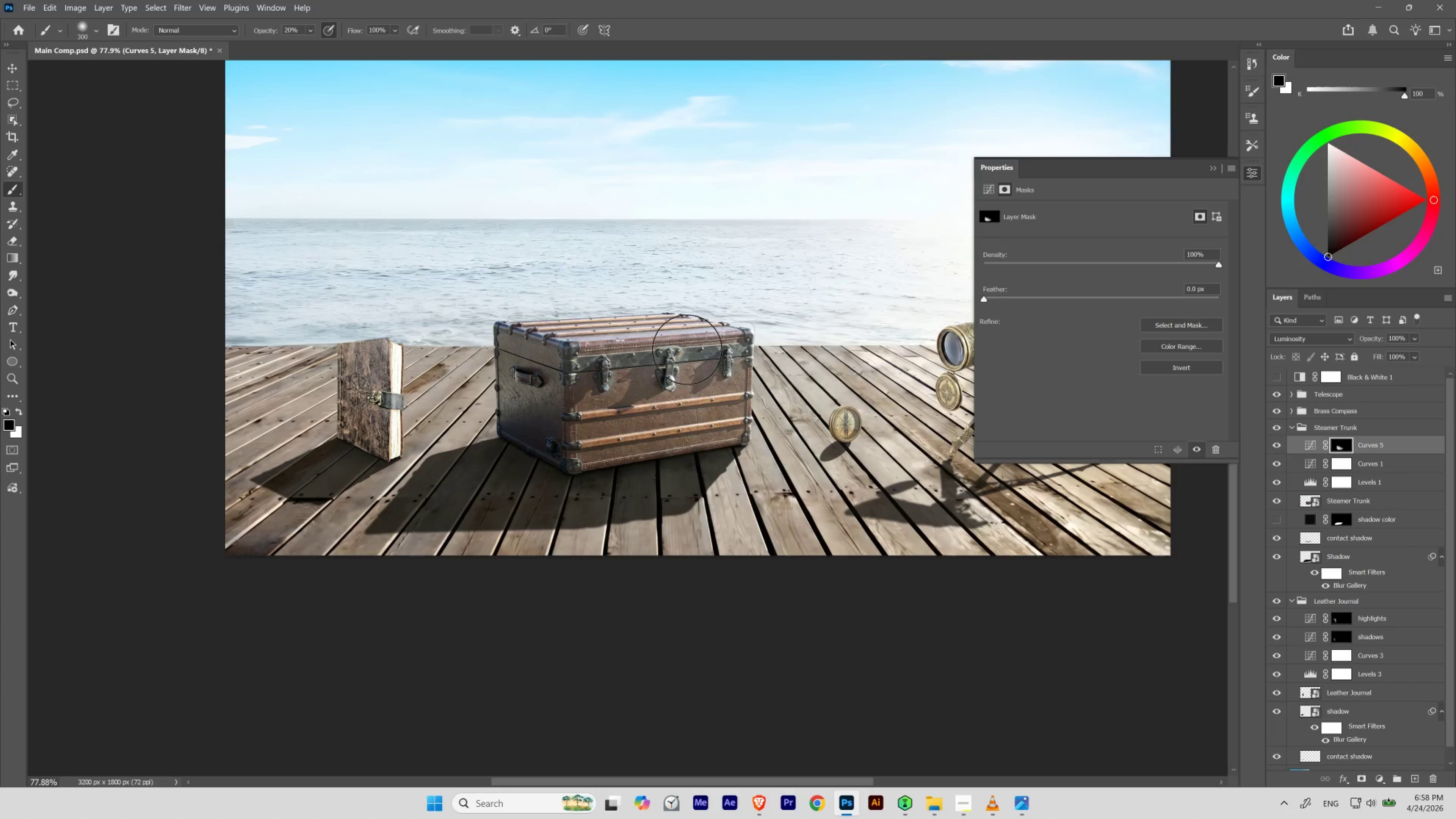 
double_click([1275, 449])
 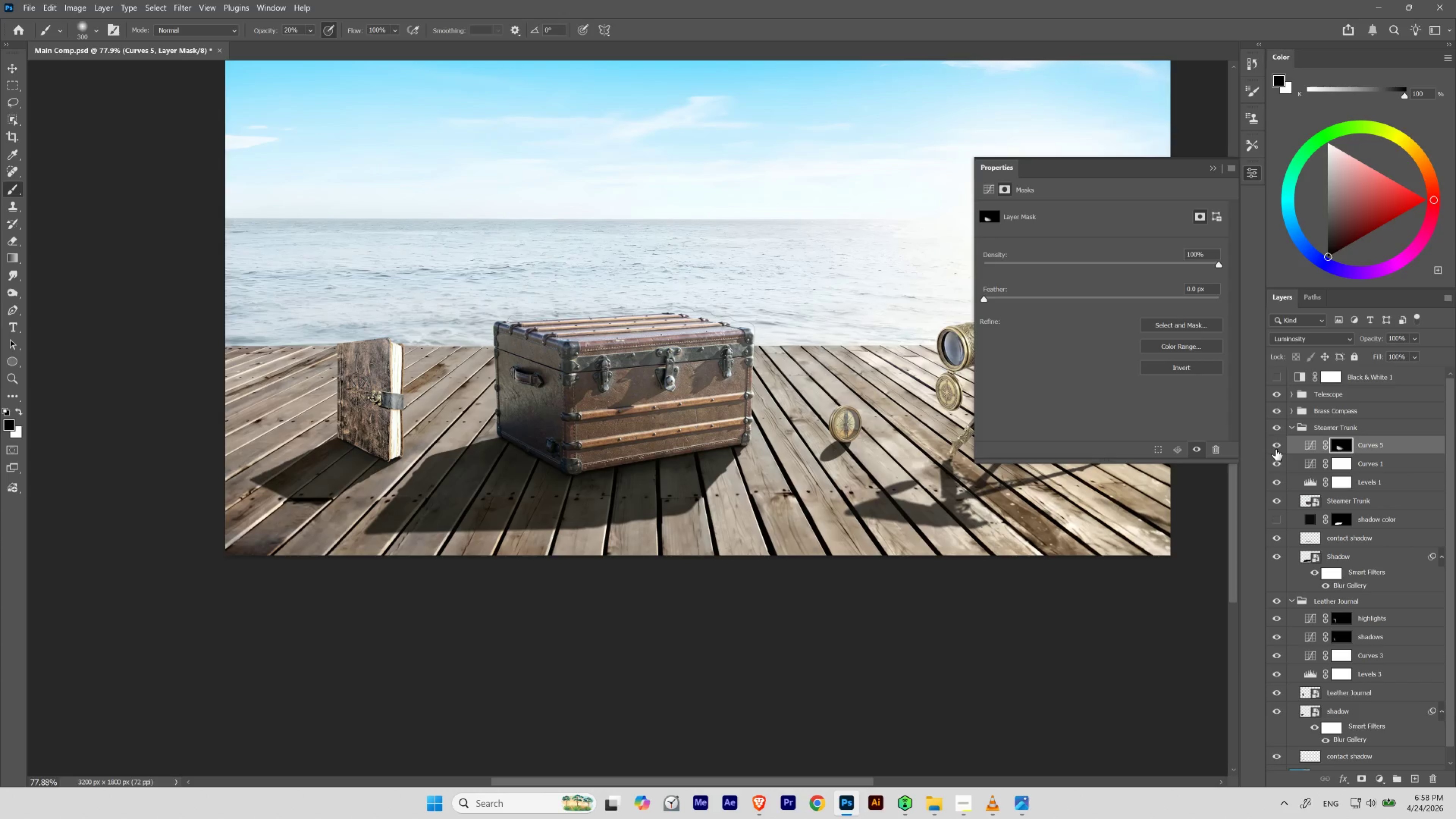 
left_click([1275, 449])
 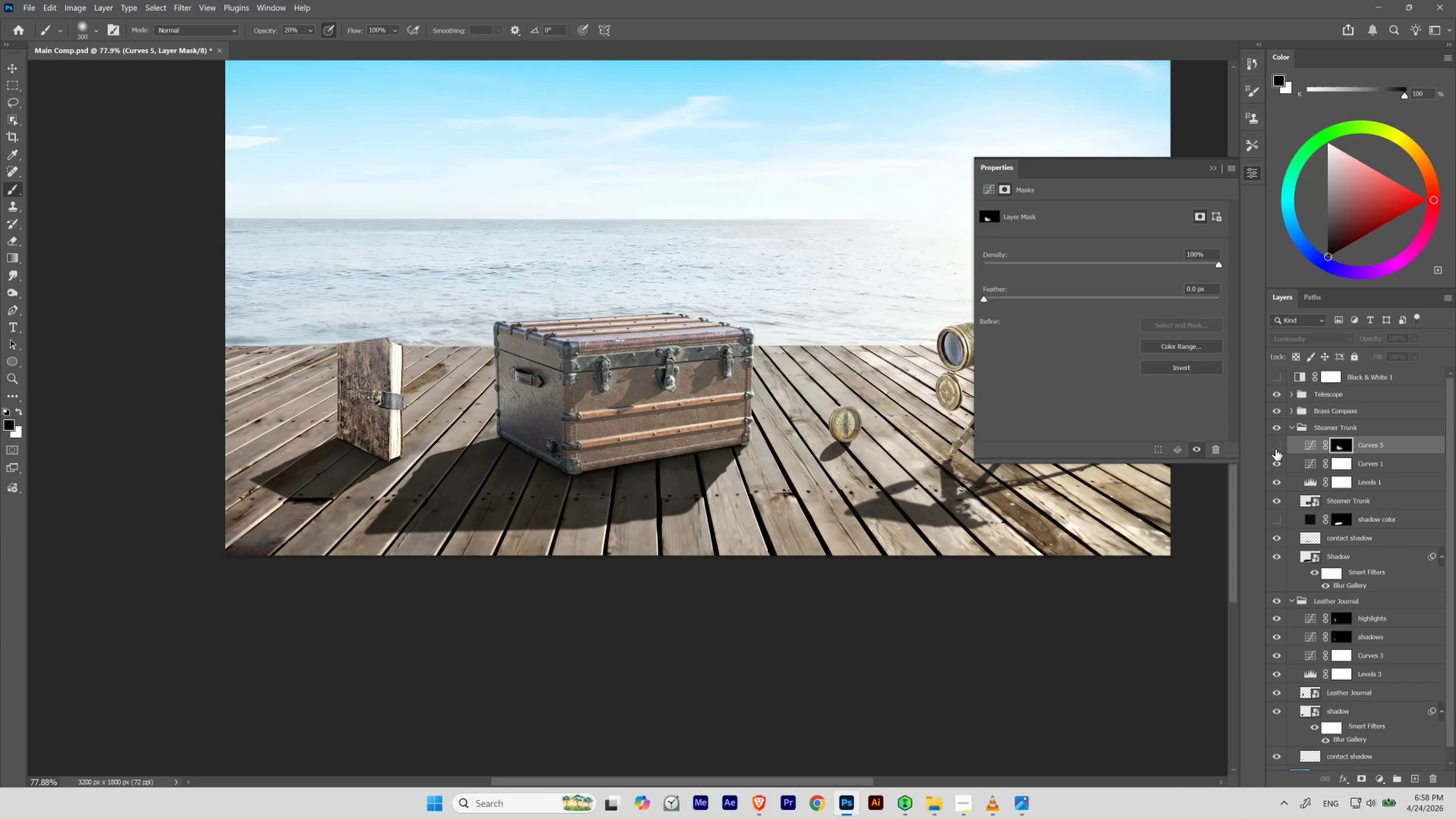 
left_click([1275, 449])
 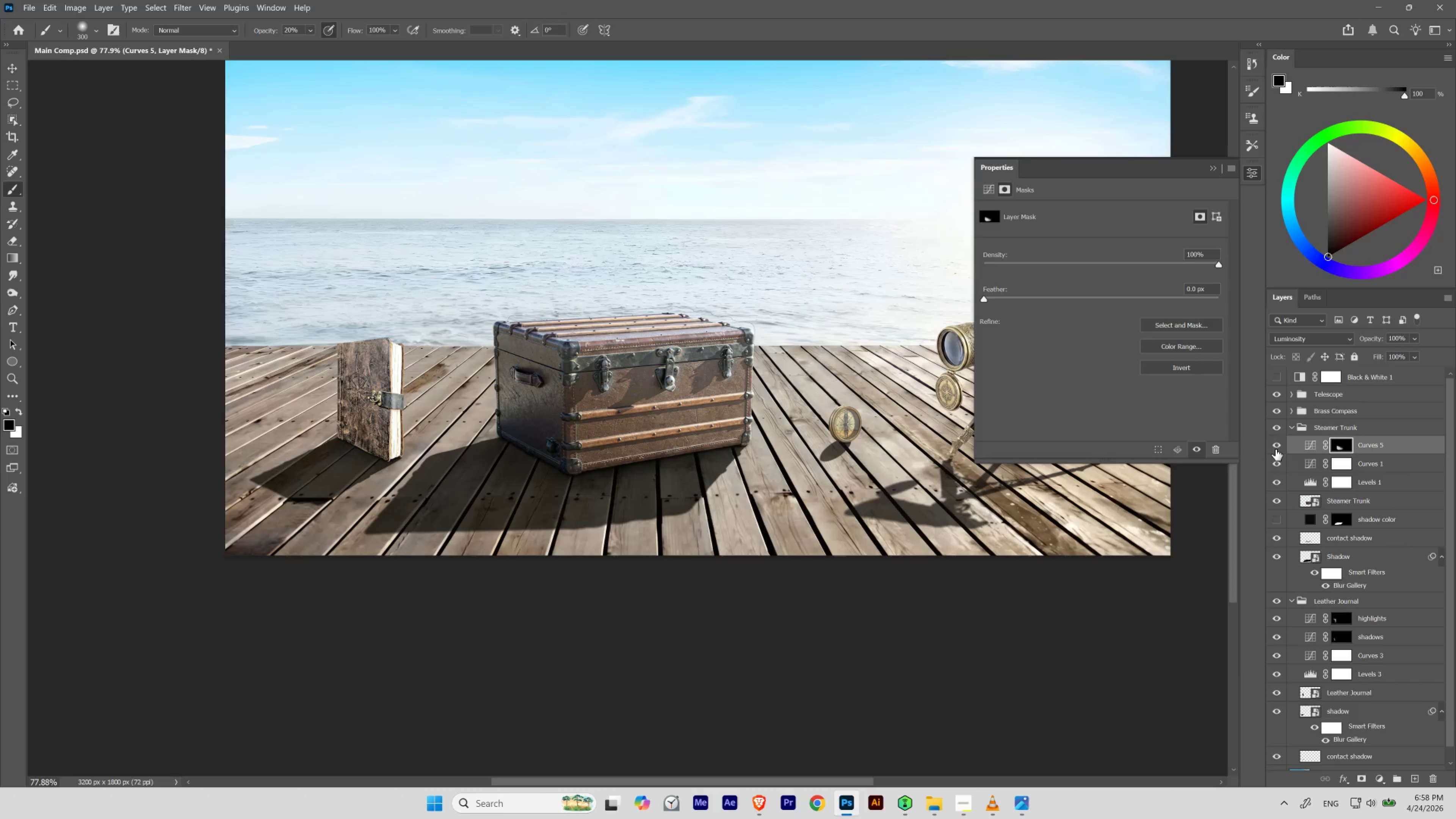 
left_click([1275, 449])
 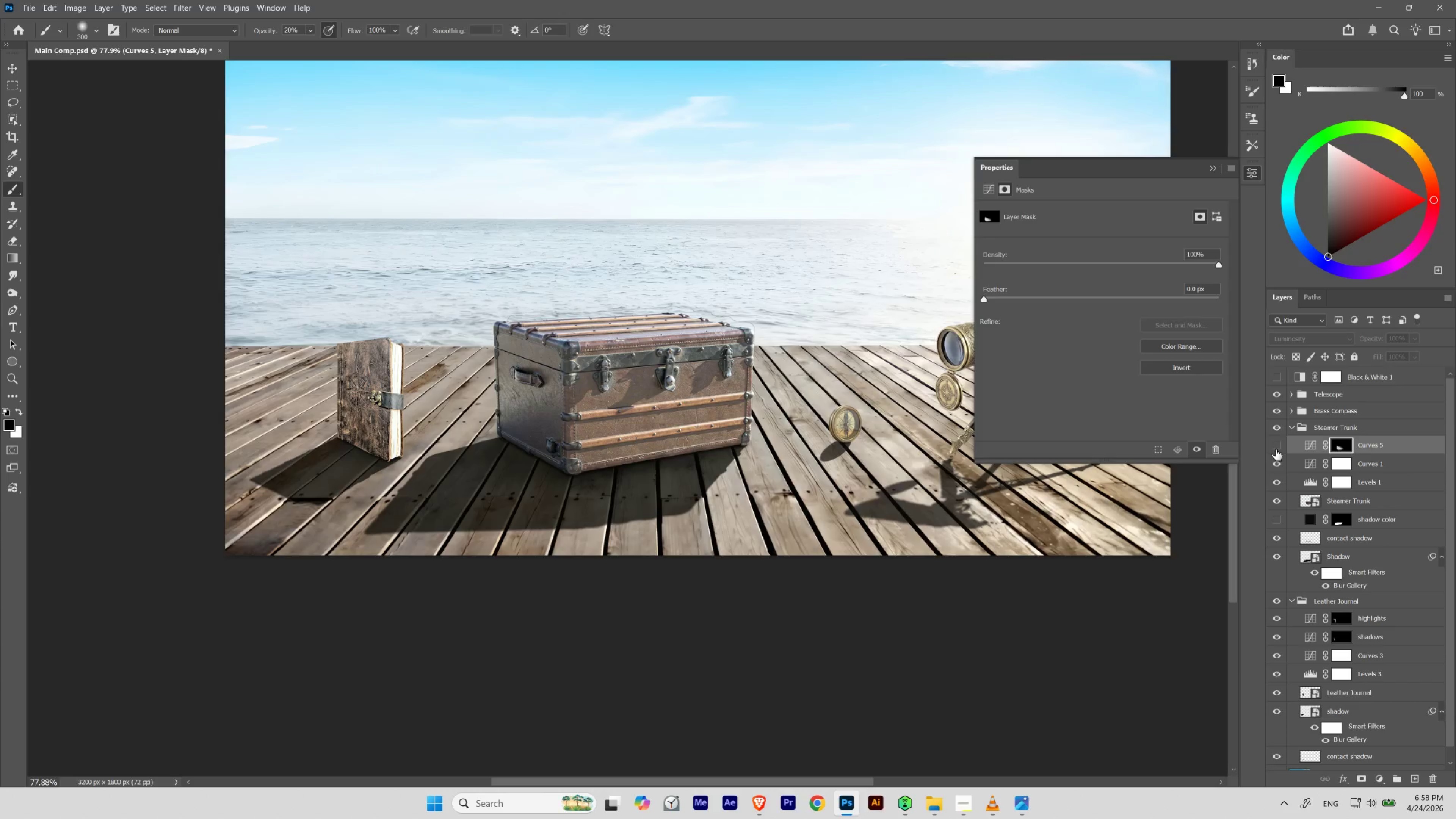 
left_click([1275, 449])
 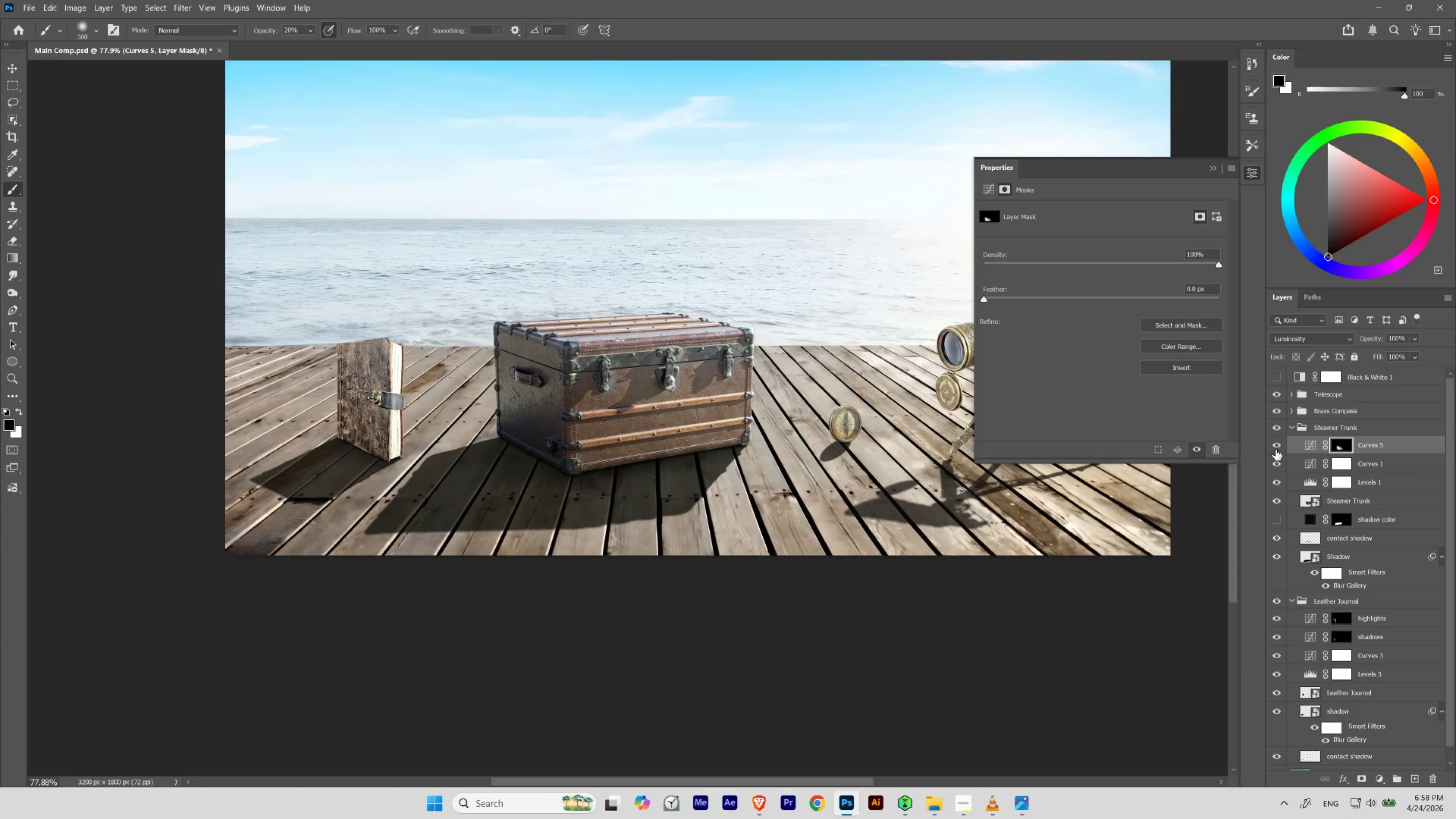 
left_click([1275, 449])
 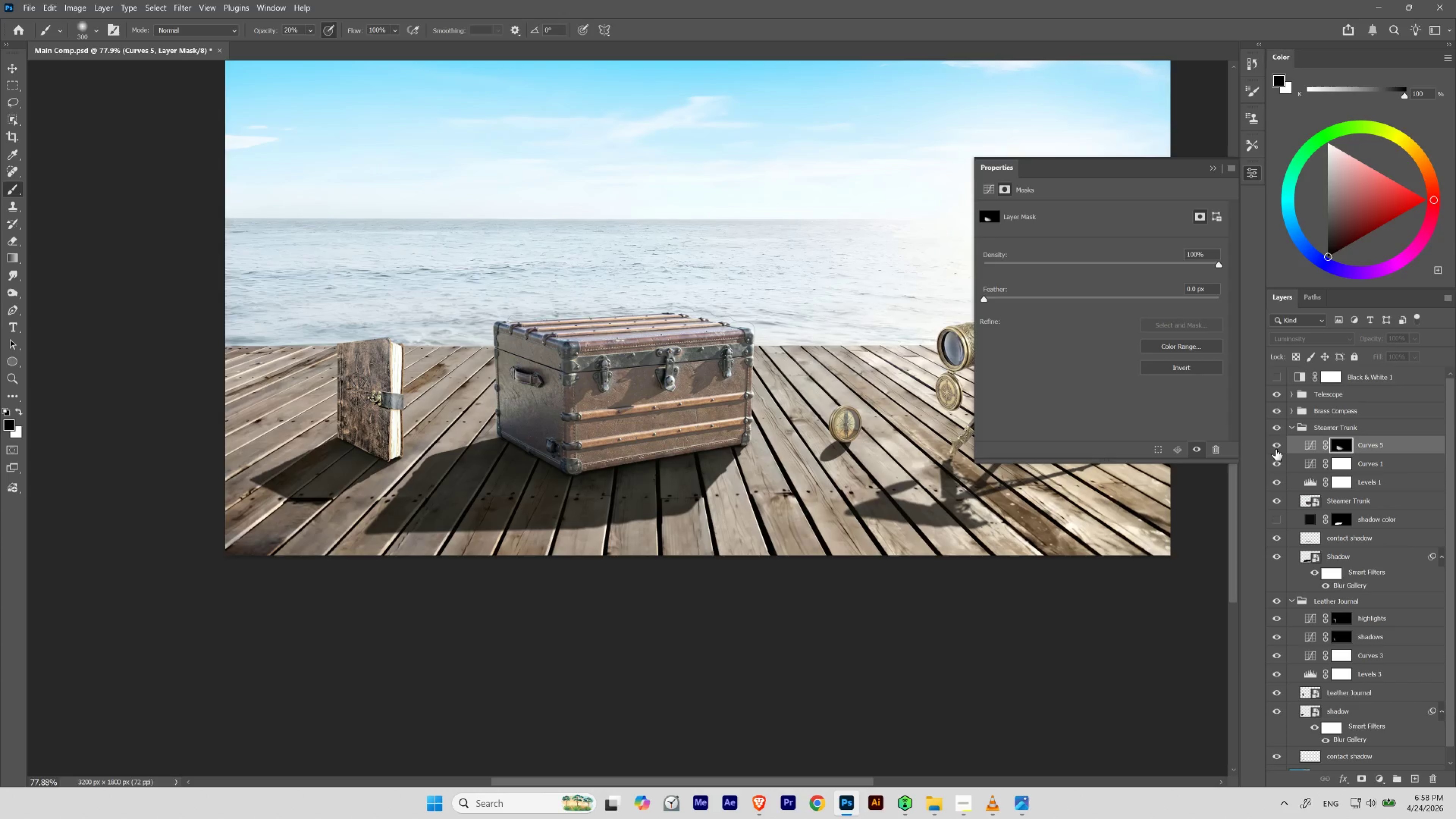 
left_click([1275, 449])
 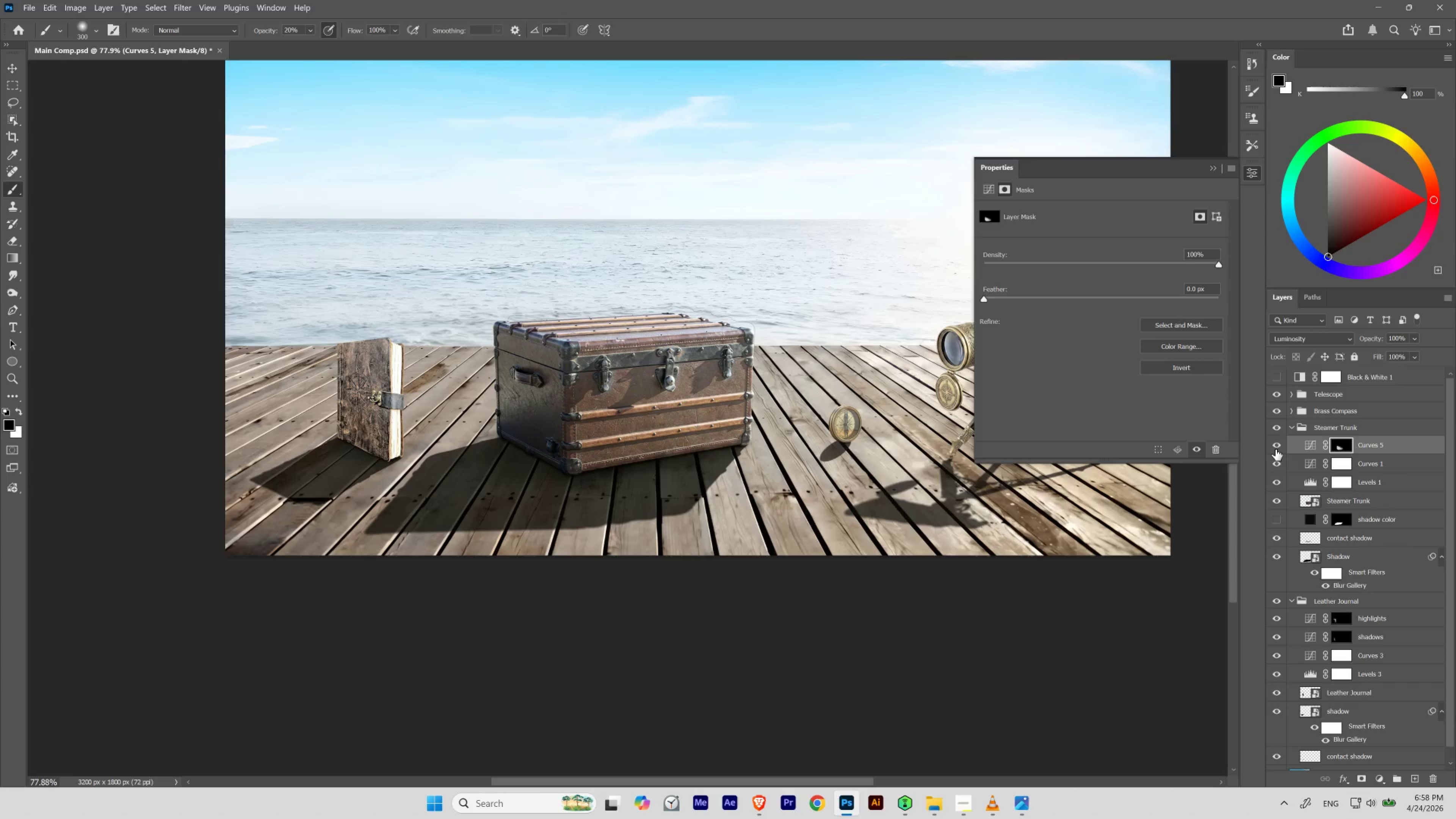 
left_click([1275, 449])
 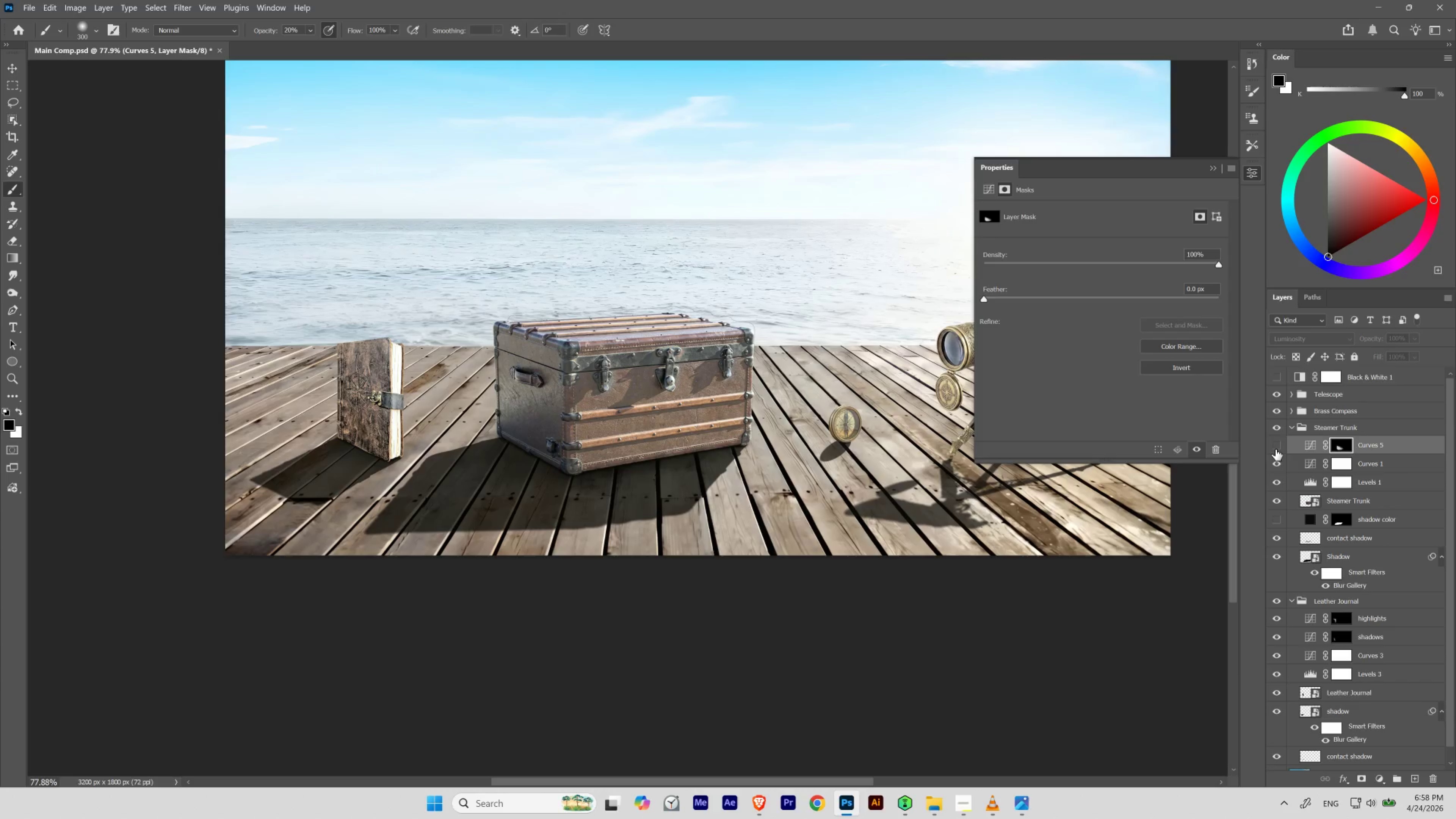 
left_click([1275, 449])
 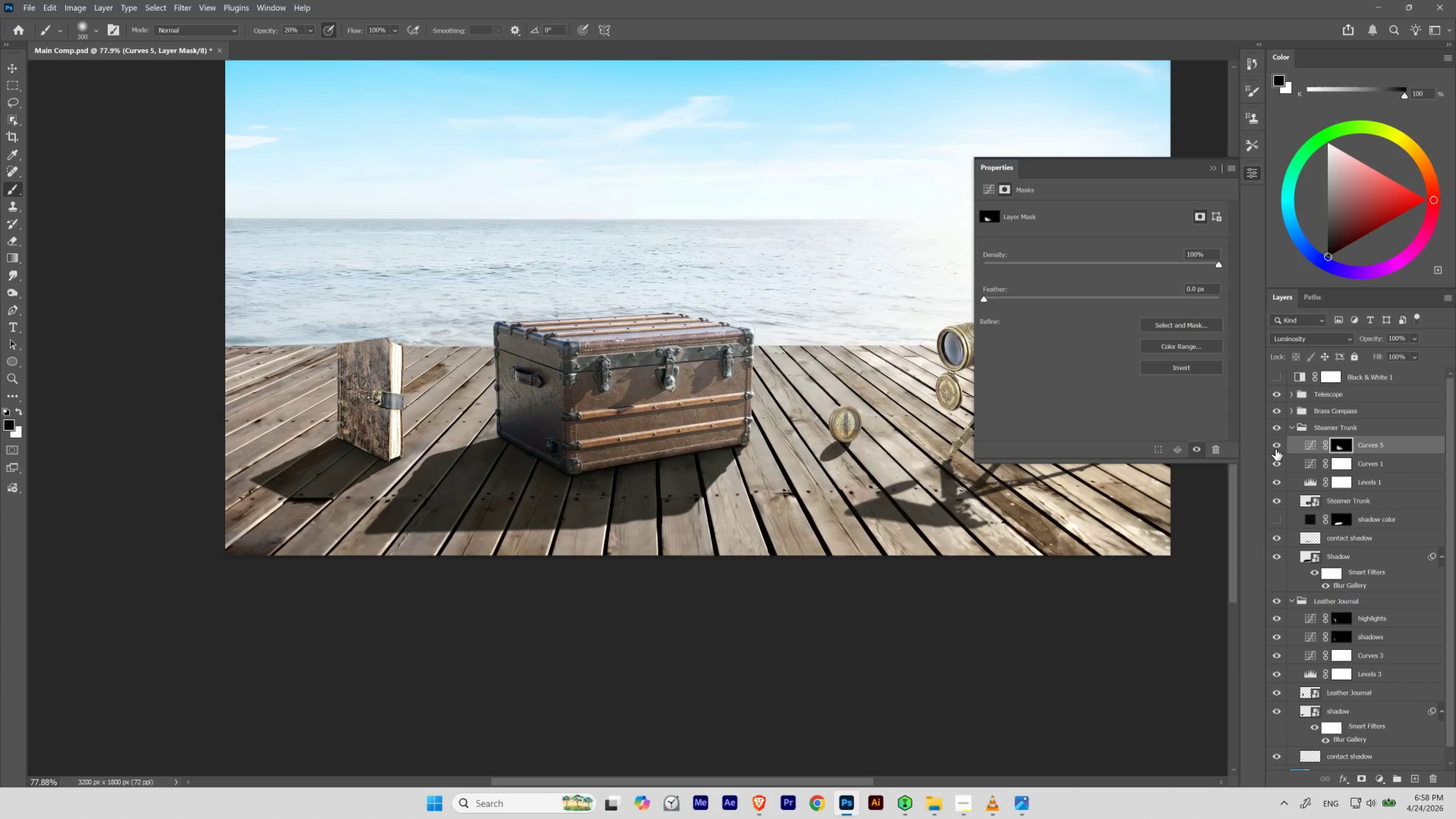 
left_click([1275, 449])
 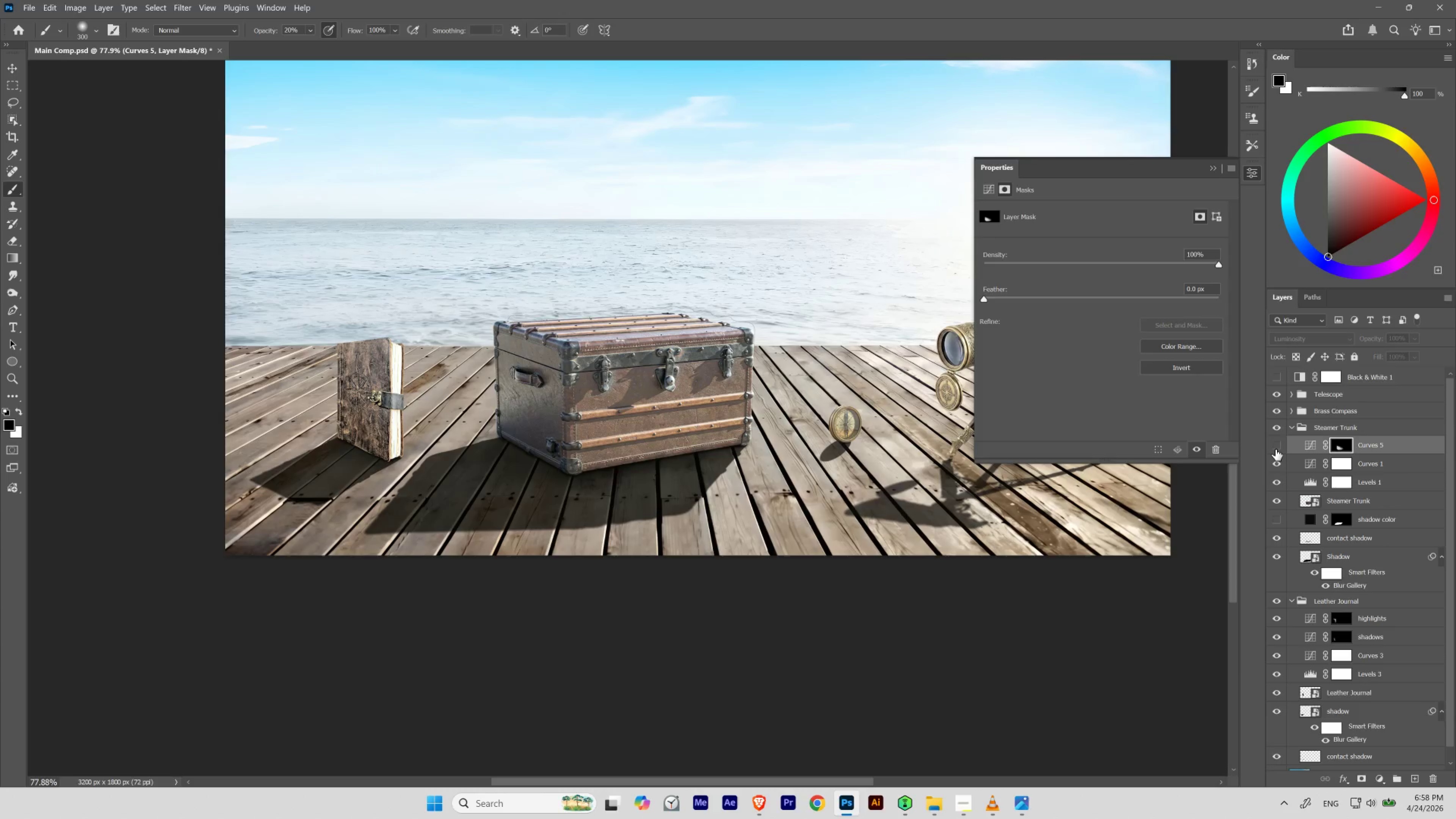 
left_click([1275, 449])
 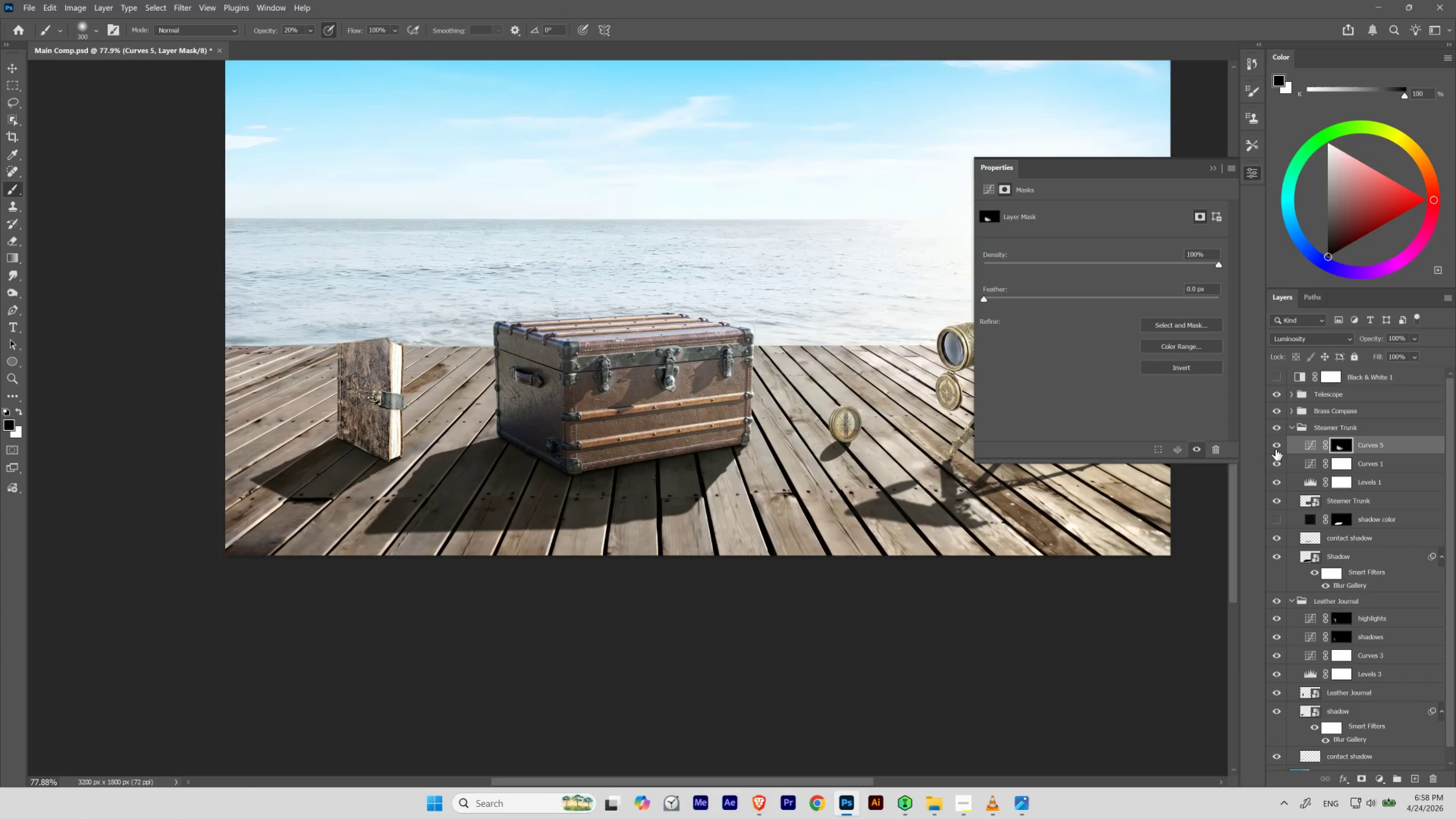 
left_click([1275, 449])
 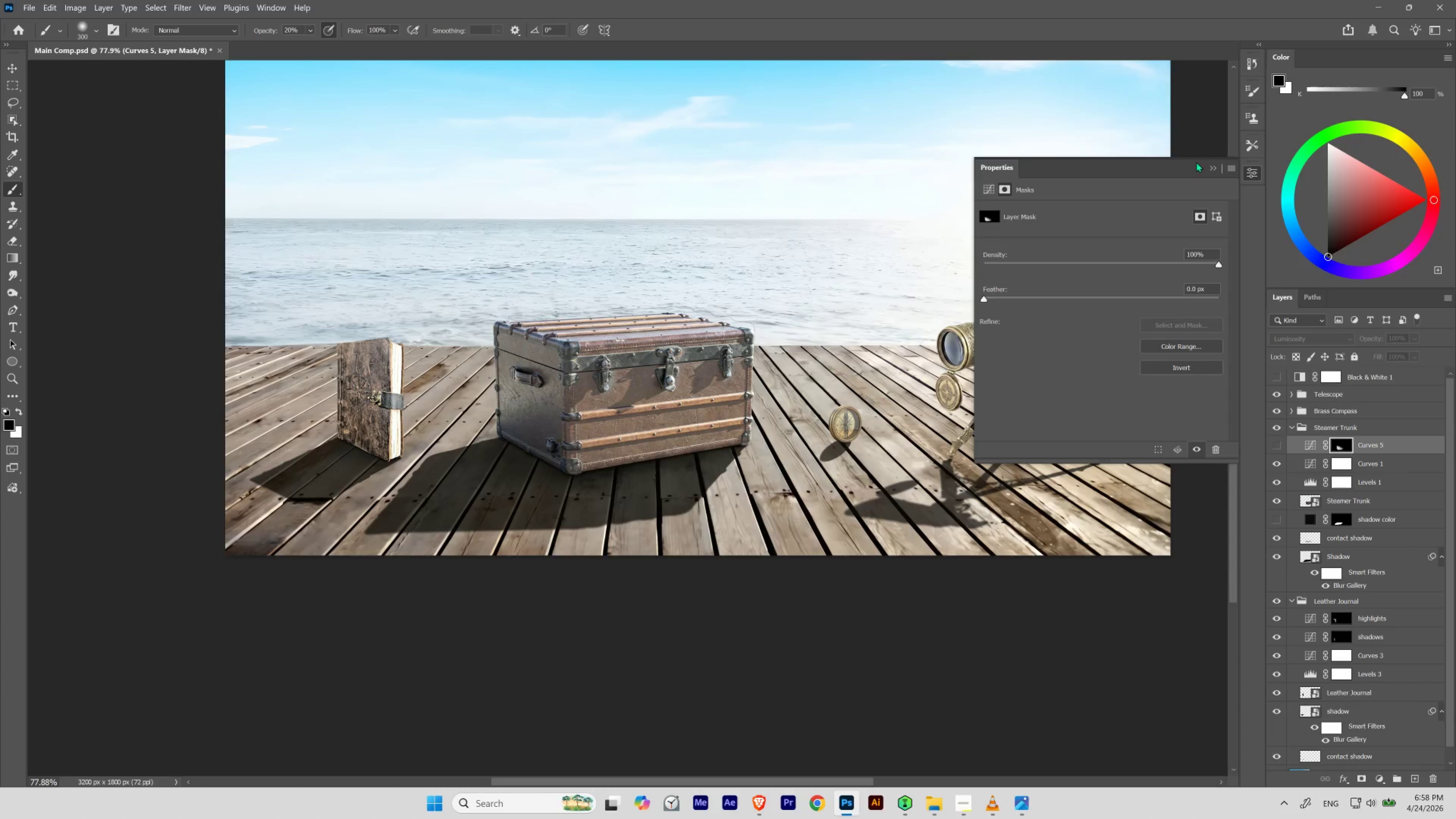 
left_click([1212, 165])
 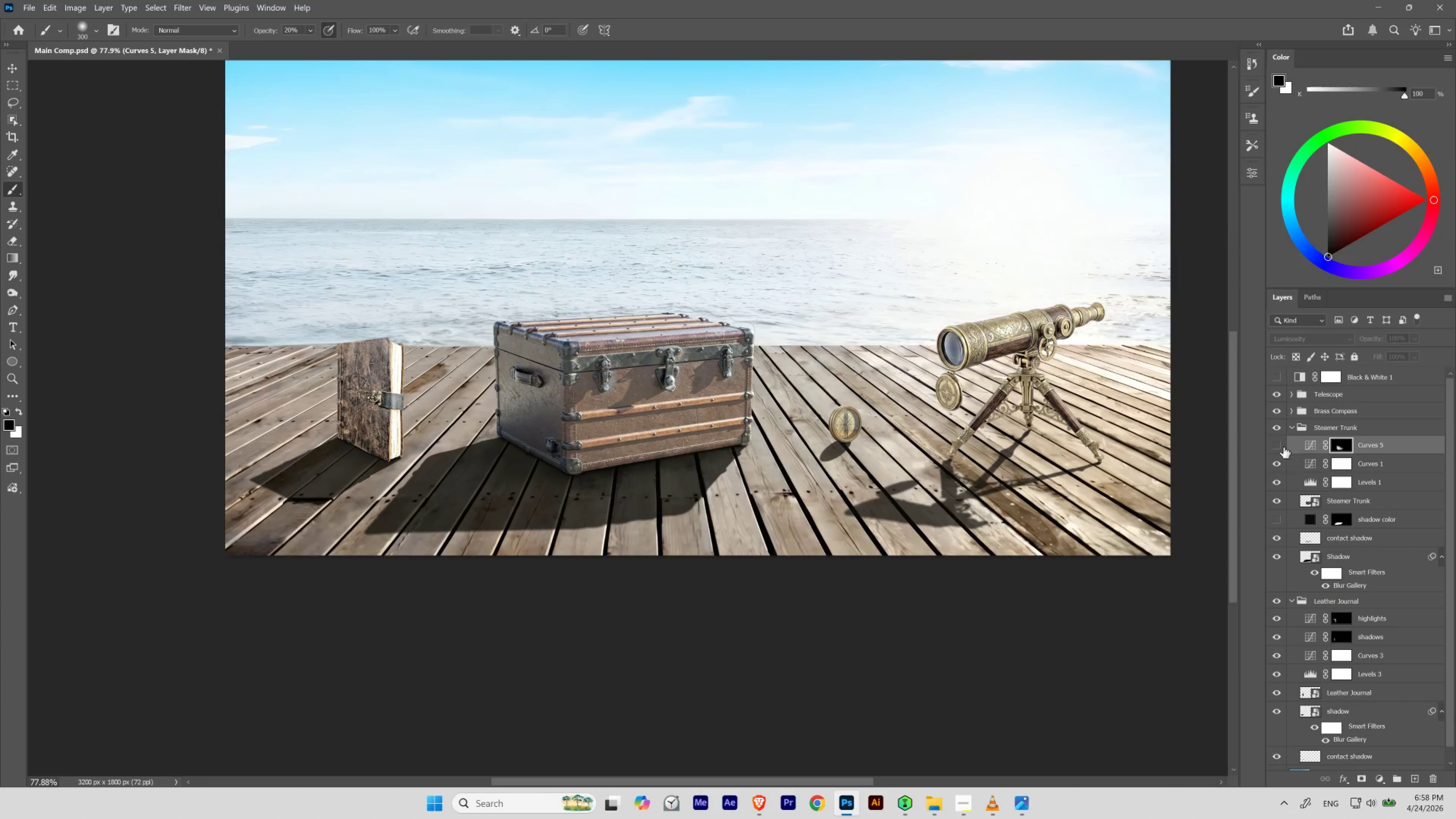 
left_click([1277, 443])
 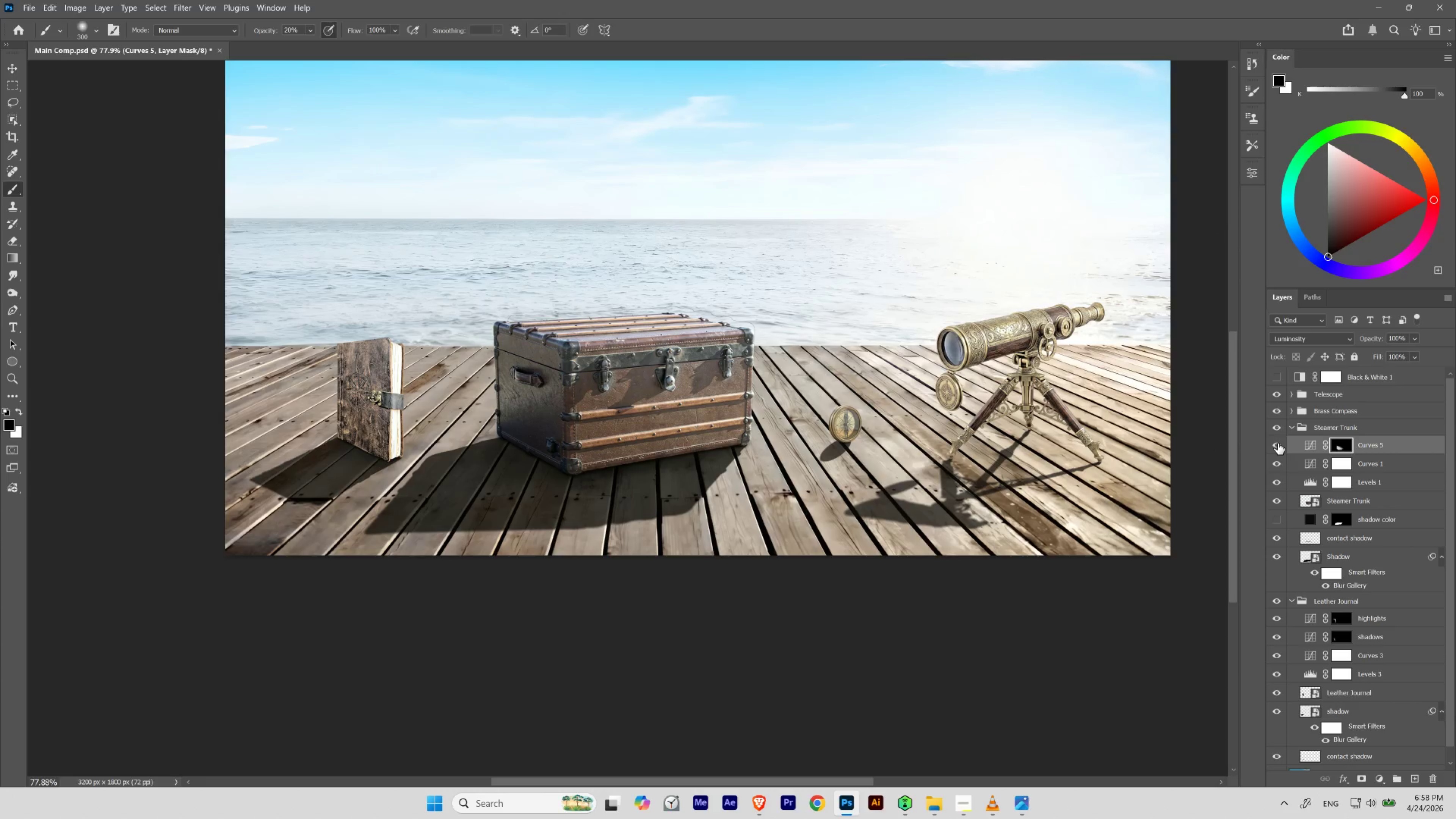 
left_click([1277, 443])
 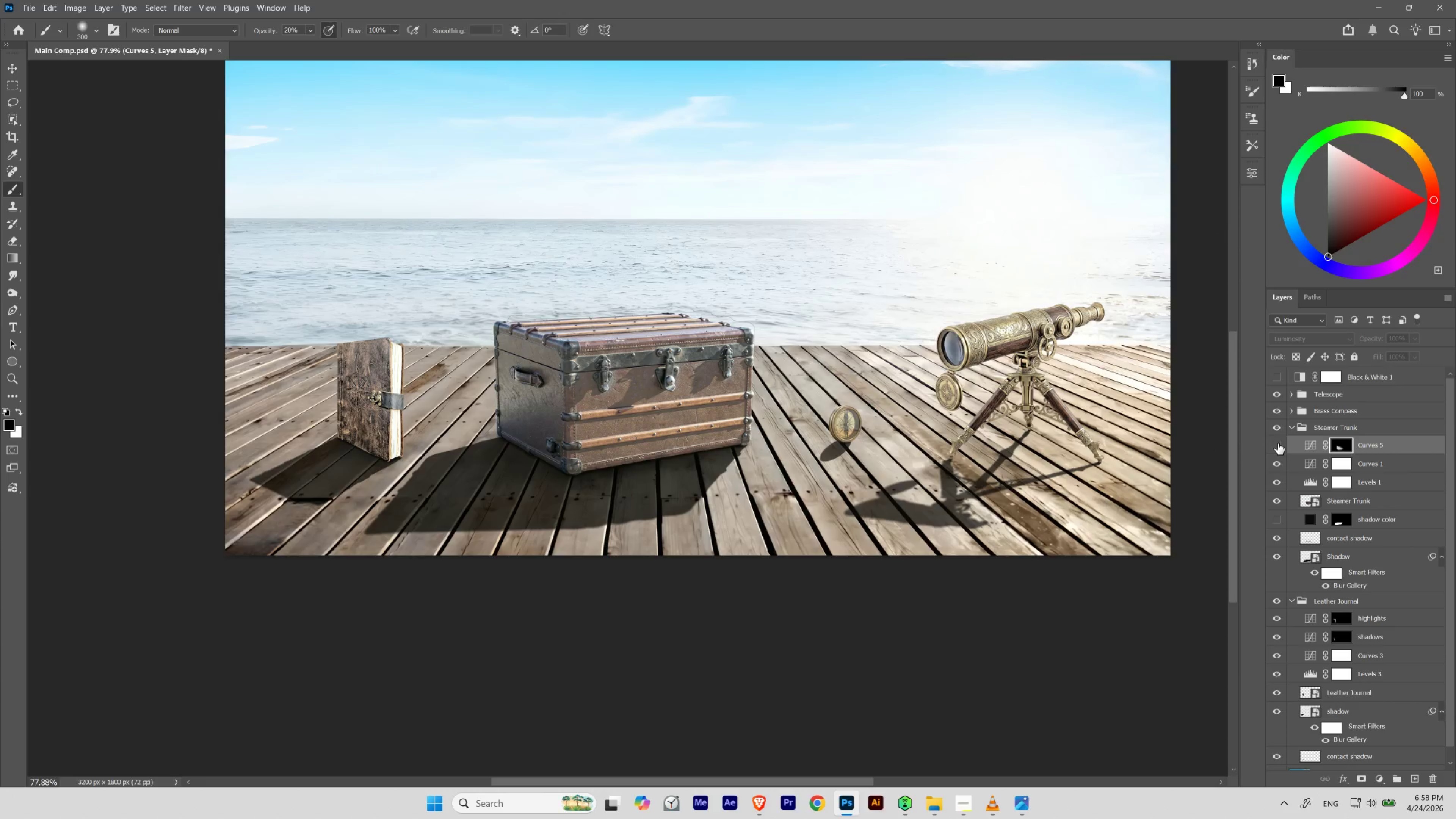 
left_click([1277, 443])
 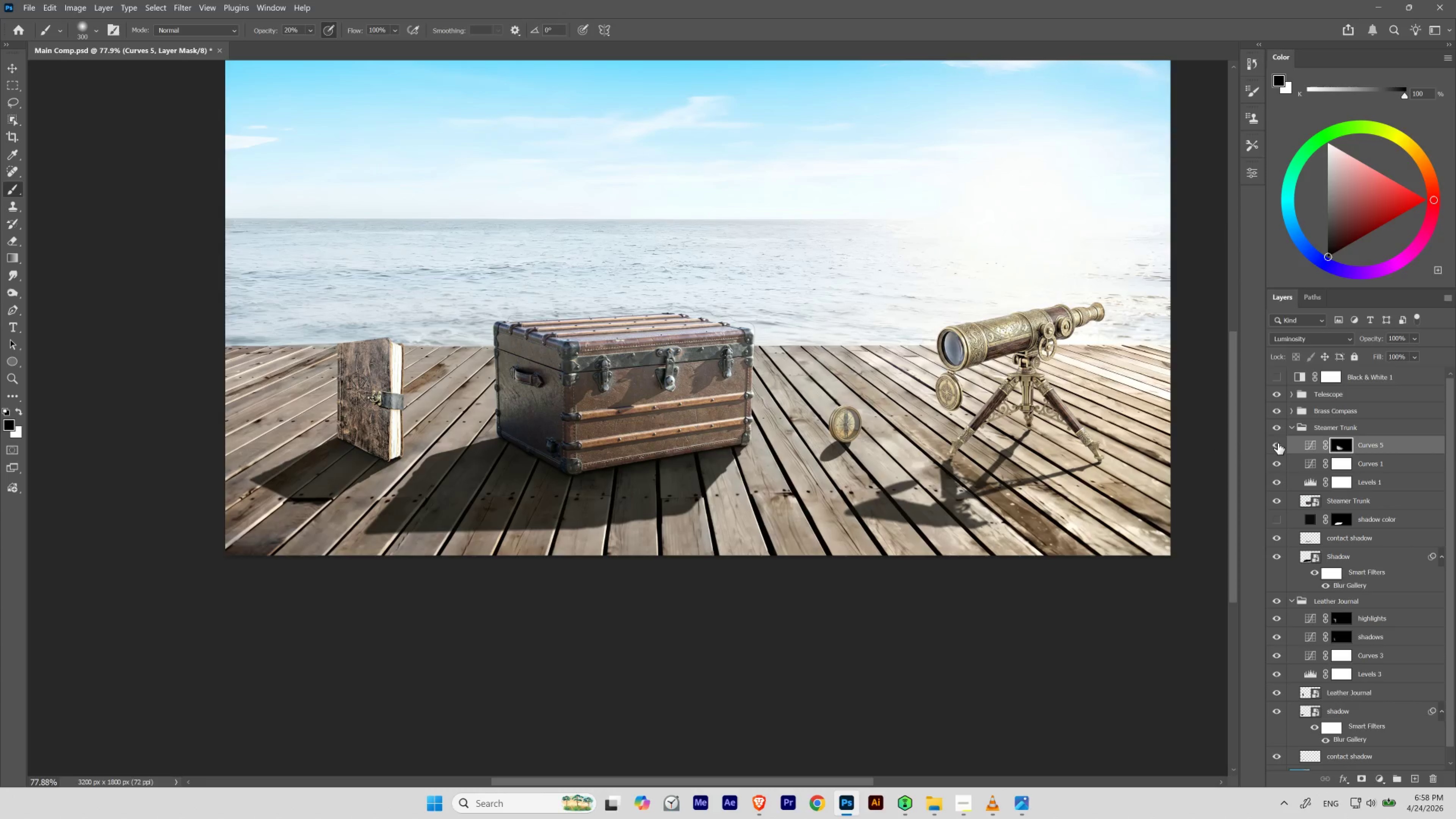 
left_click([1277, 443])
 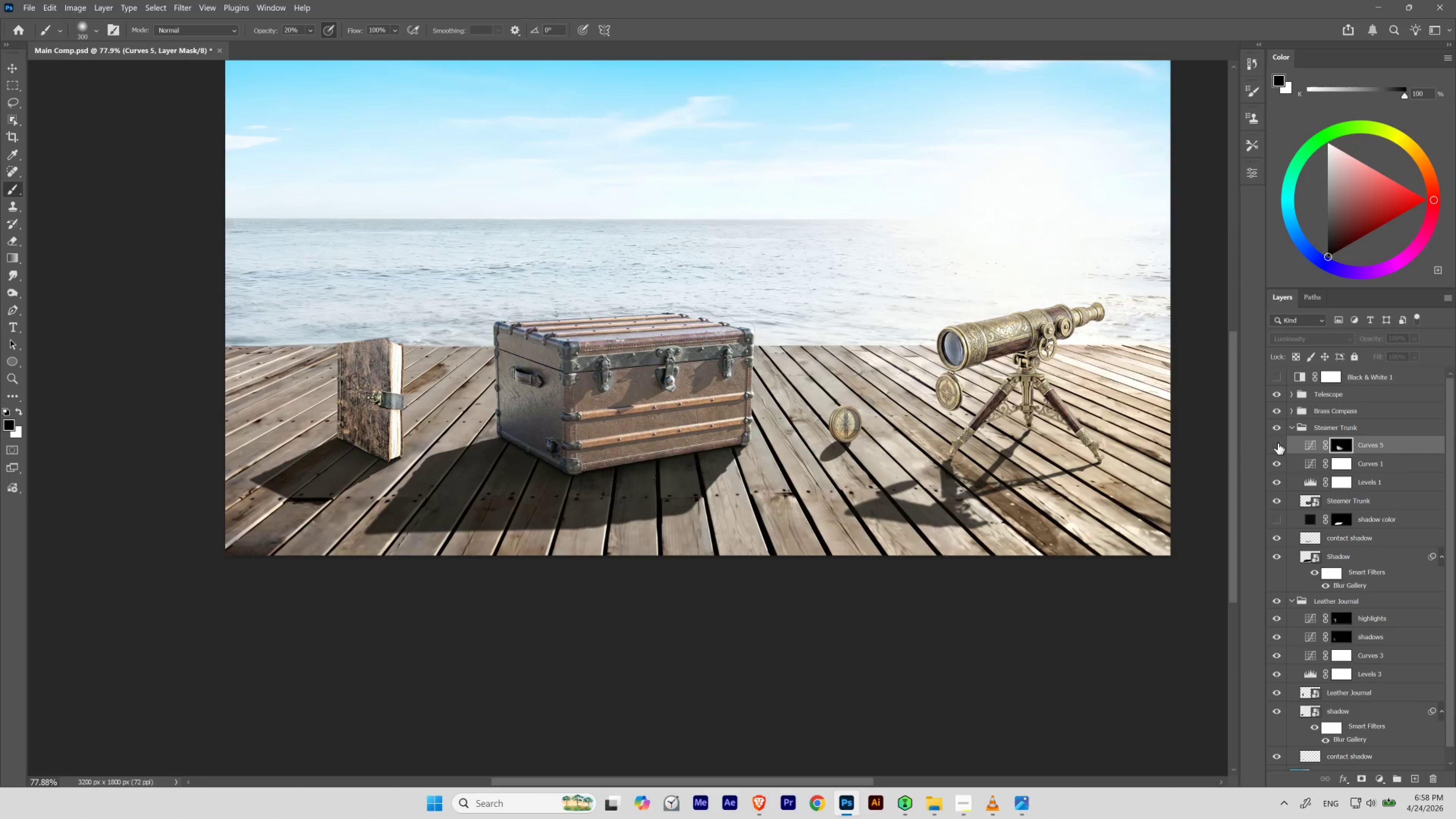 
left_click([1277, 443])
 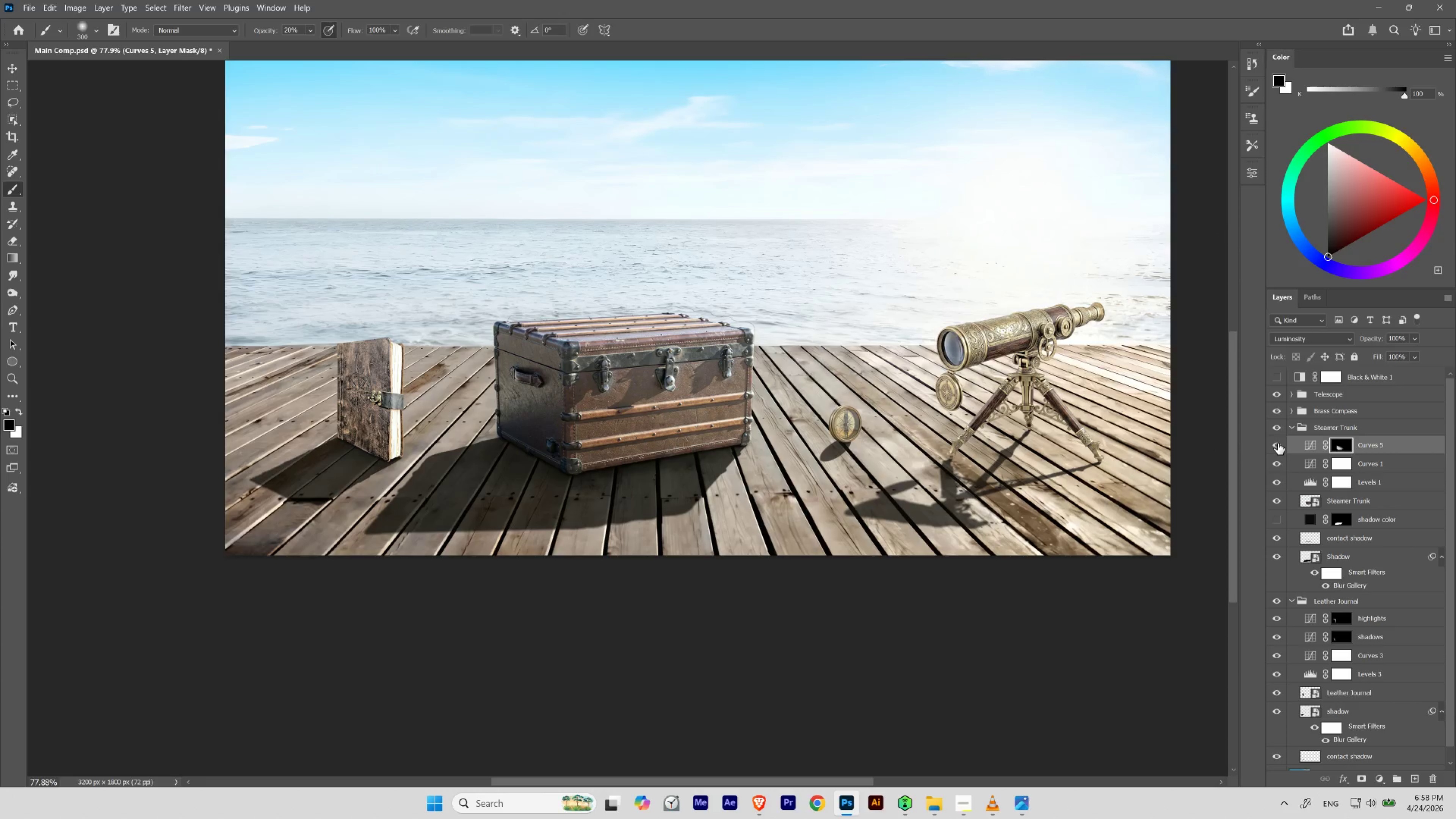 
wait(10.14)
 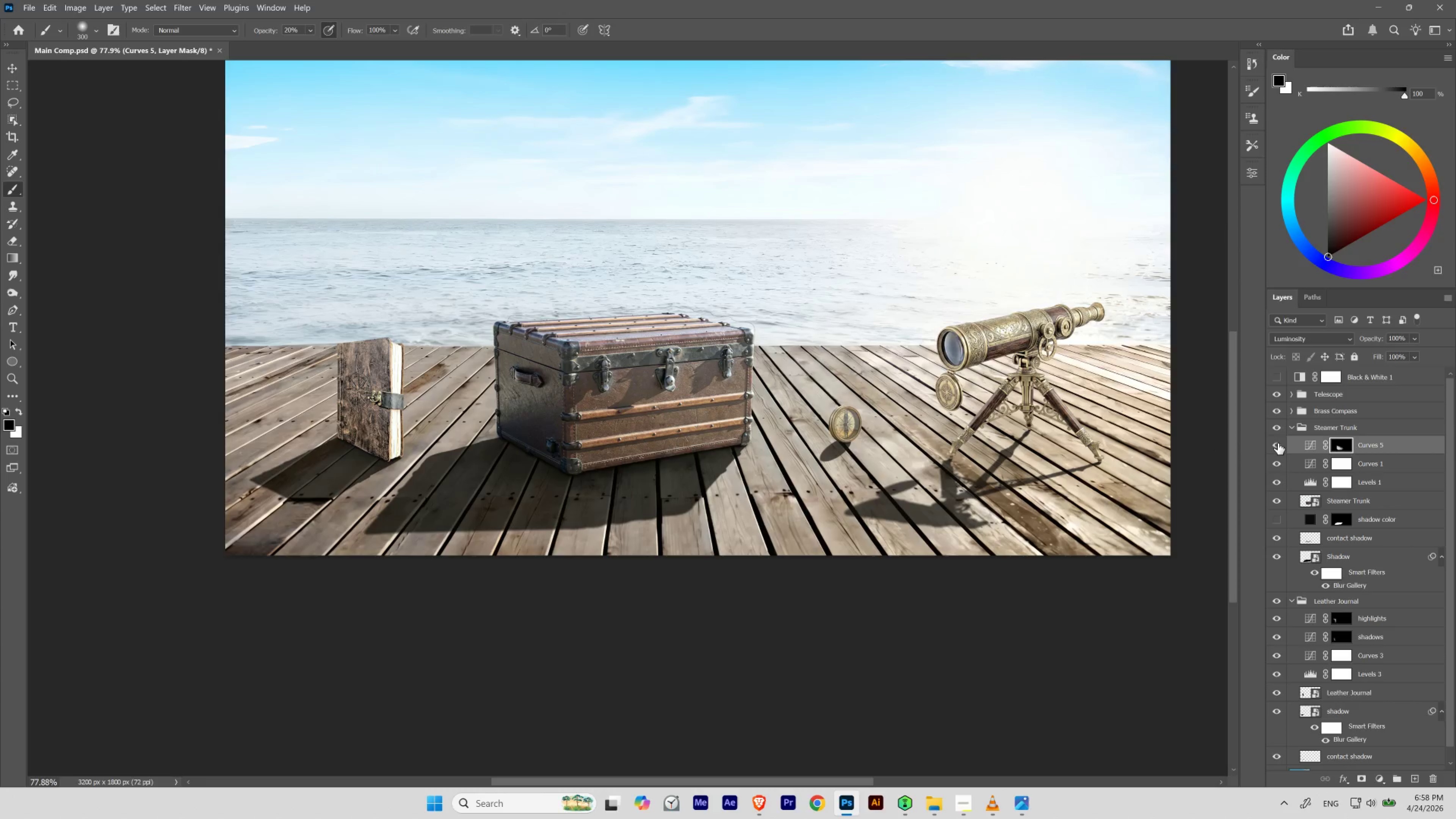 
left_click([1277, 443])
 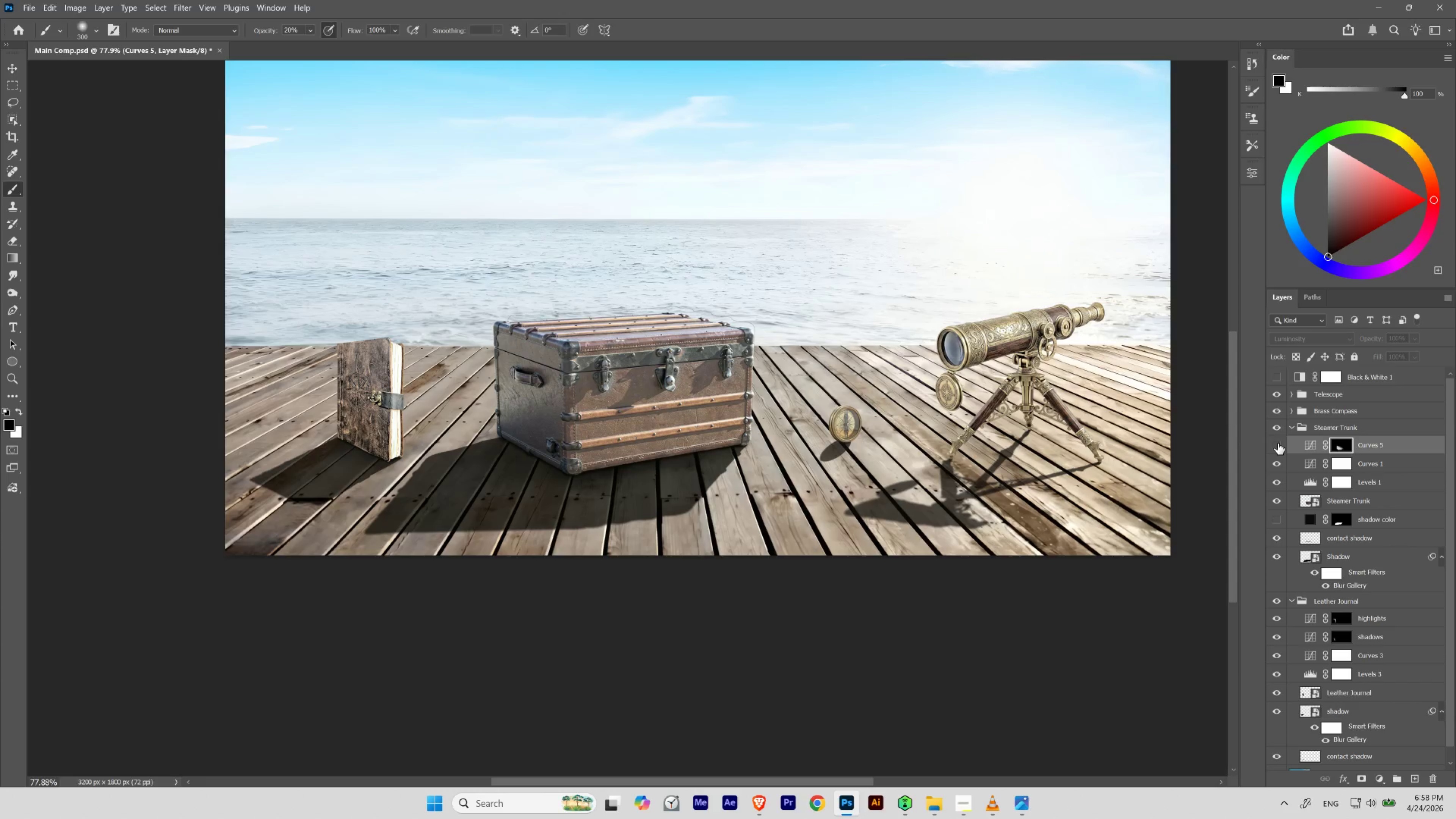 
left_click([1277, 443])
 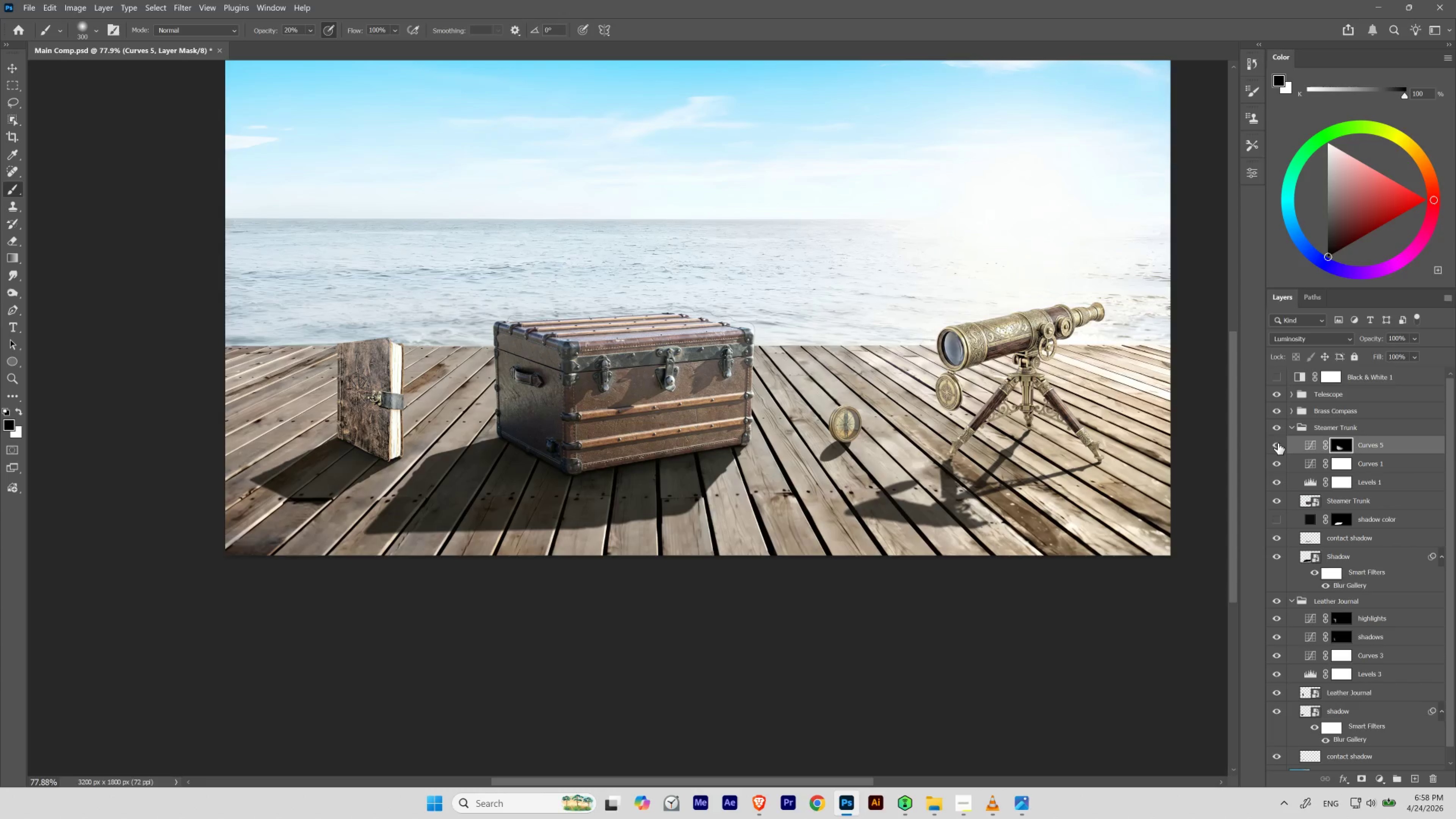 
left_click([1341, 428])
 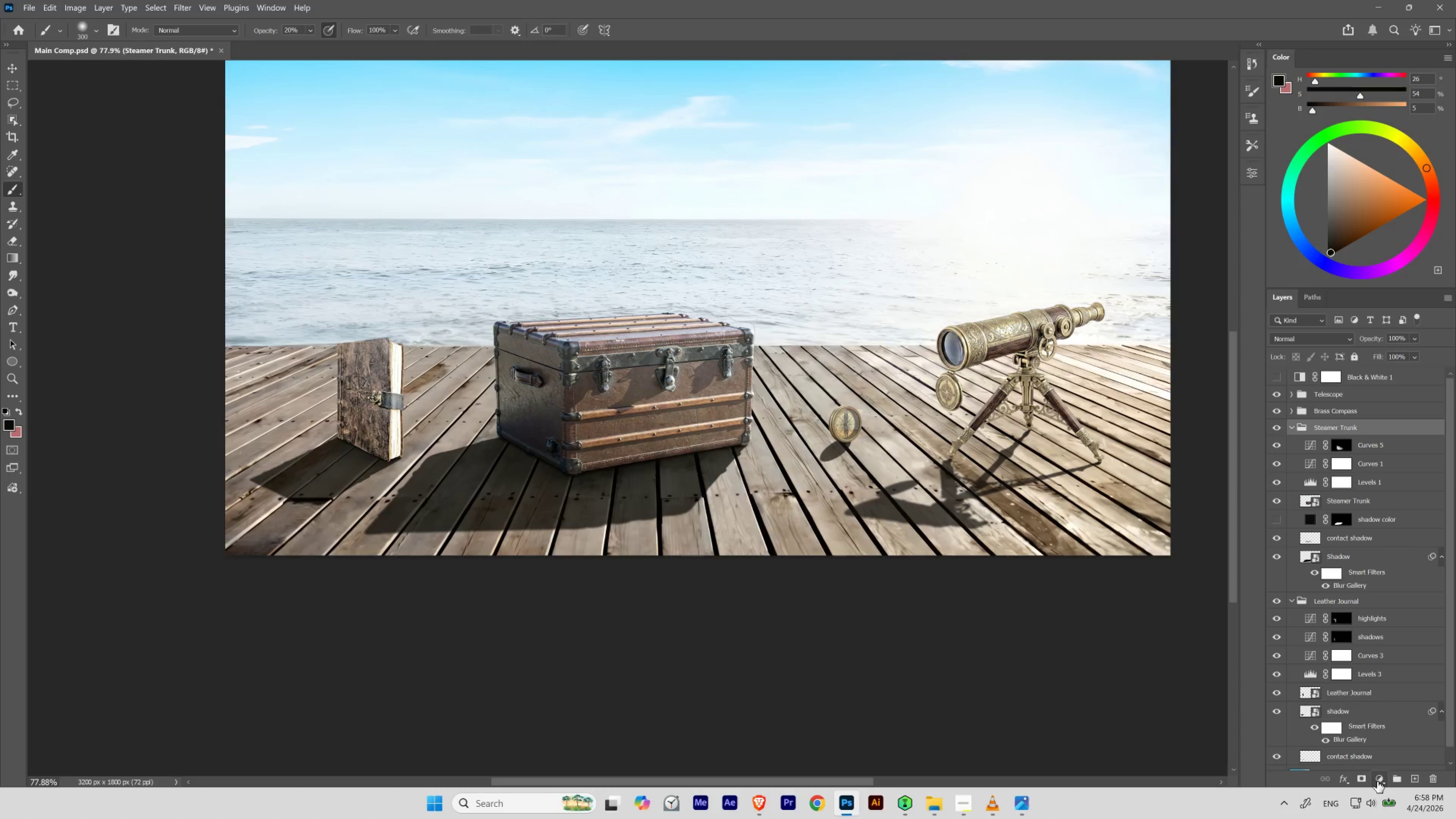 
left_click([1363, 780])
 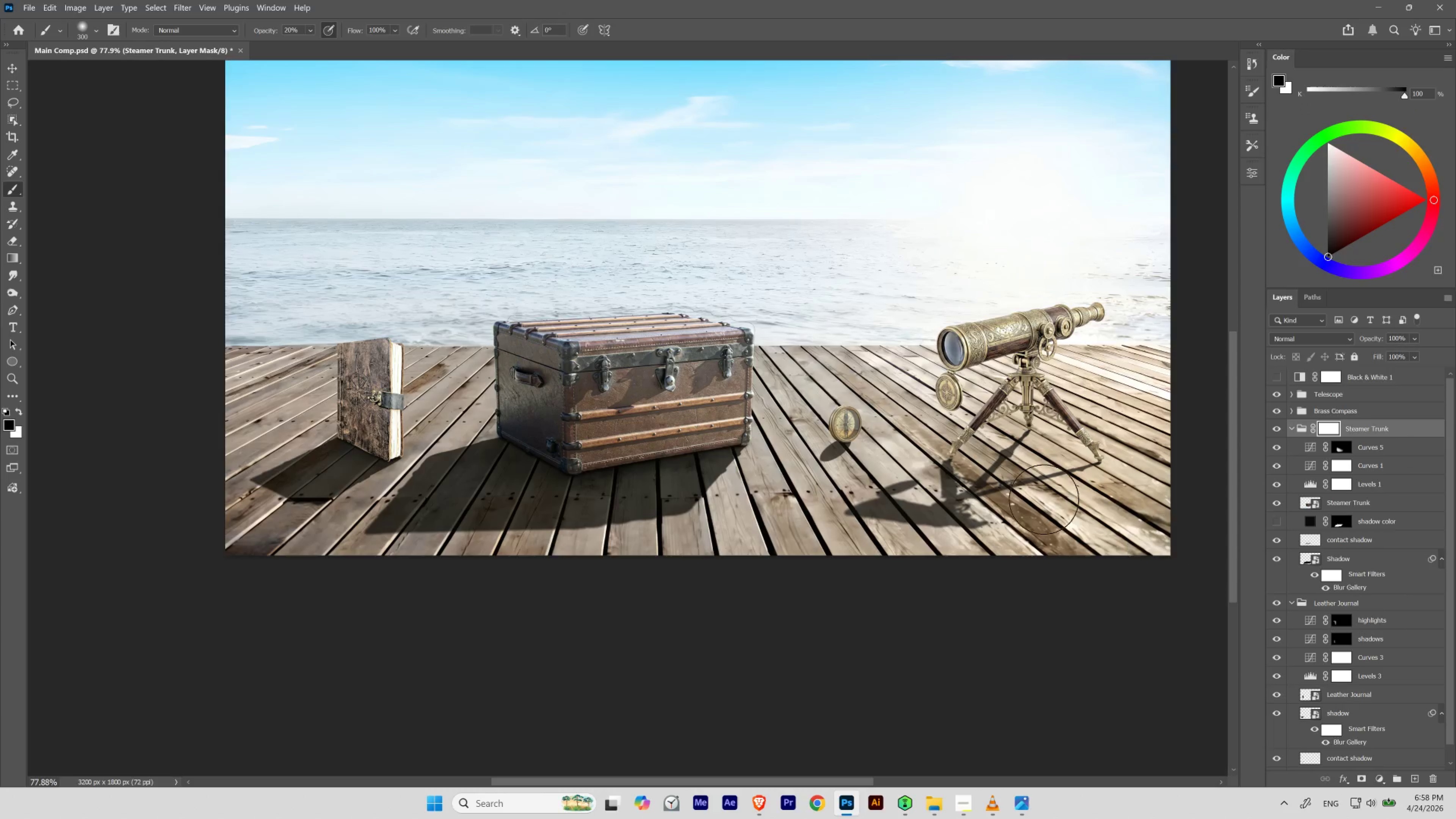 
hold_key(key=ControlLeft, duration=1.15)
 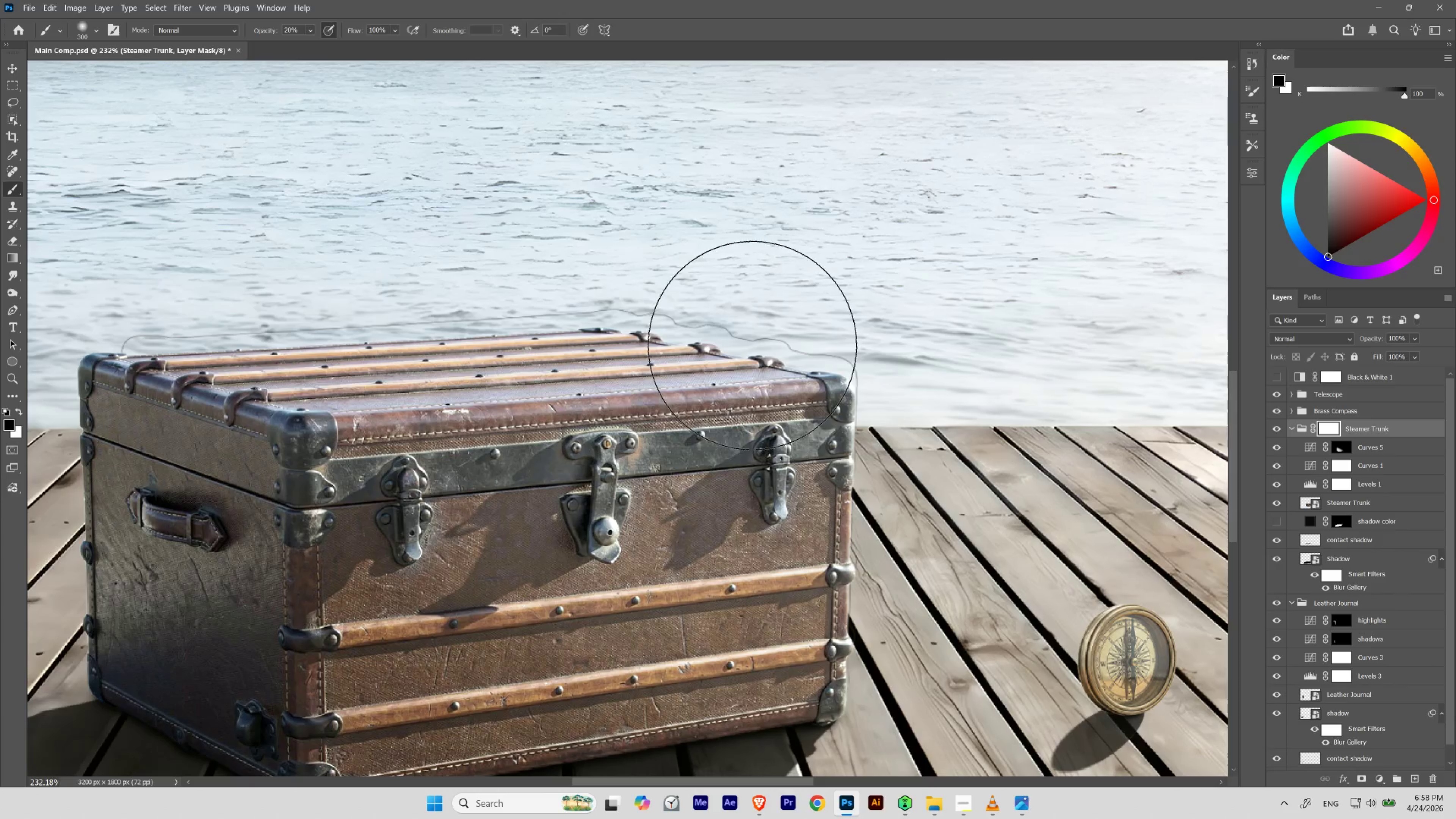 
hold_key(key=Space, duration=1.15)
 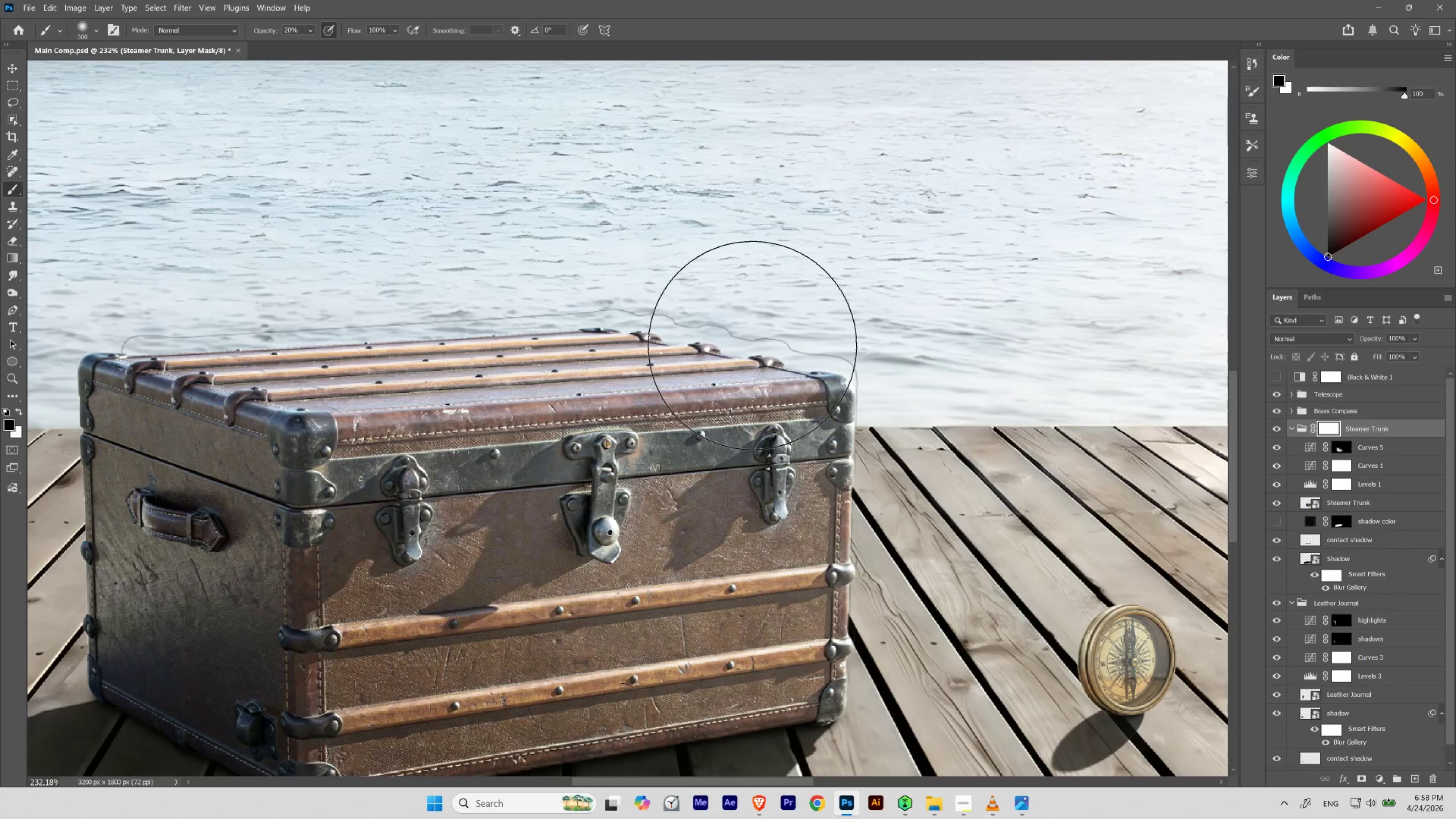 
left_click_drag(start_coordinate=[703, 305], to_coordinate=[738, 337])
 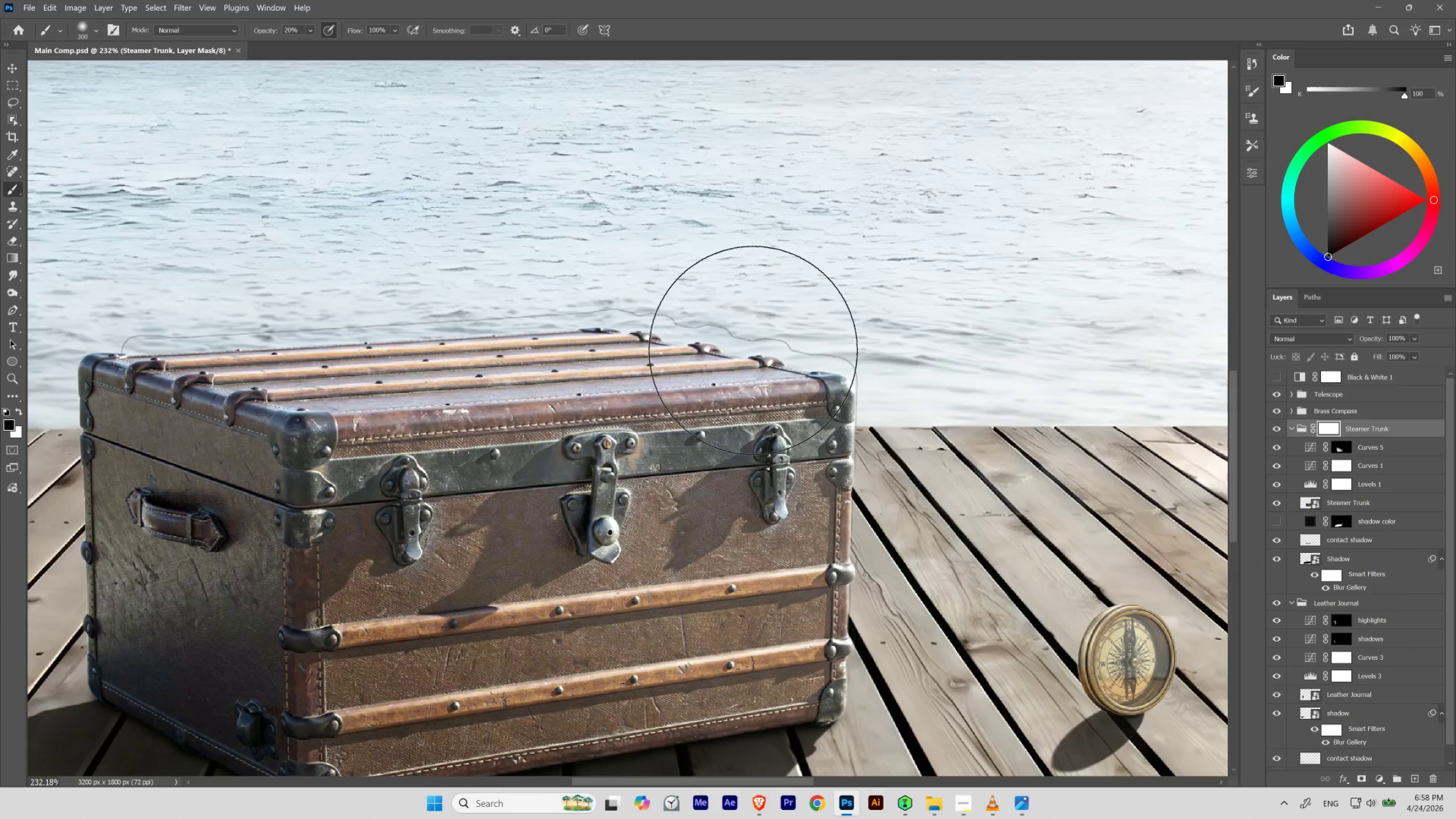 
key(B)
 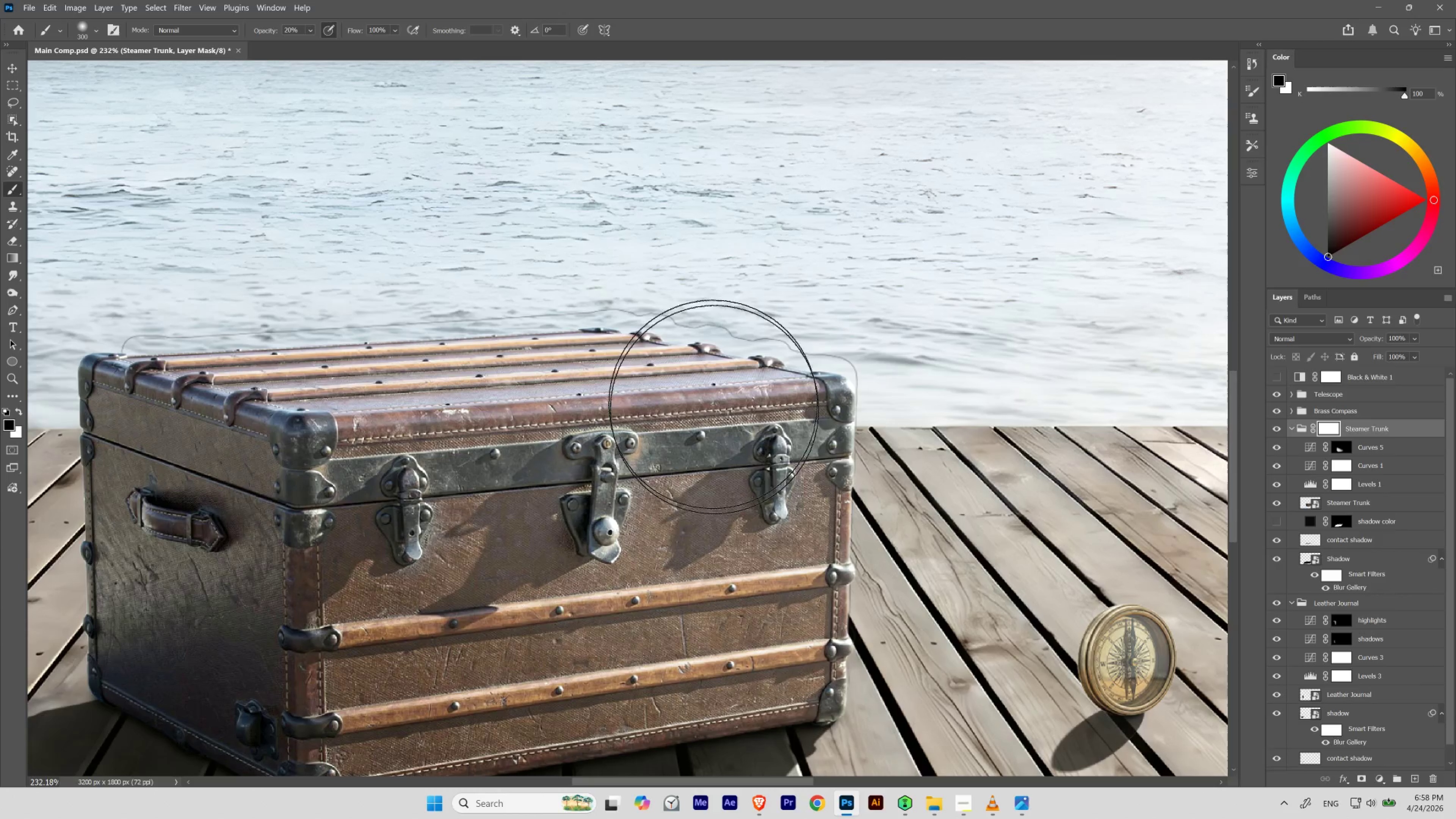 
key(Numpad0)
 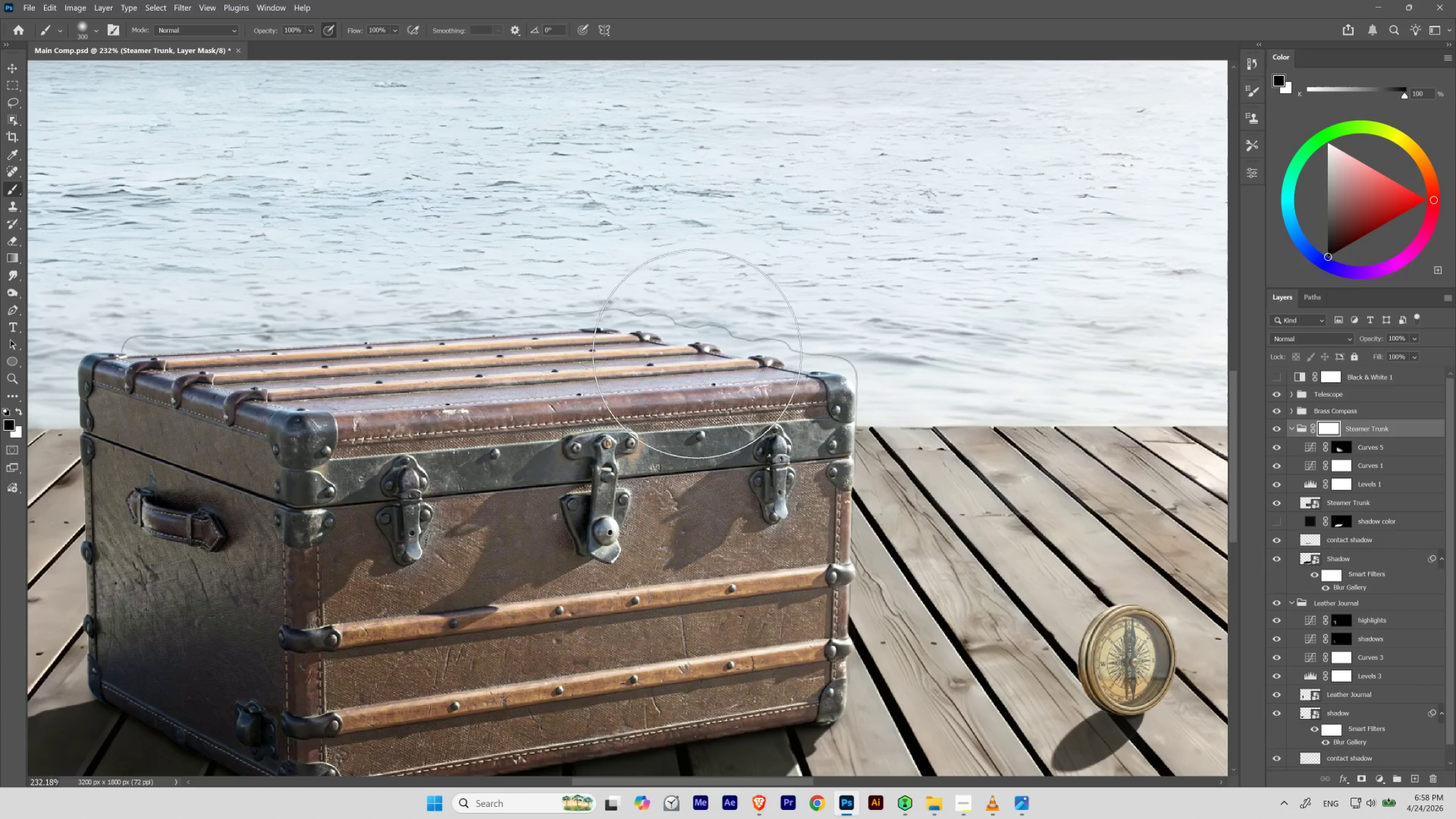 
hold_key(key=AltLeft, duration=2.18)
 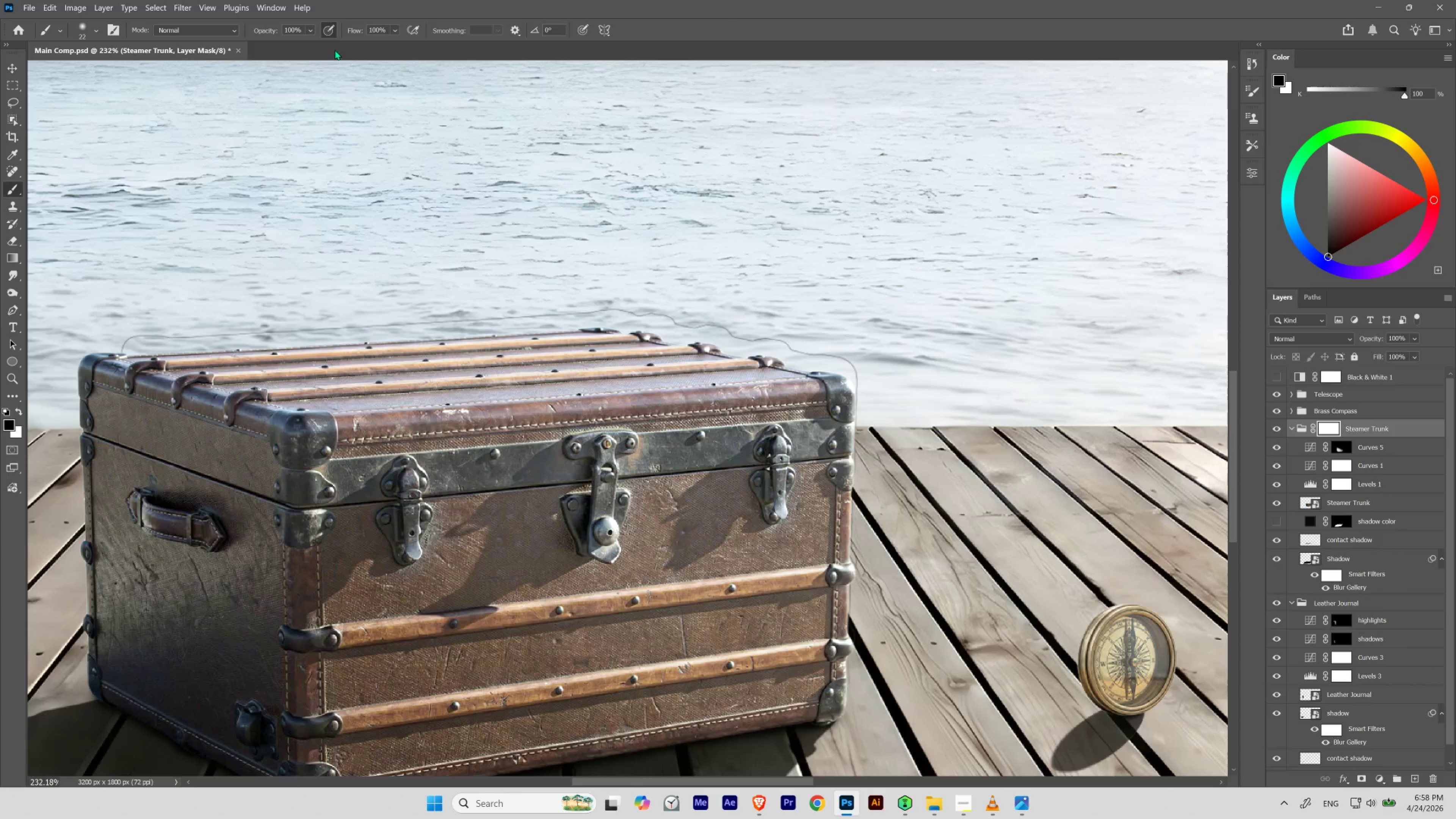 
left_click([332, 34])
 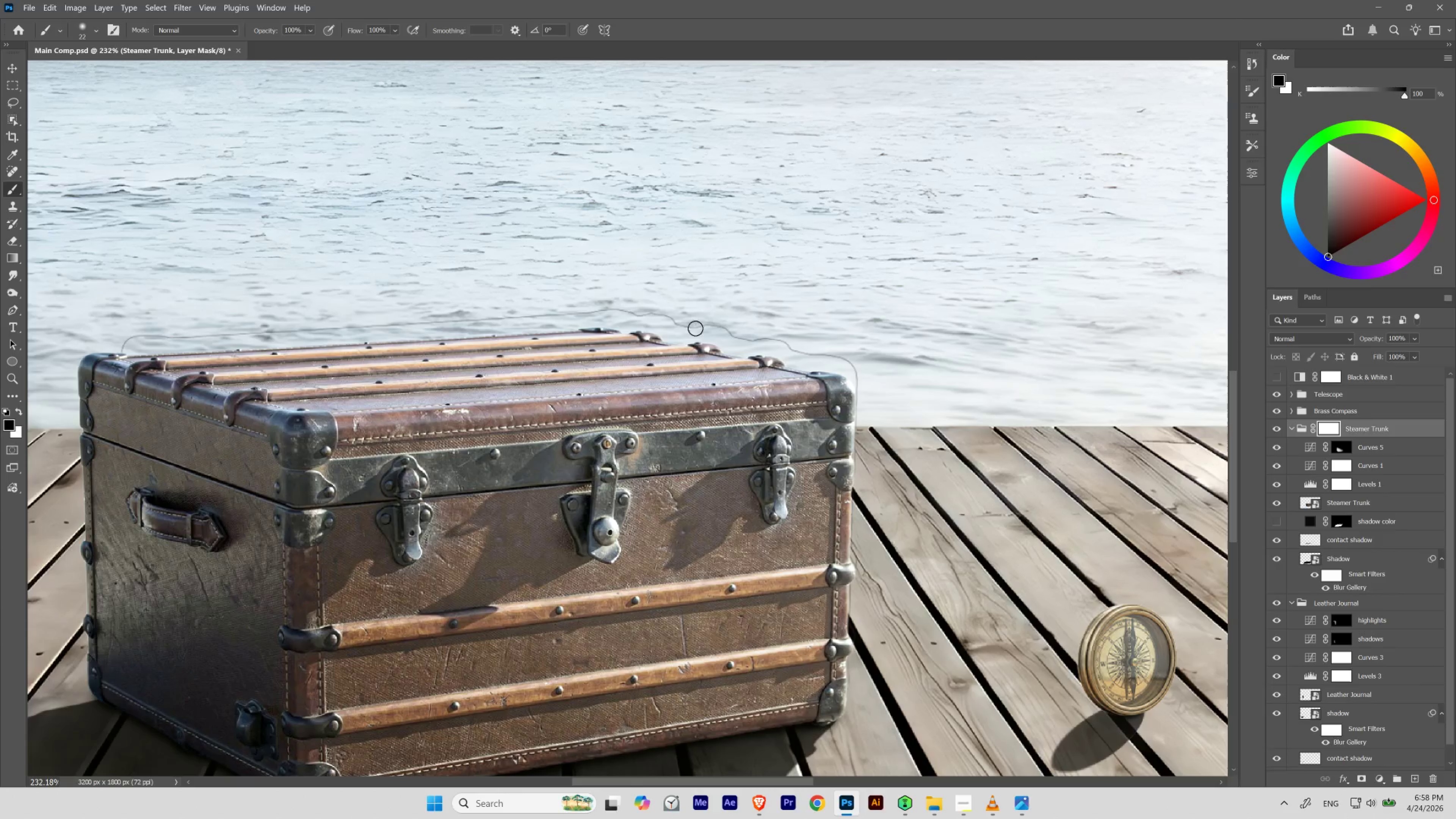 
hold_key(key=ControlLeft, duration=0.59)
 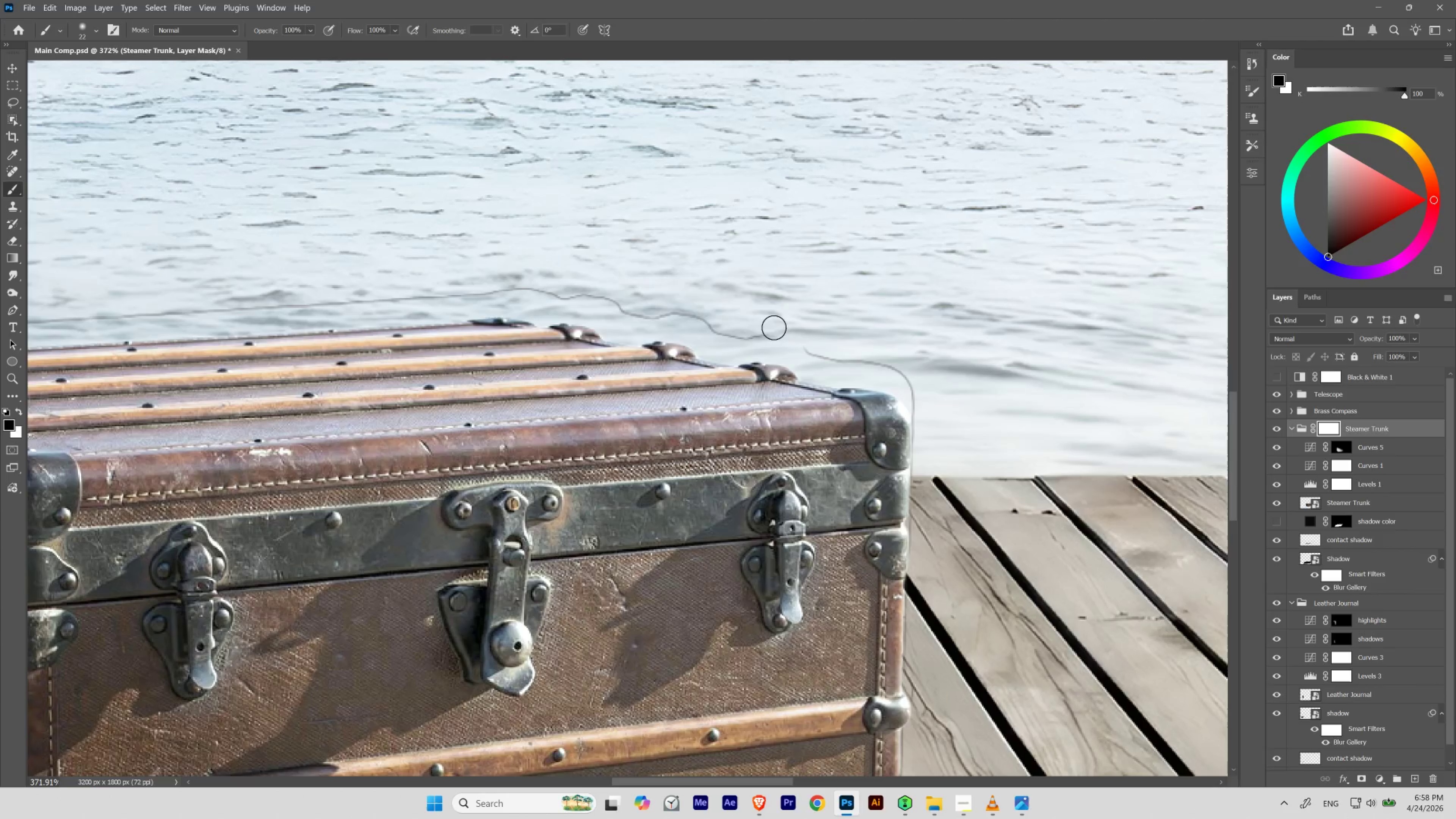 
hold_key(key=Space, duration=0.57)
 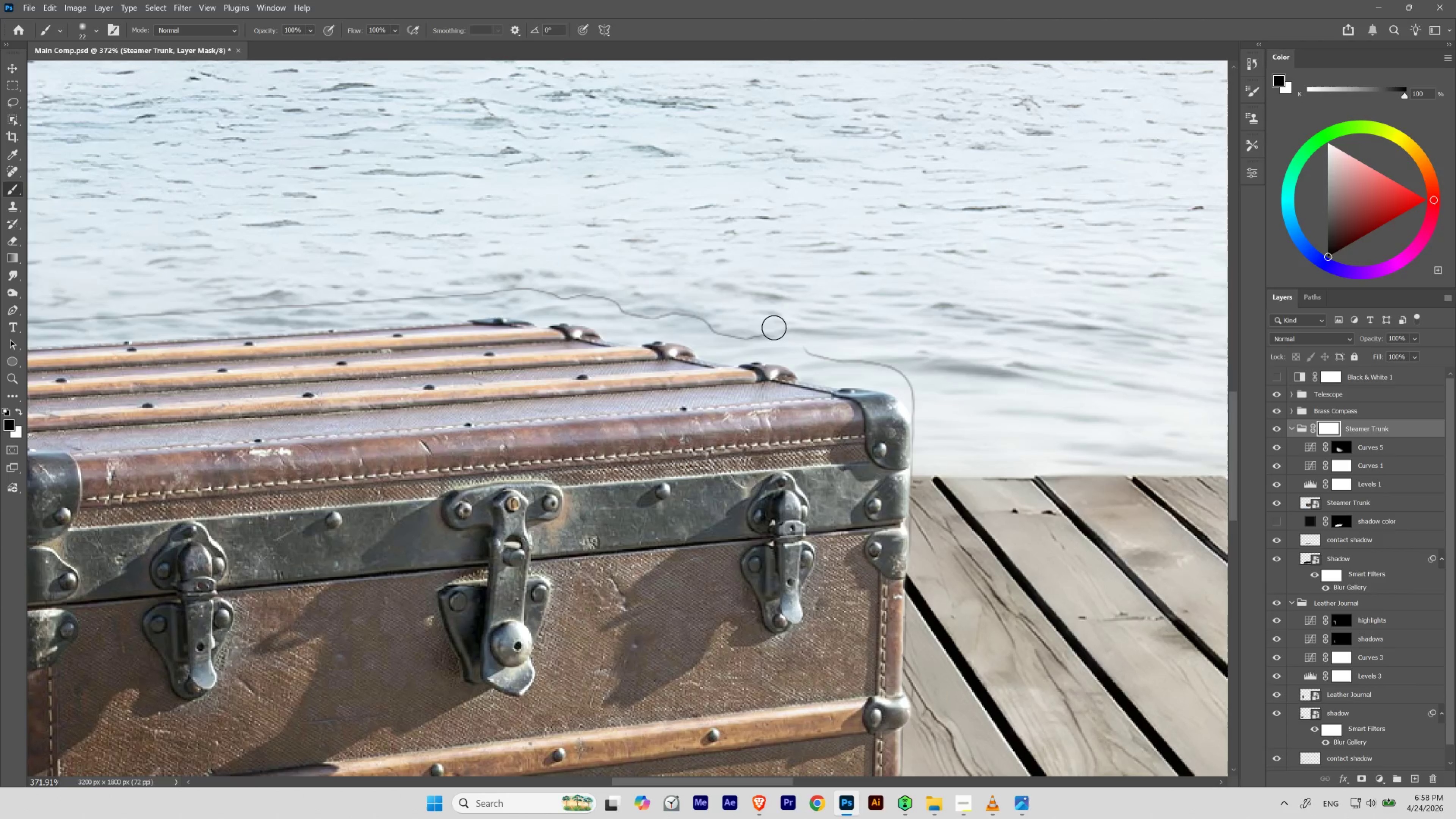 
left_click_drag(start_coordinate=[763, 344], to_coordinate=[781, 353])
 